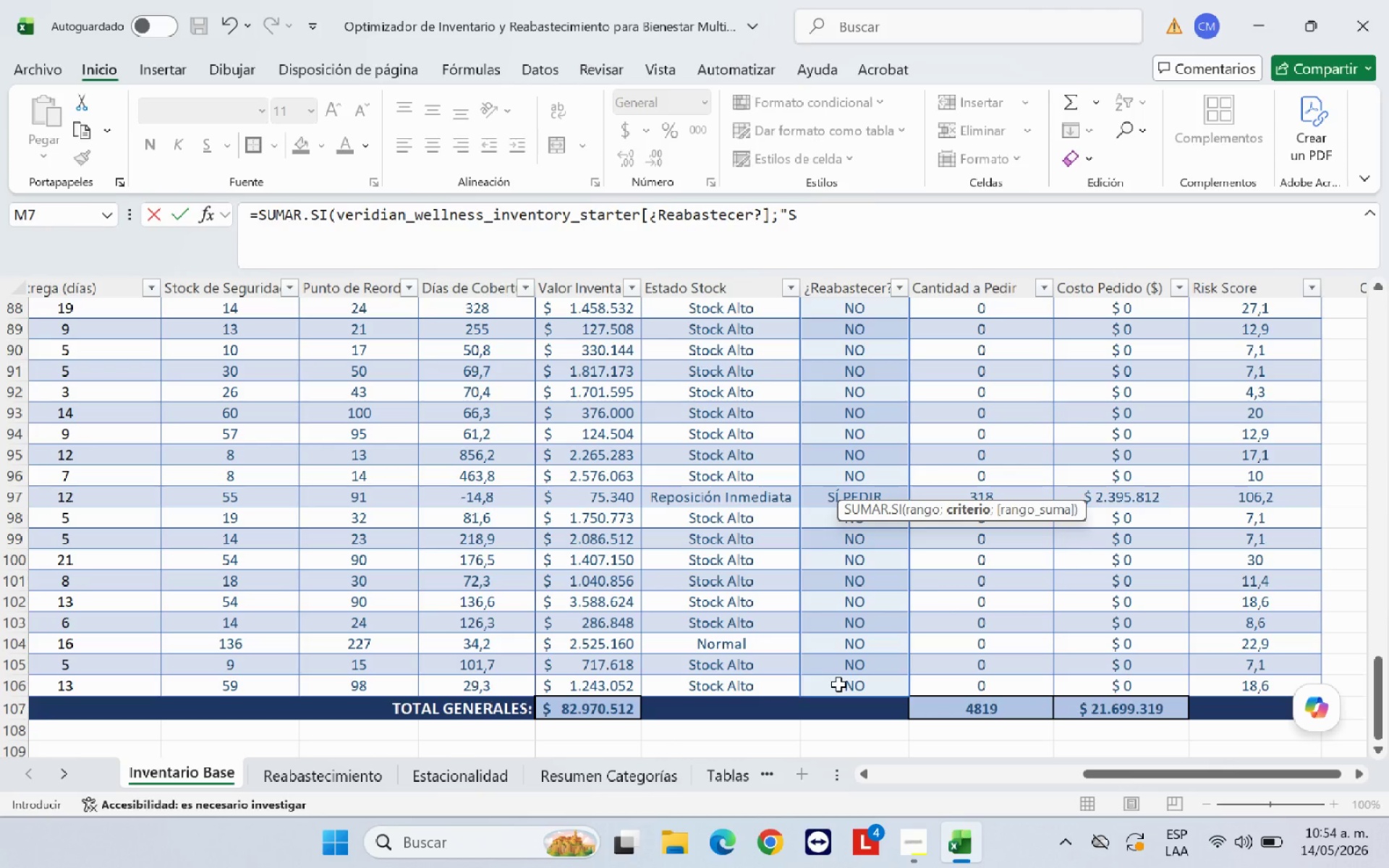 
hold_key(key=Semicolon, duration=0.59)
 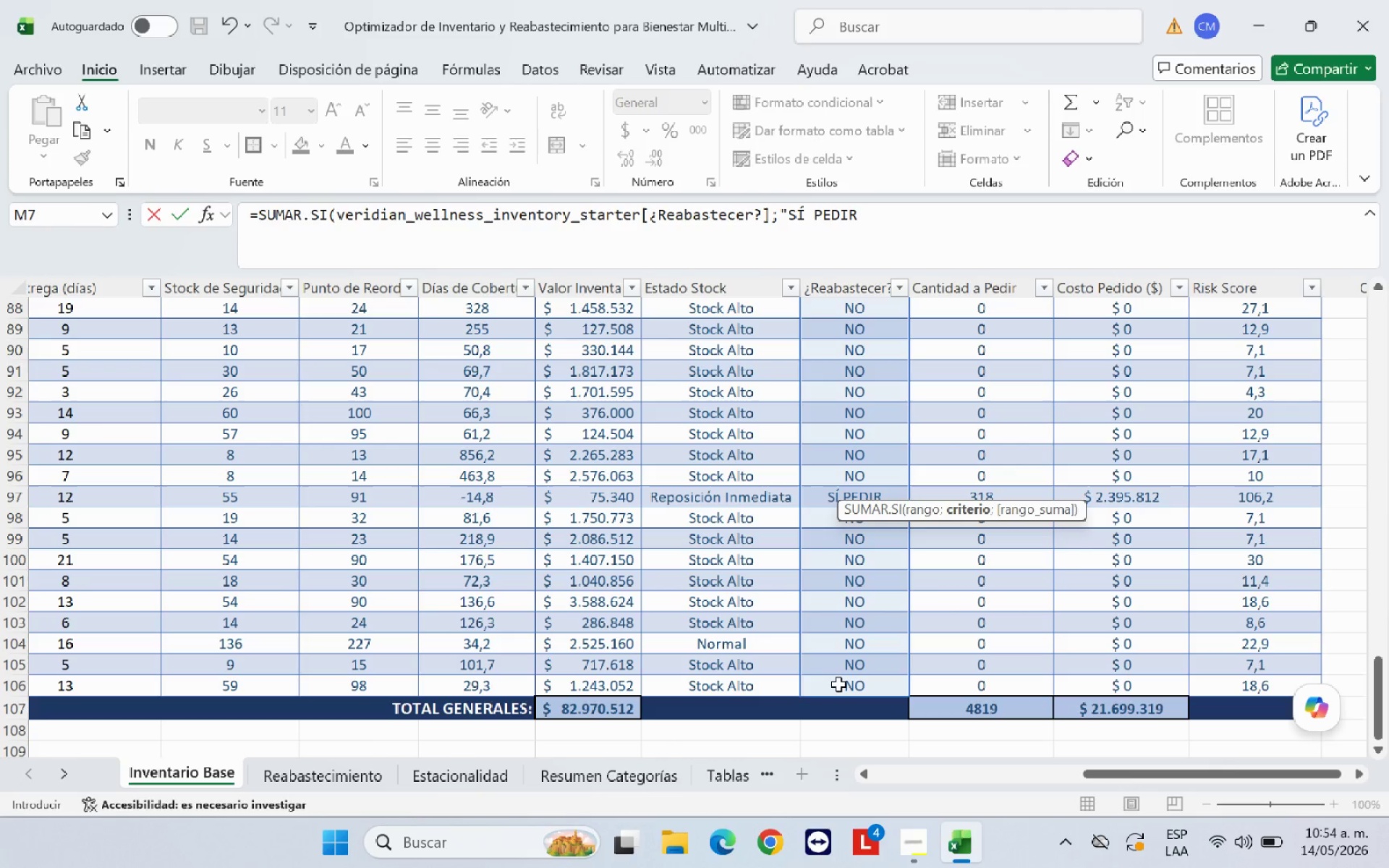 
scroll: coordinate [1056, 444], scroll_direction: up, amount: 40.0
 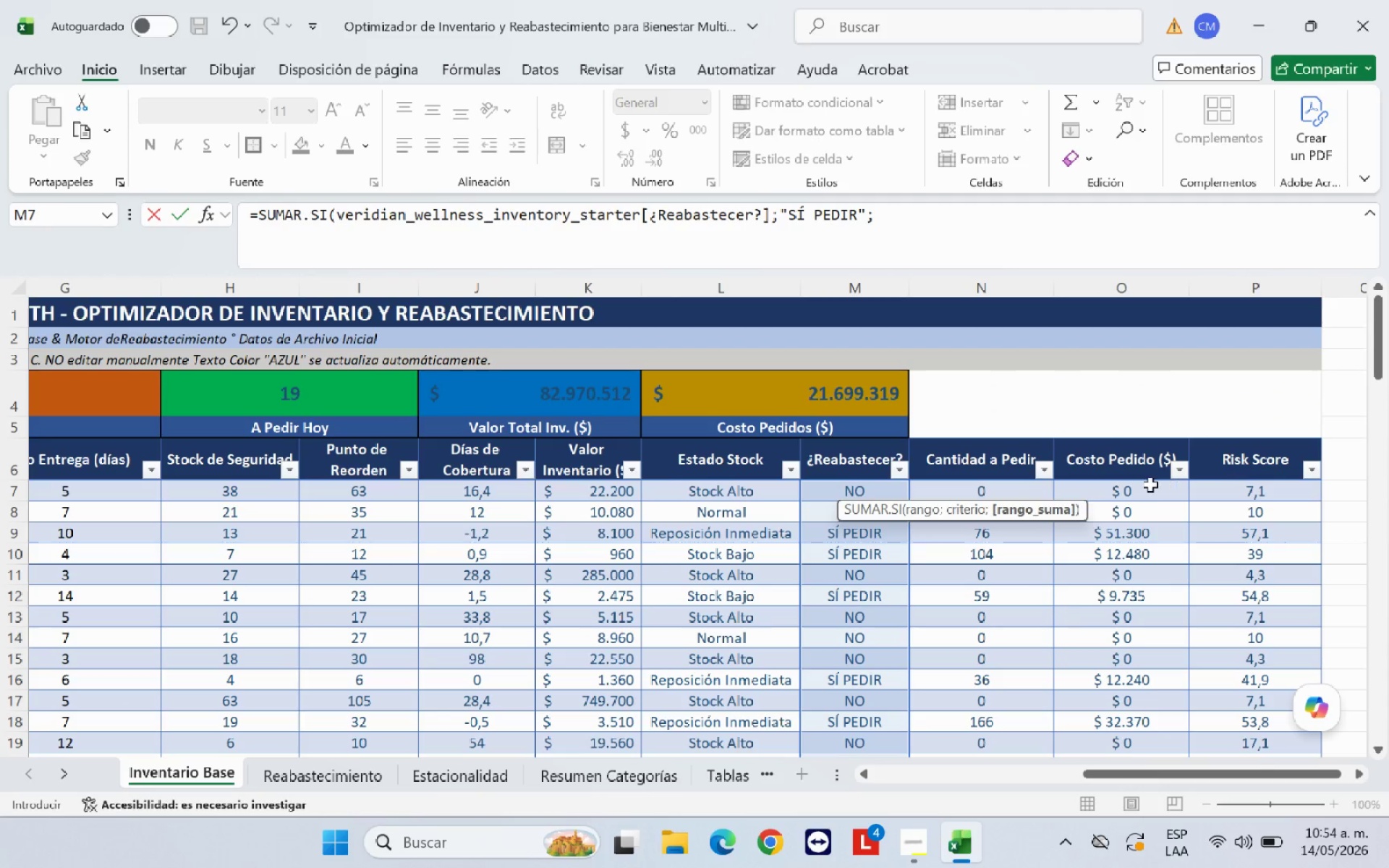 
left_click_drag(start_coordinate=[1150, 485], to_coordinate=[1112, 683])
 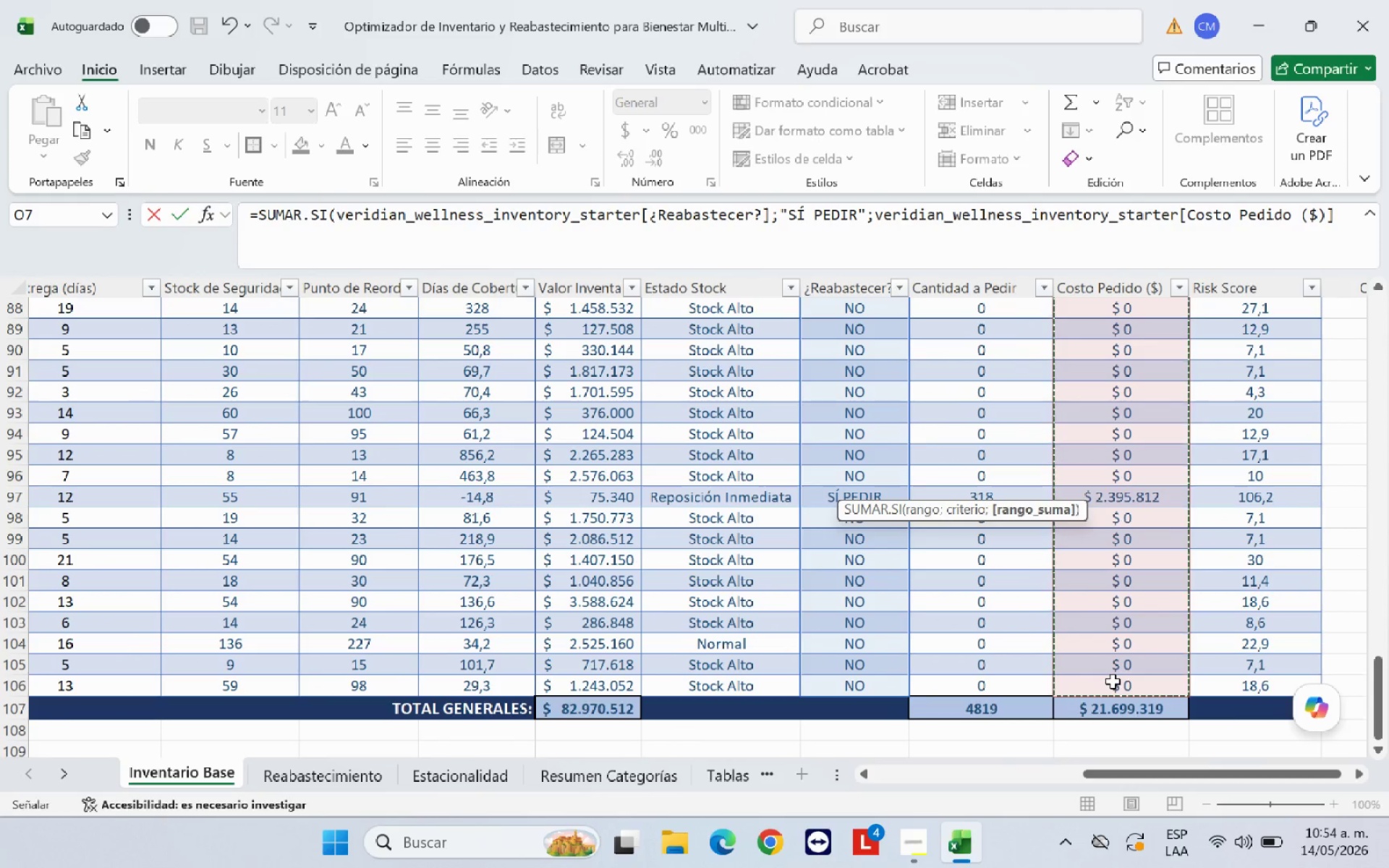 
key(Shift+9)
 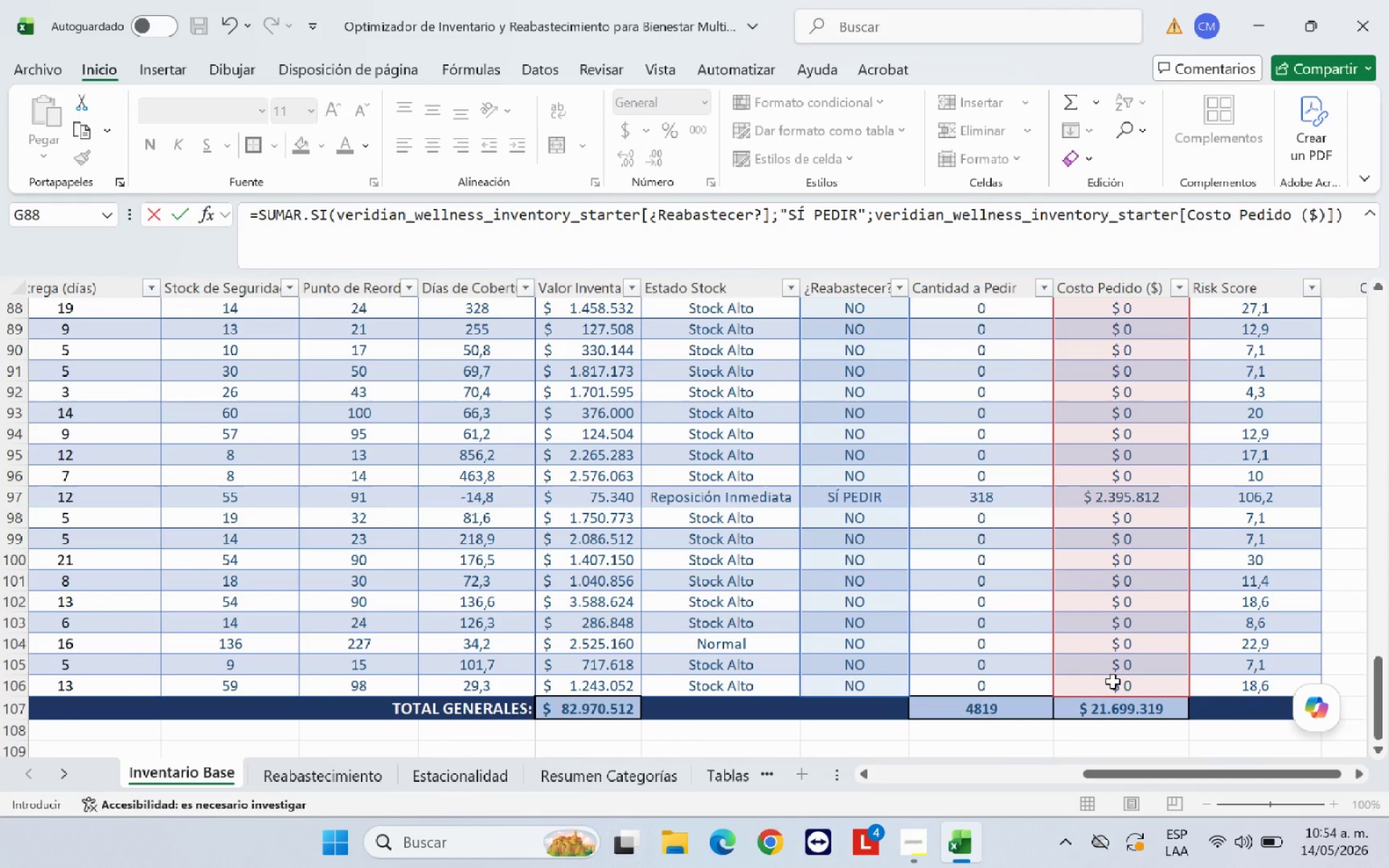 
key(Enter)
 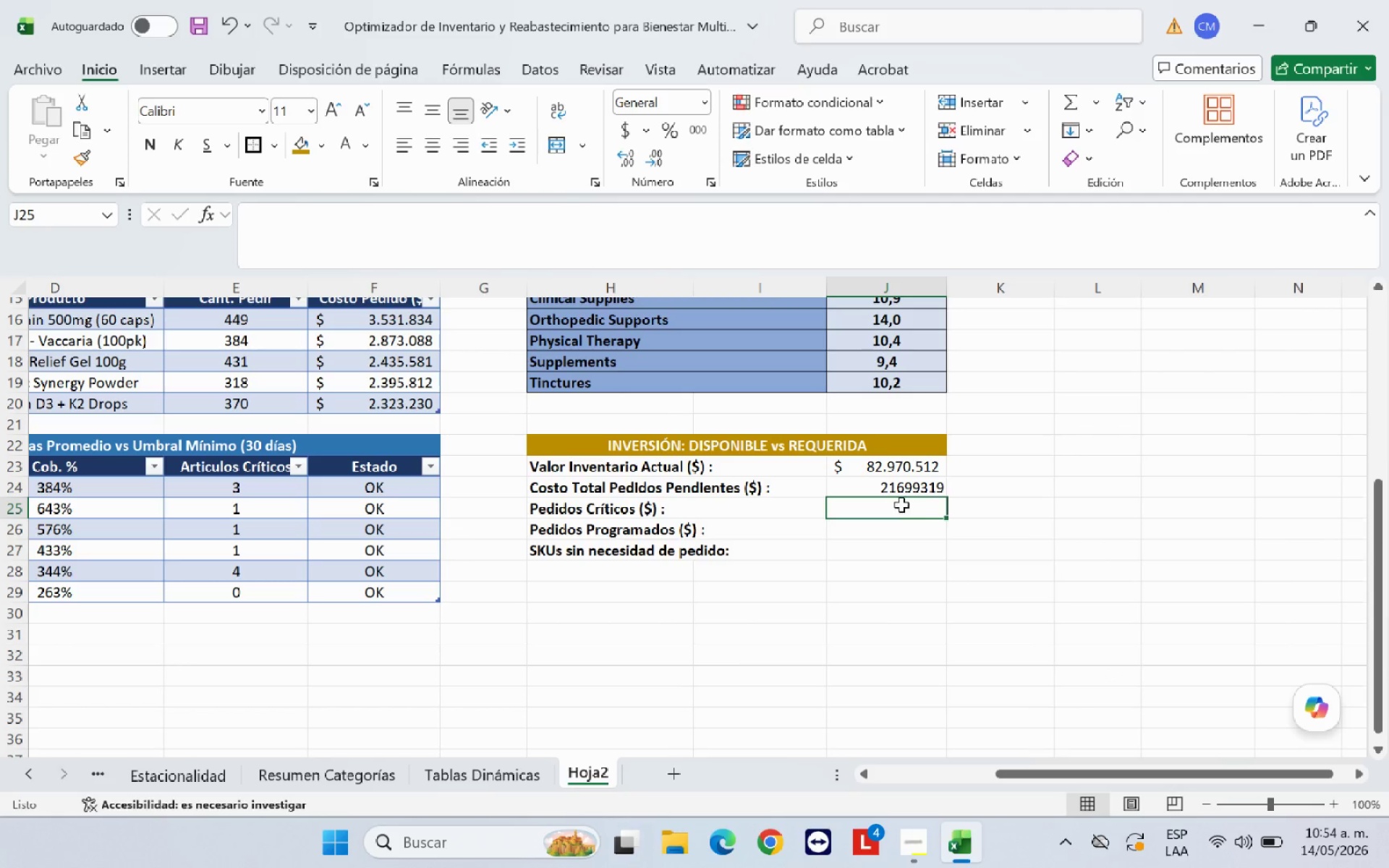 
left_click([883, 485])
 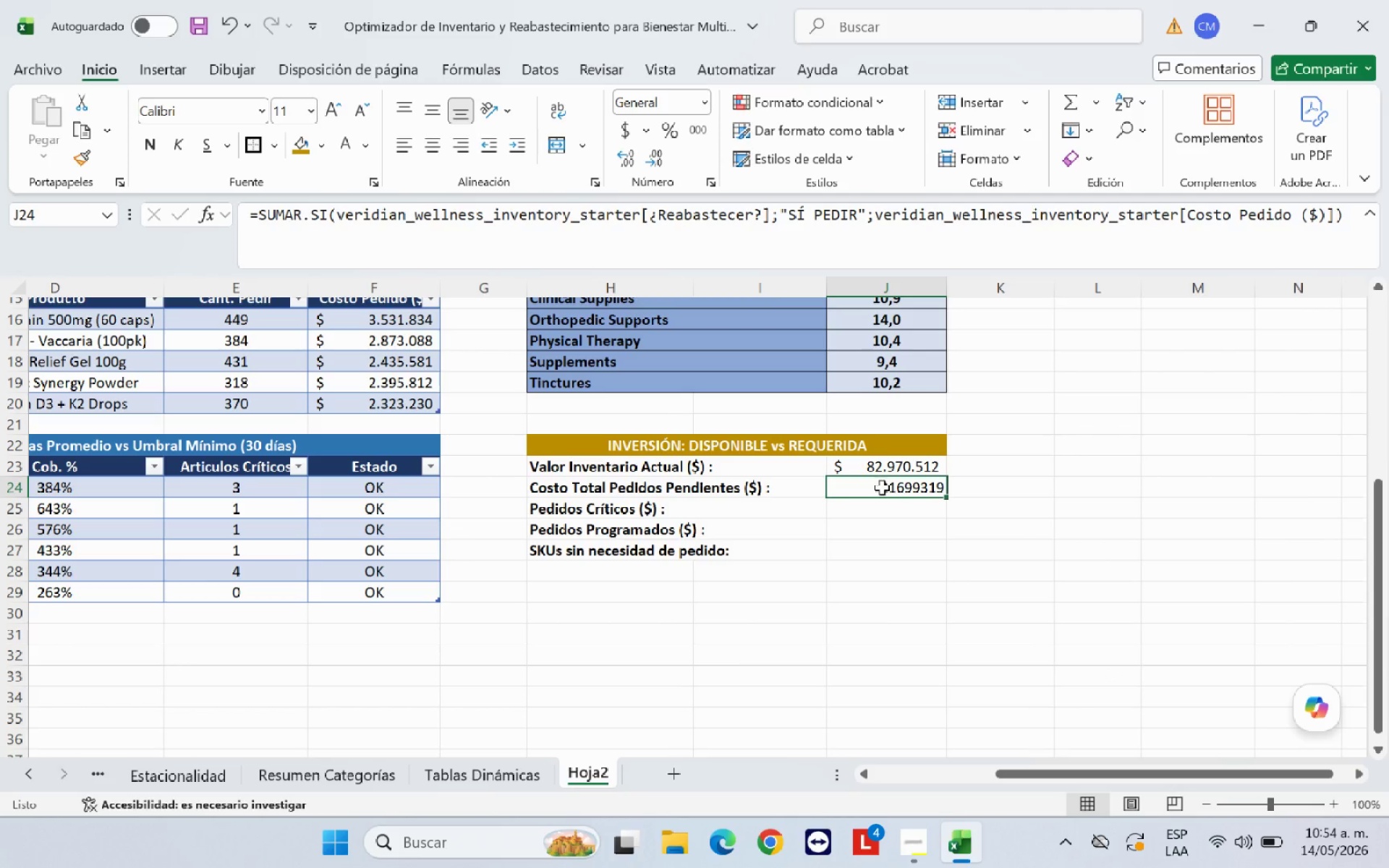 
left_click_drag(start_coordinate=[883, 491], to_coordinate=[890, 527])
 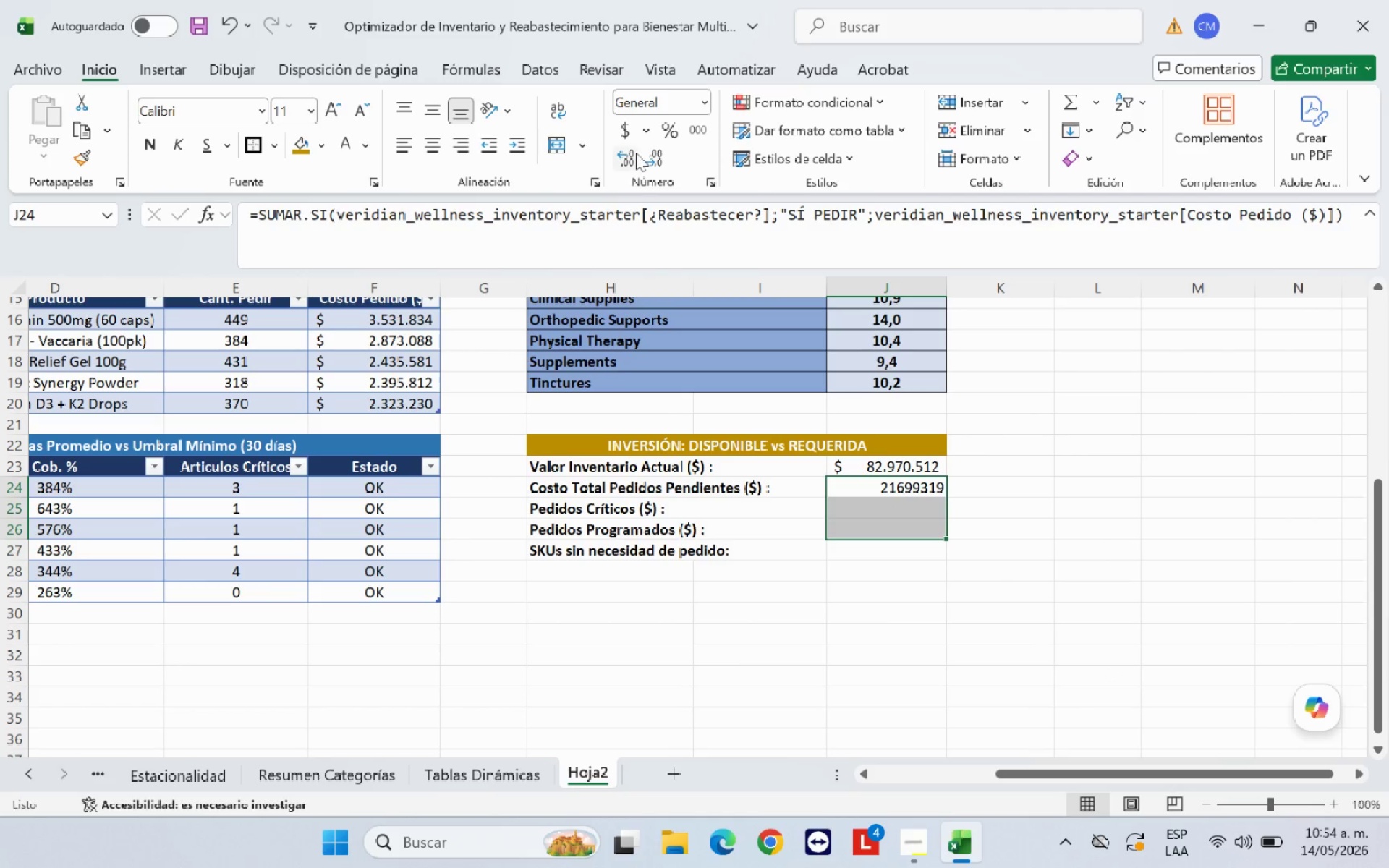 
left_click([623, 140])
 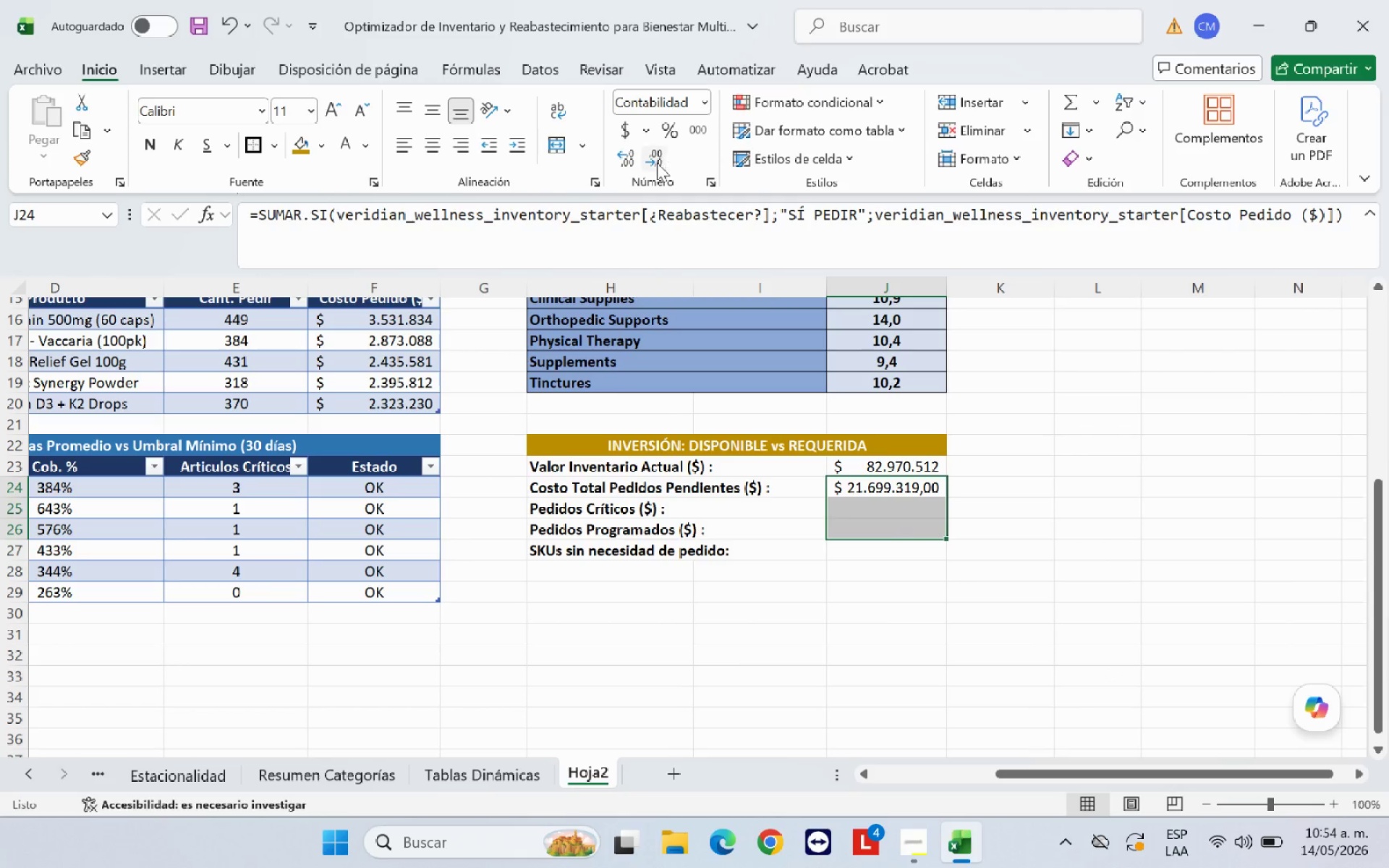 
double_click([656, 163])
 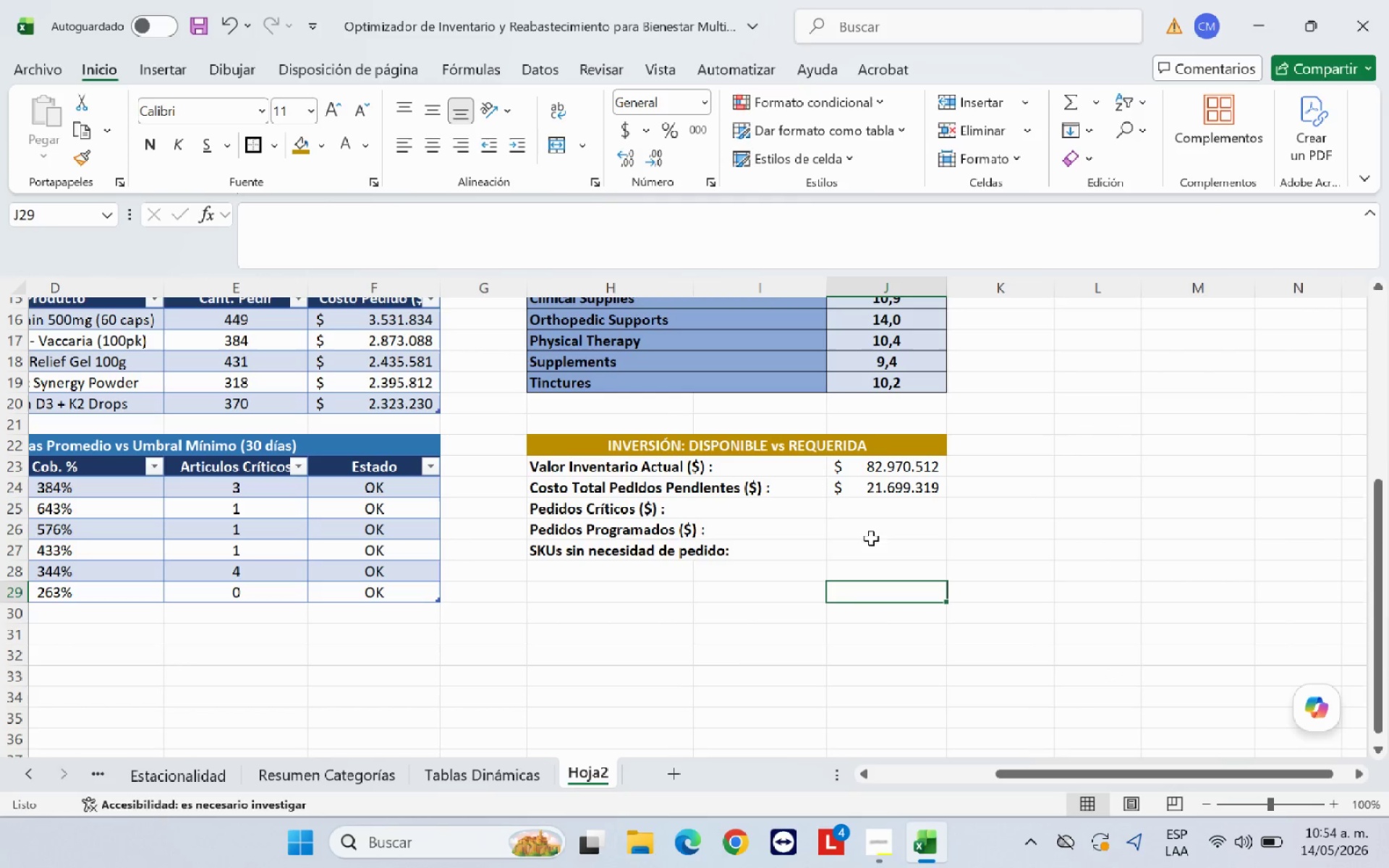 
left_click([889, 505])
 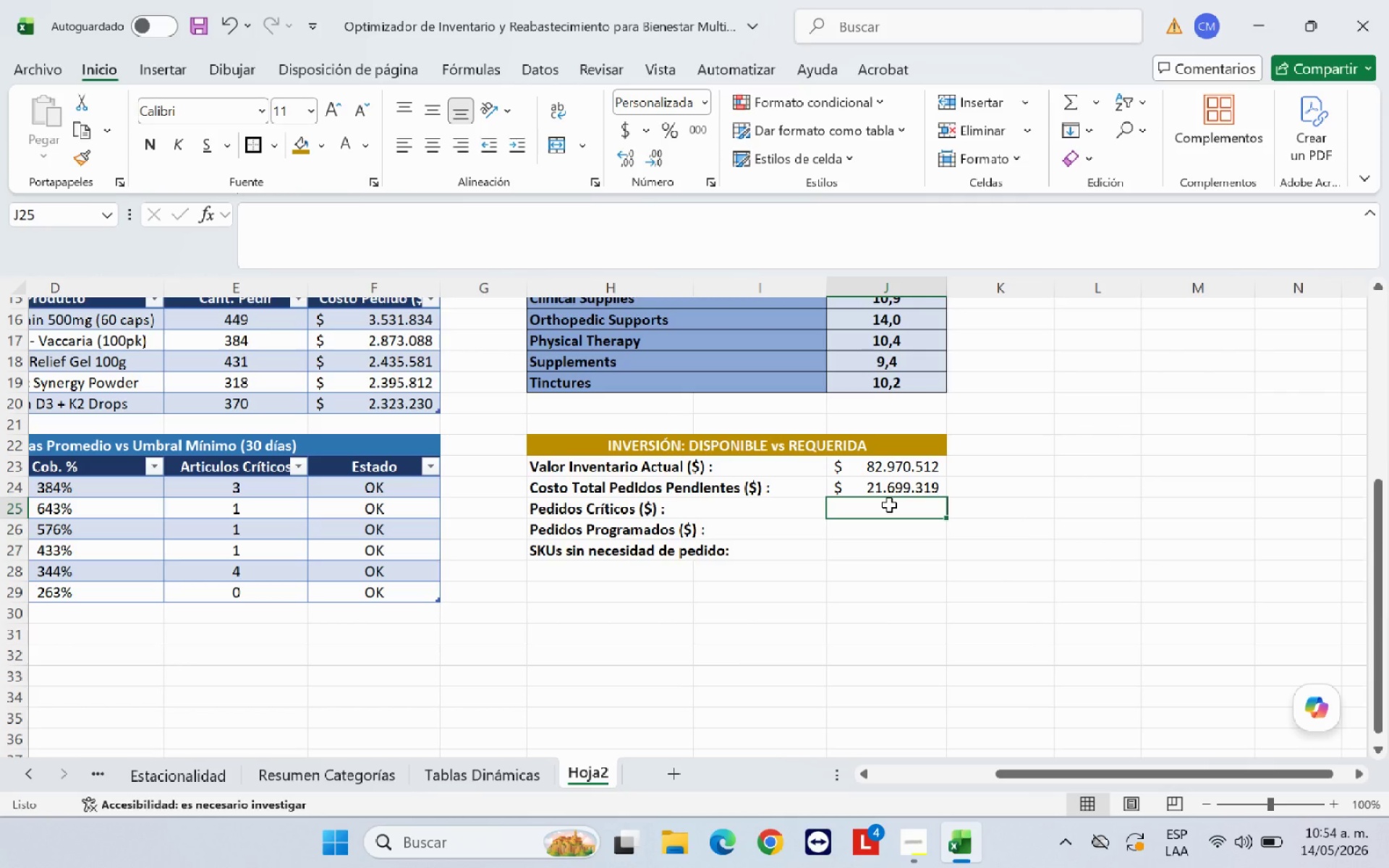 
wait(8.06)
 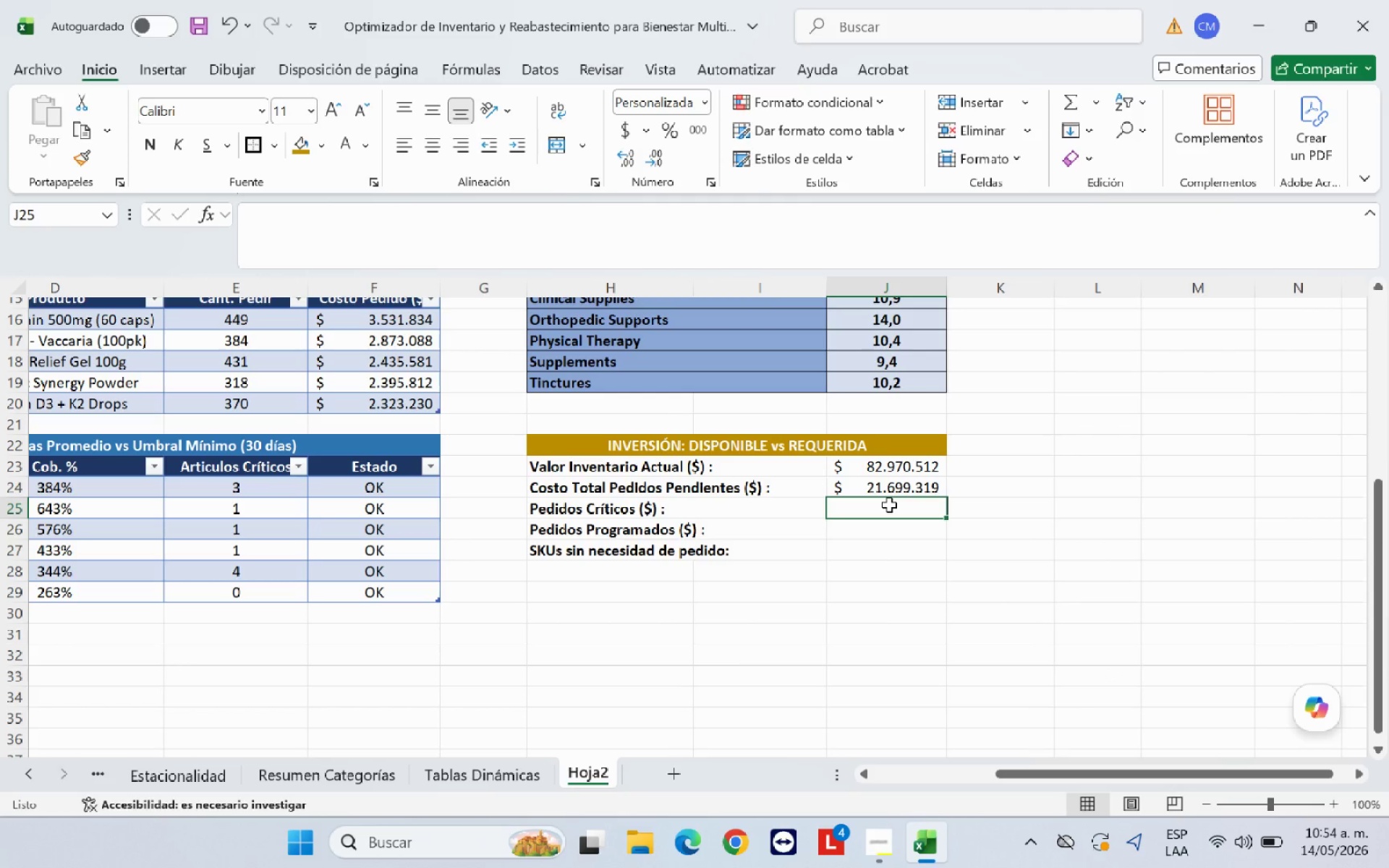 
type()SUMAR.SI.CONJUNTO*)
 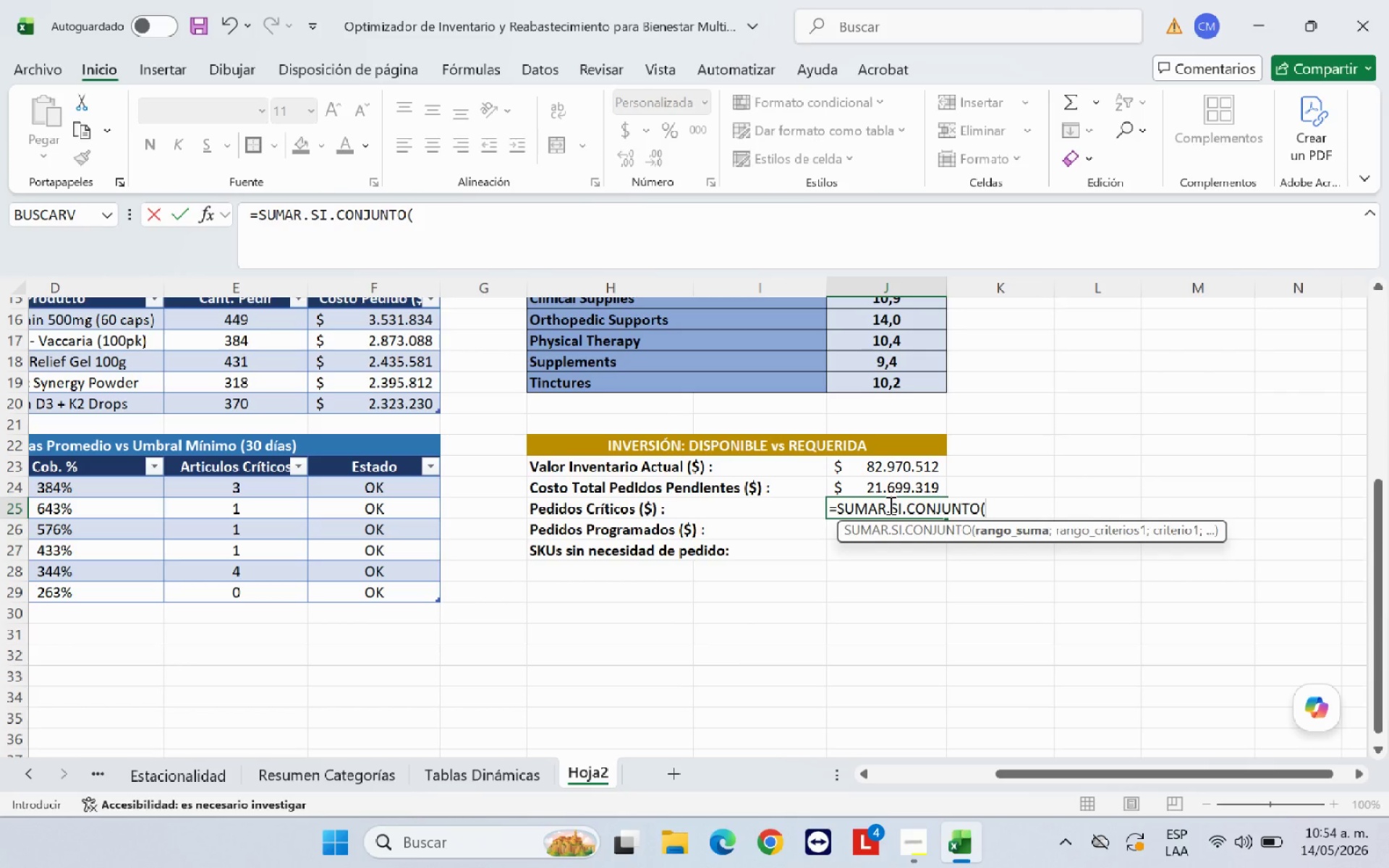 
left_click([99, 779])
 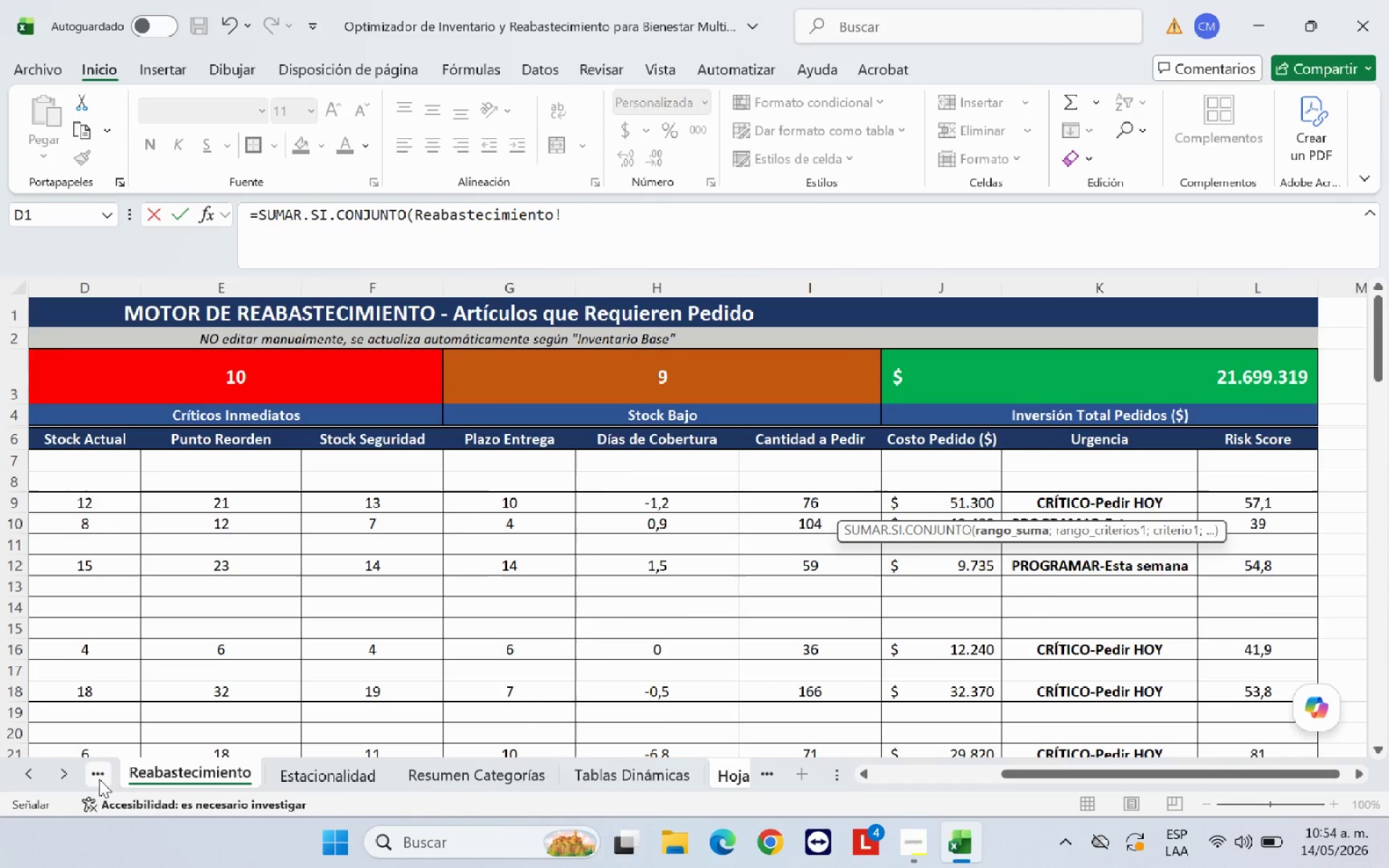 
left_click([99, 779])
 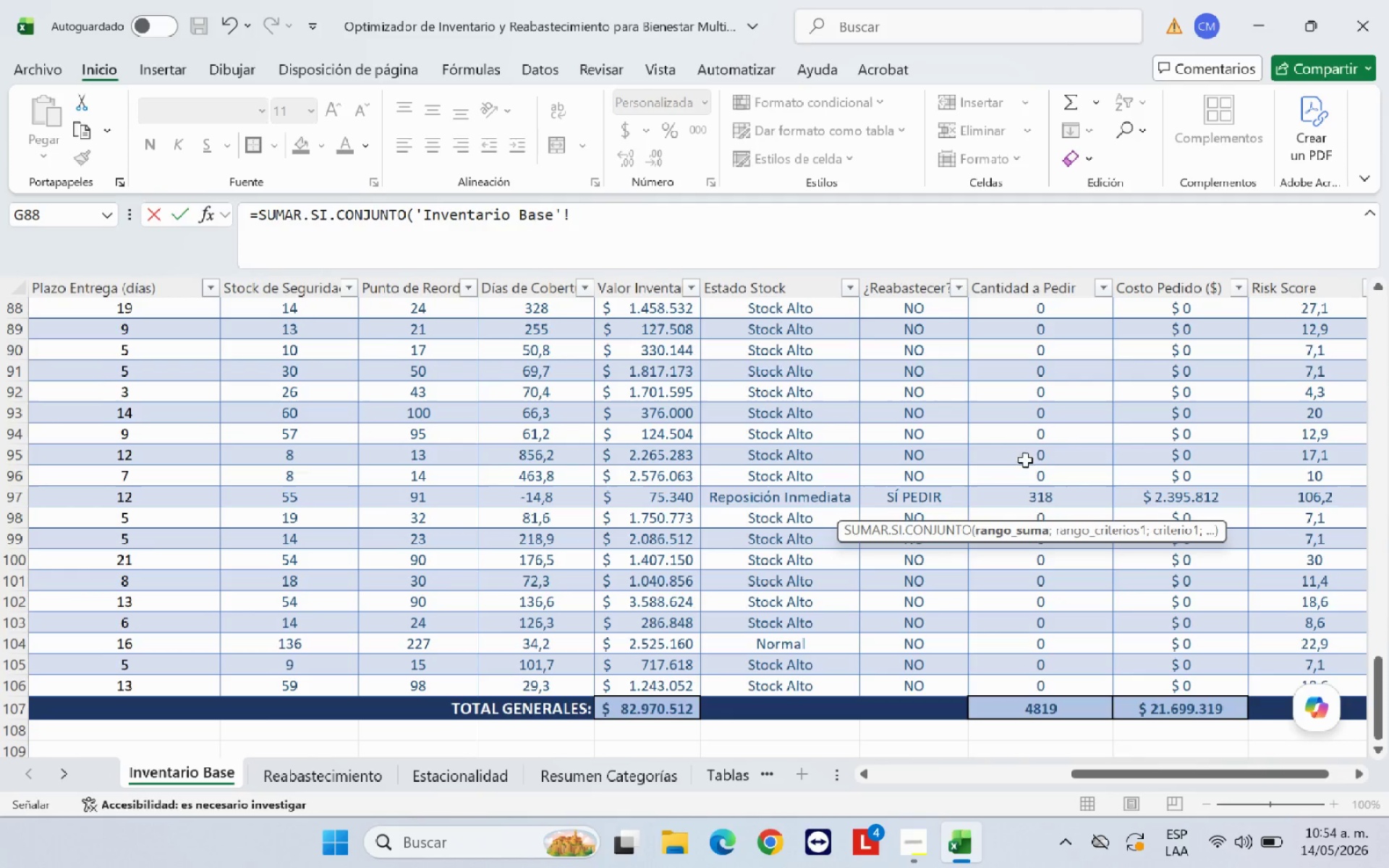 
scroll: coordinate [1079, 428], scroll_direction: up, amount: 33.0
 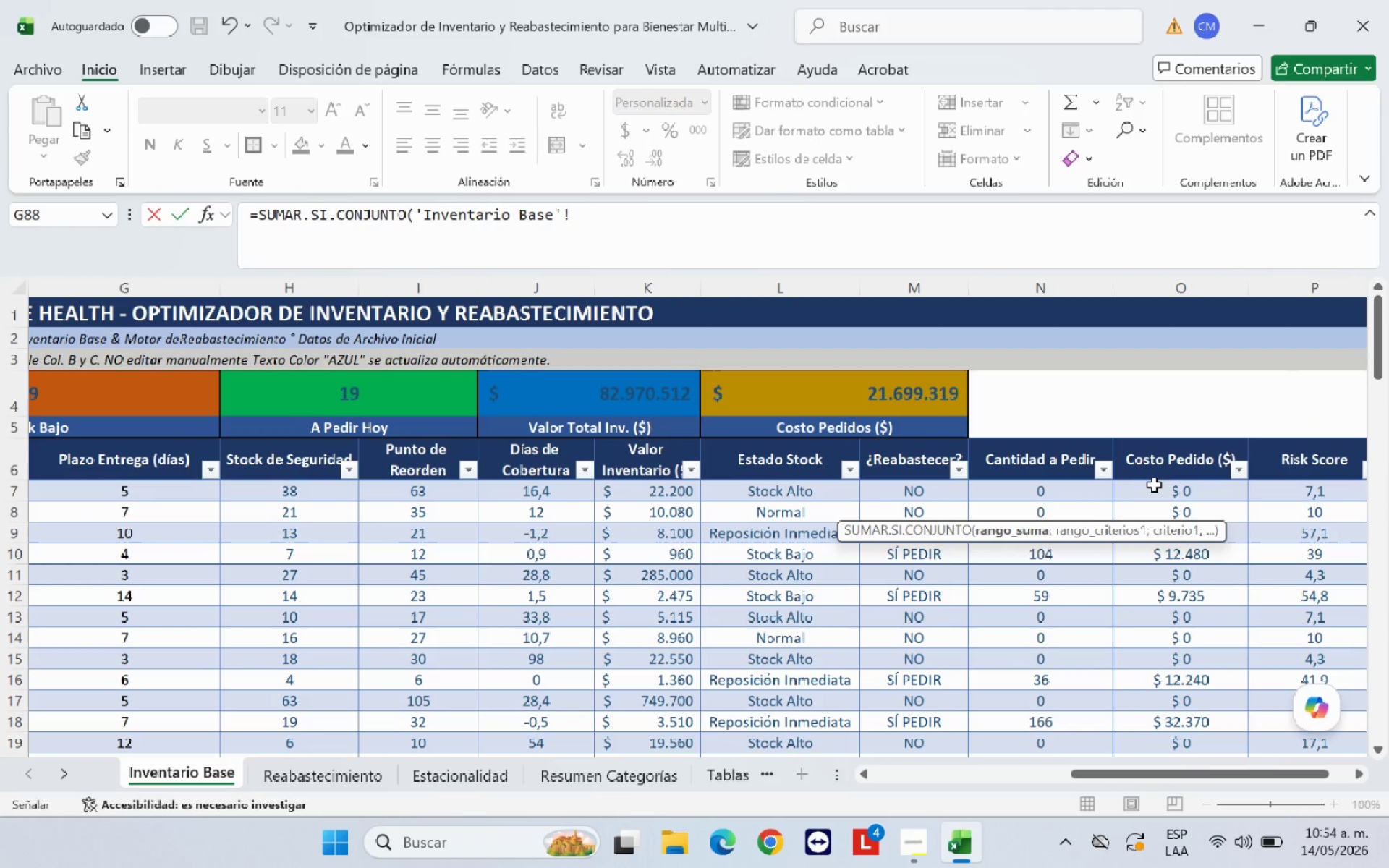 
left_click_drag(start_coordinate=[1160, 489], to_coordinate=[1173, 718])
 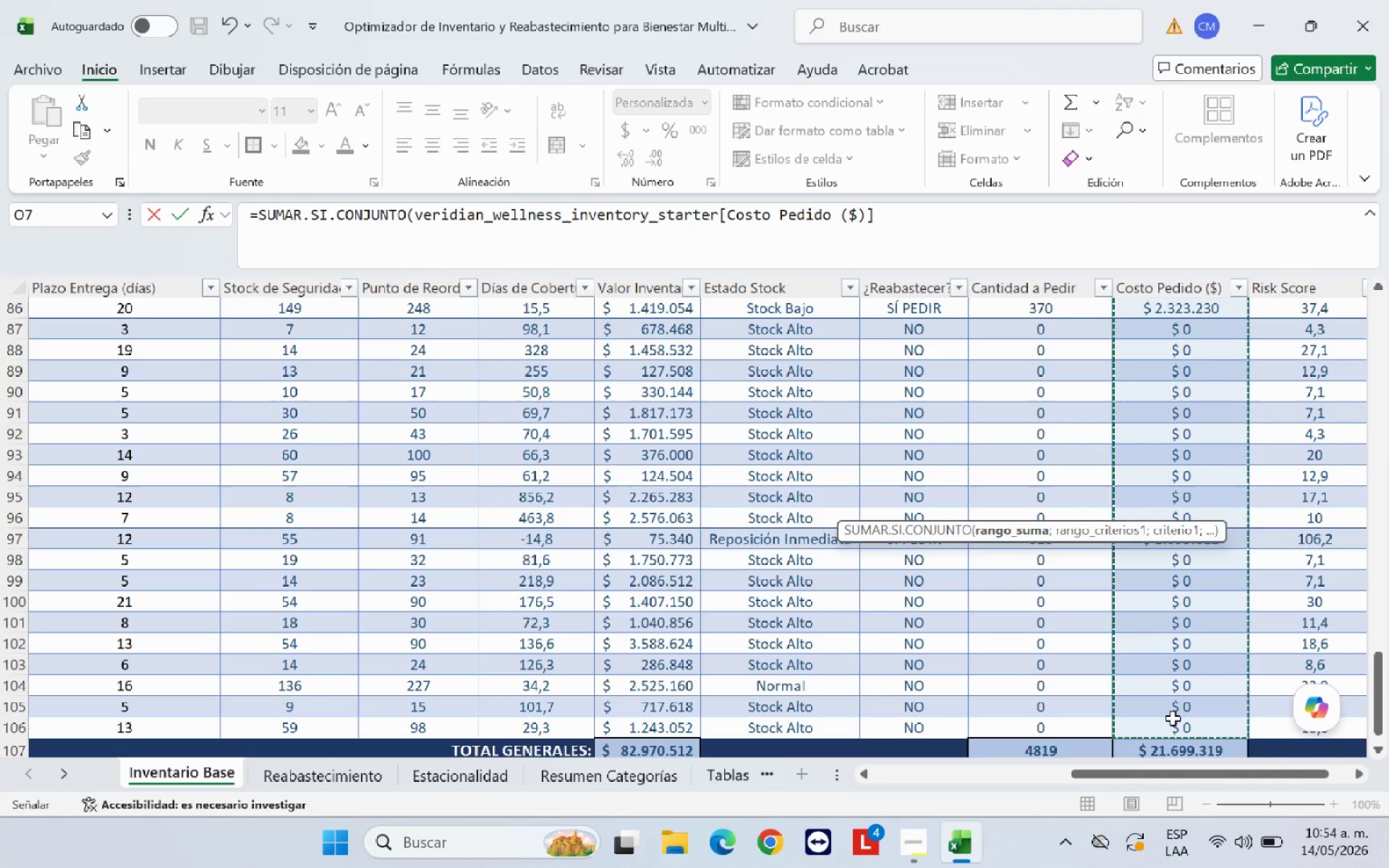 
key(Shift+Comma)
 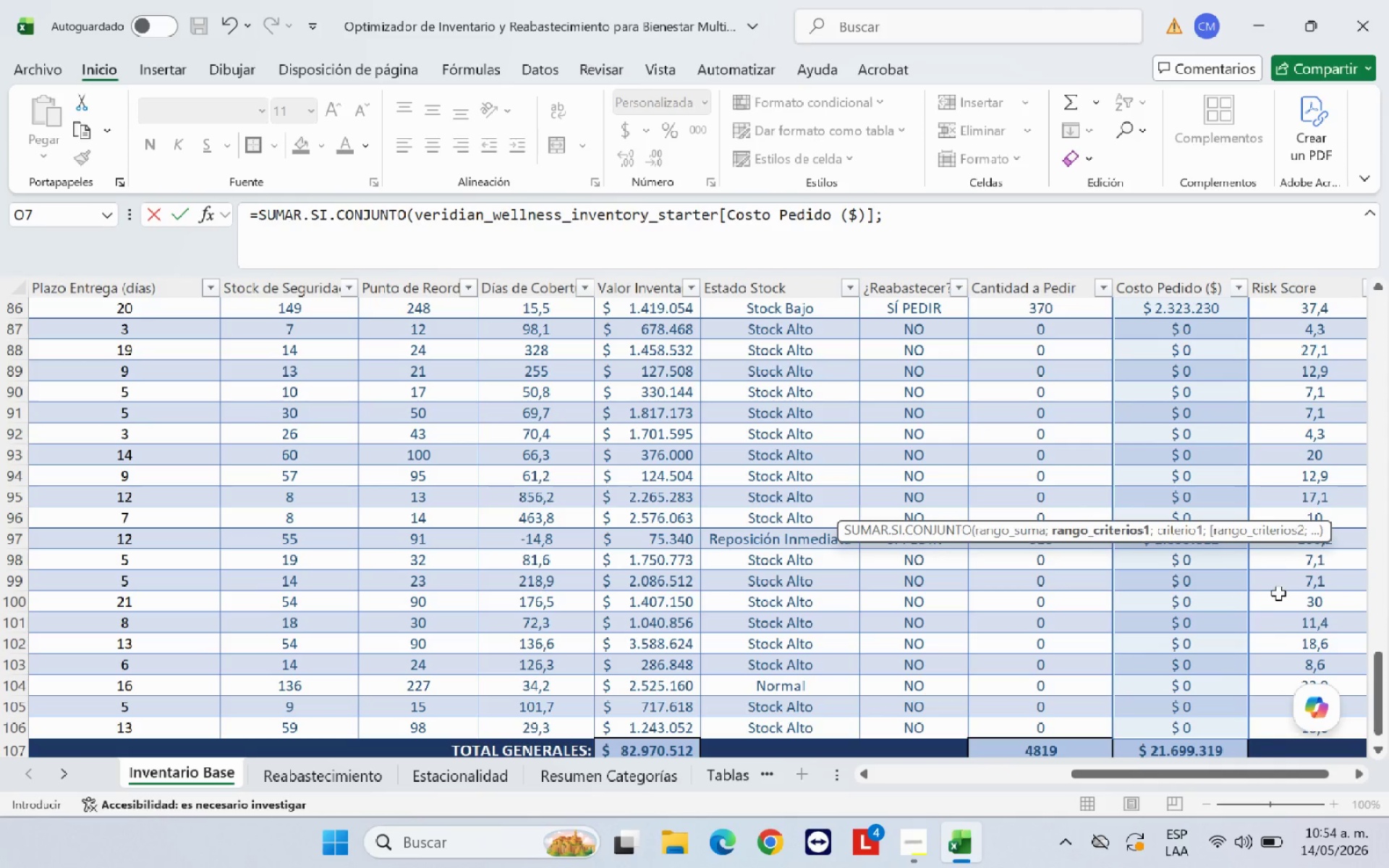 
scroll: coordinate [1221, 428], scroll_direction: up, amount: 42.0
 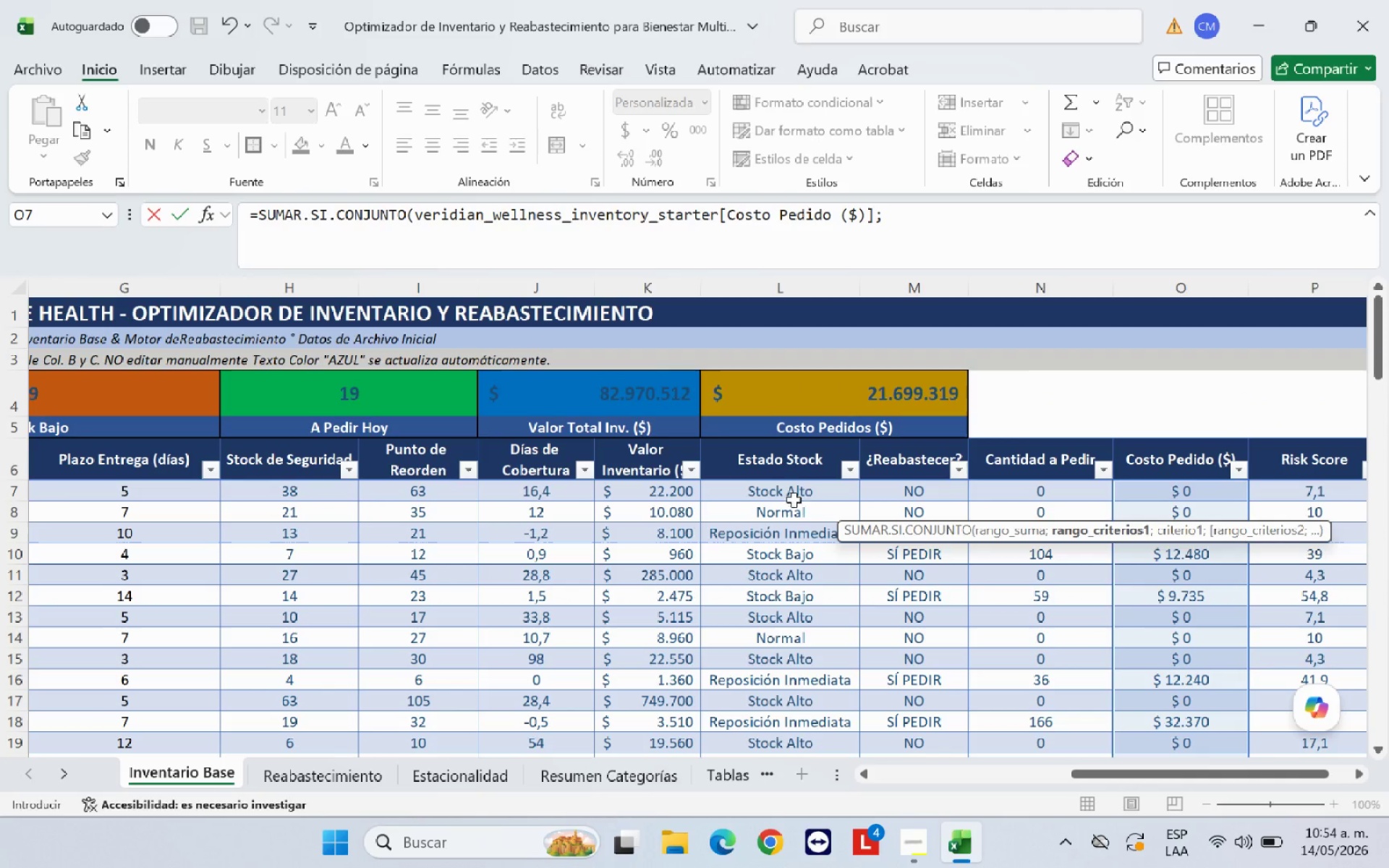 
left_click_drag(start_coordinate=[792, 488], to_coordinate=[771, 726])
 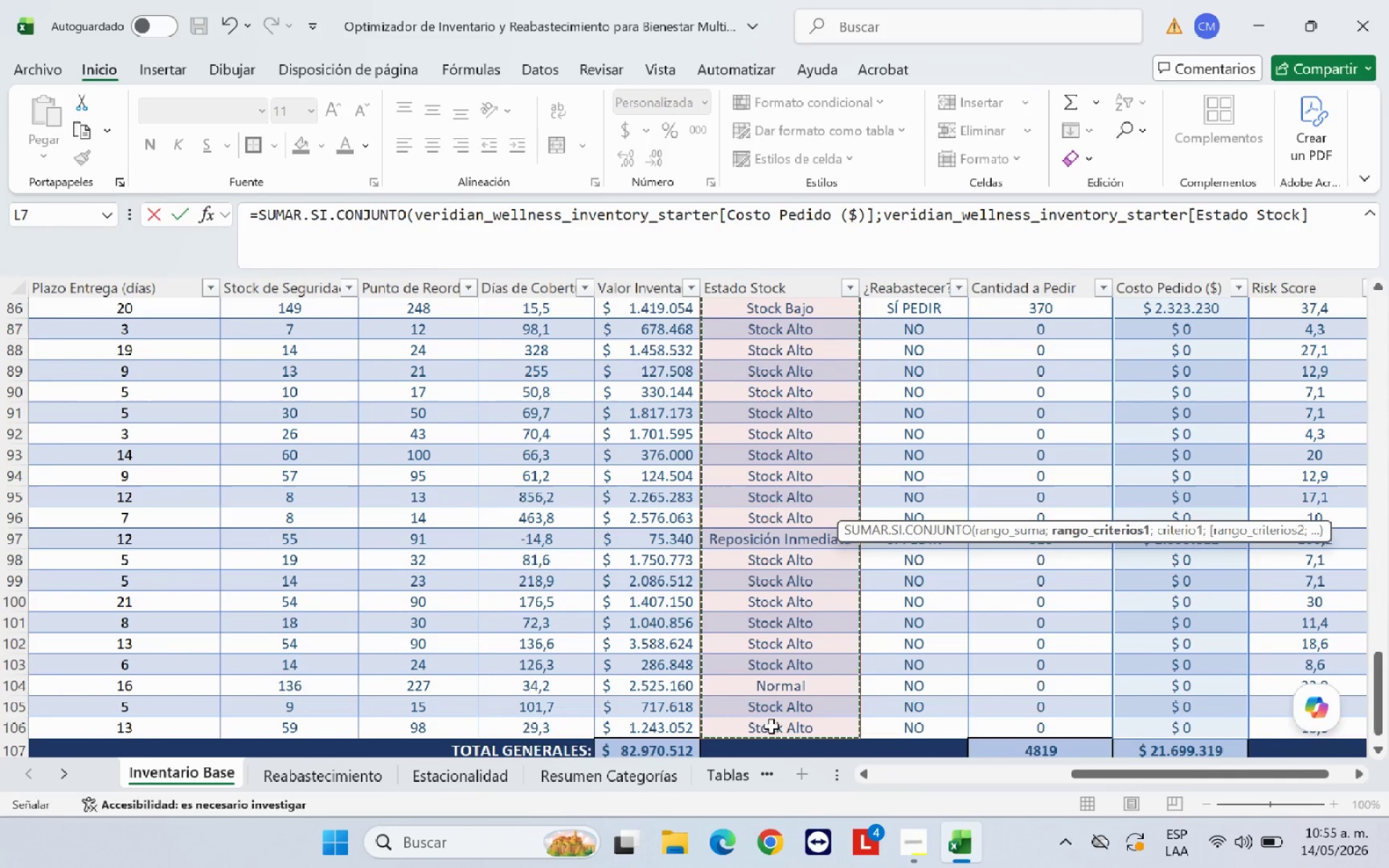 
type(<@Reposici;on Inmediata@()
 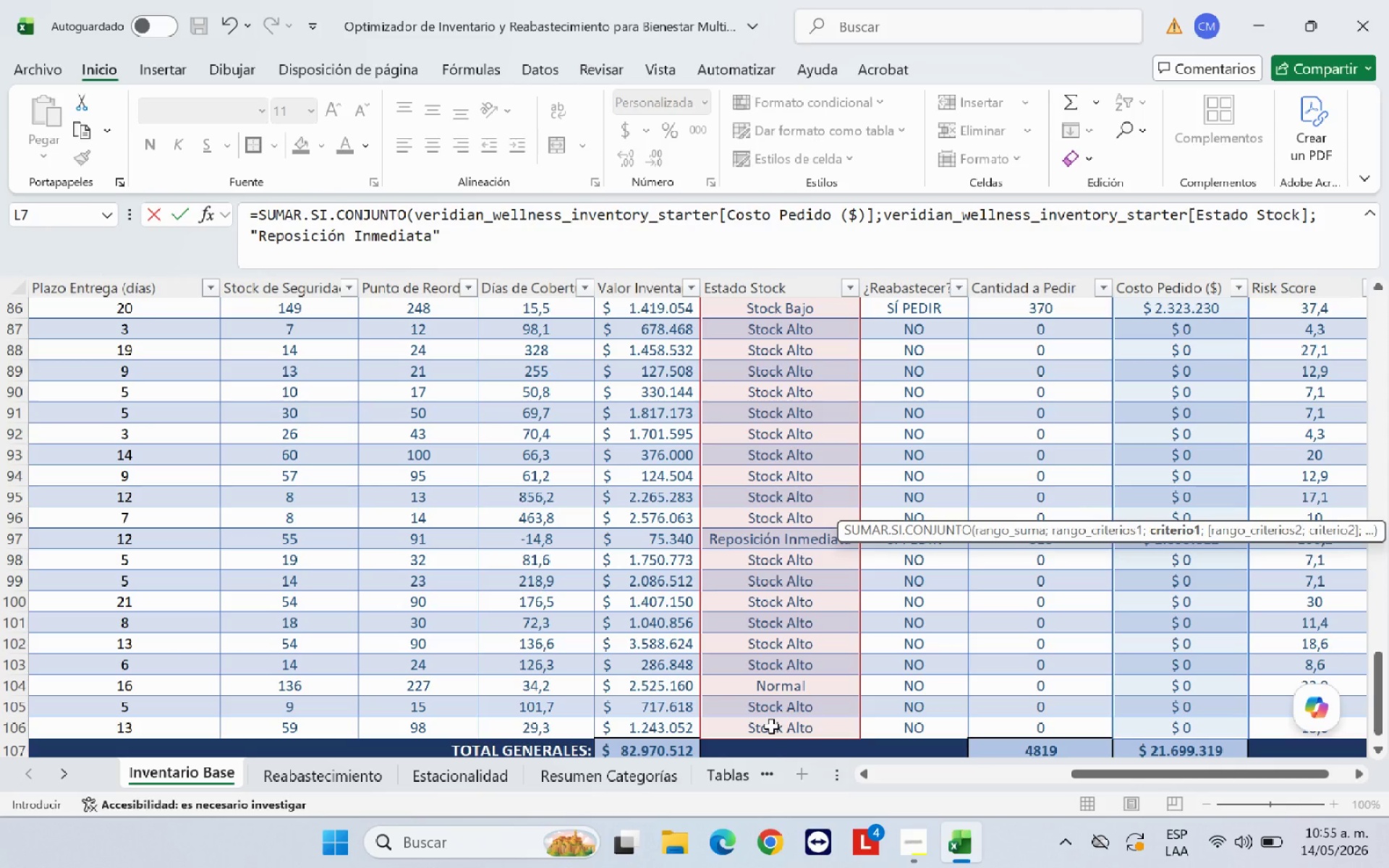 
key(Enter)
 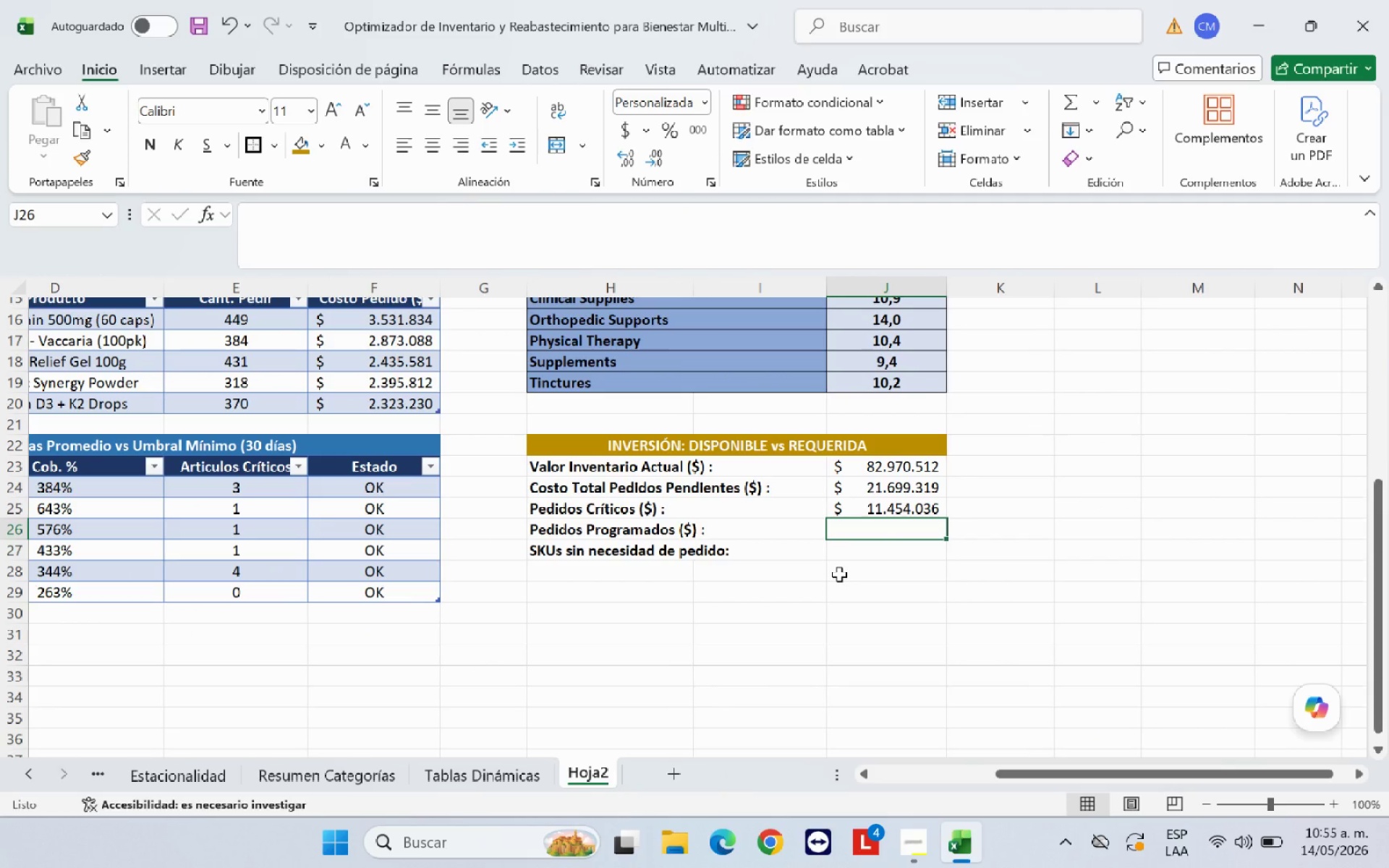 
wait(8.84)
 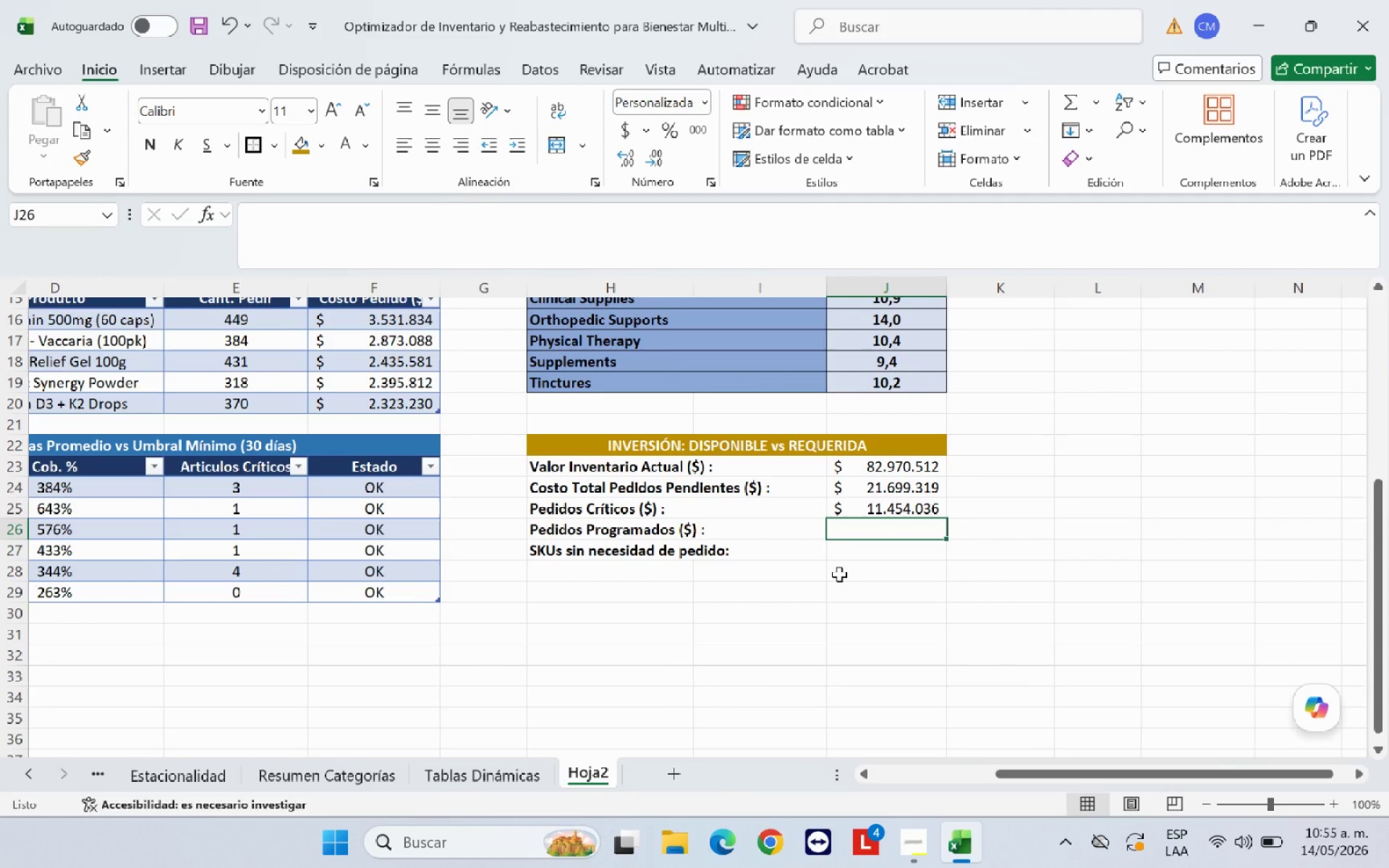 
type()SUMAR.SI.CONJUNTO*)
 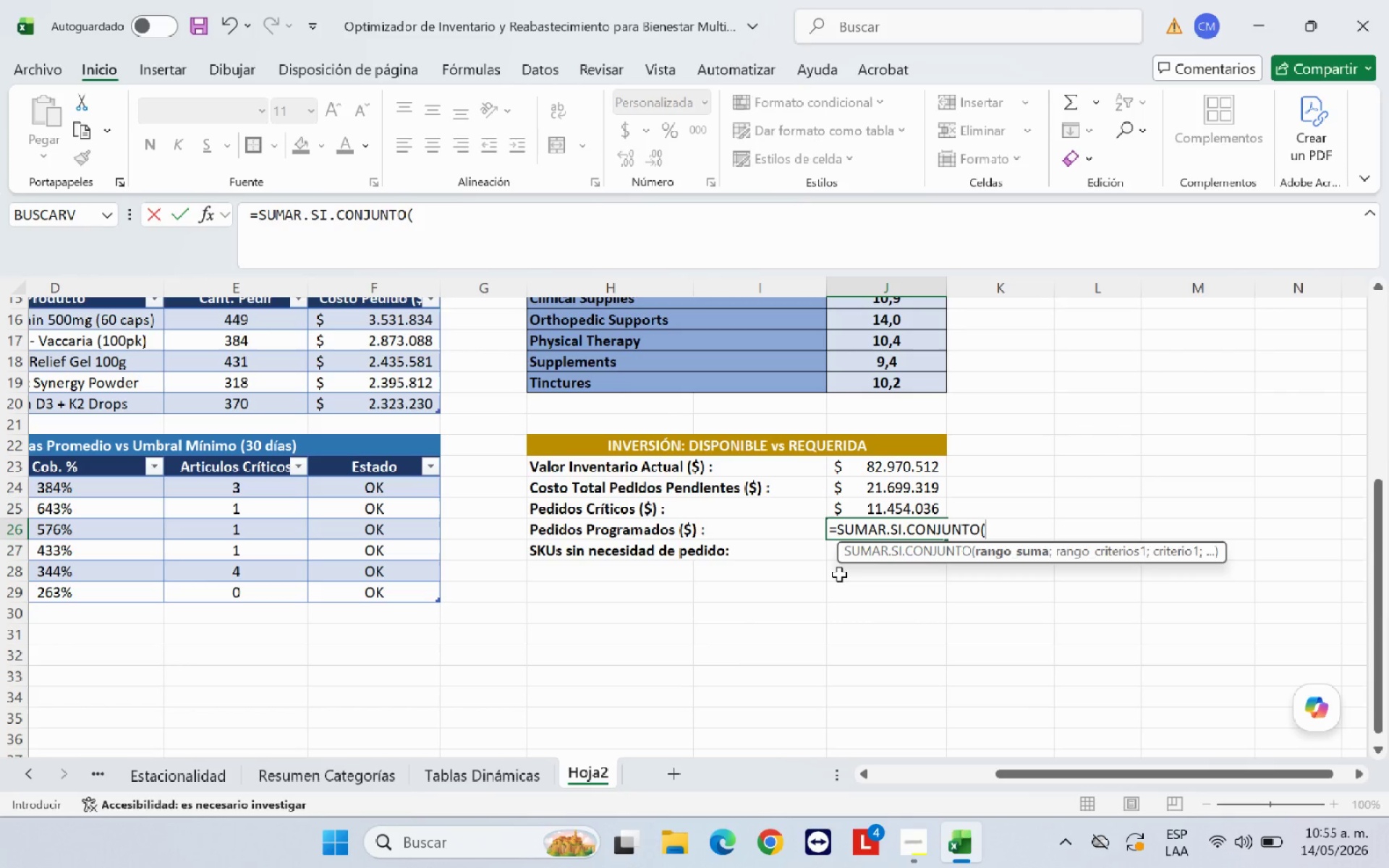 
left_click([99, 775])
 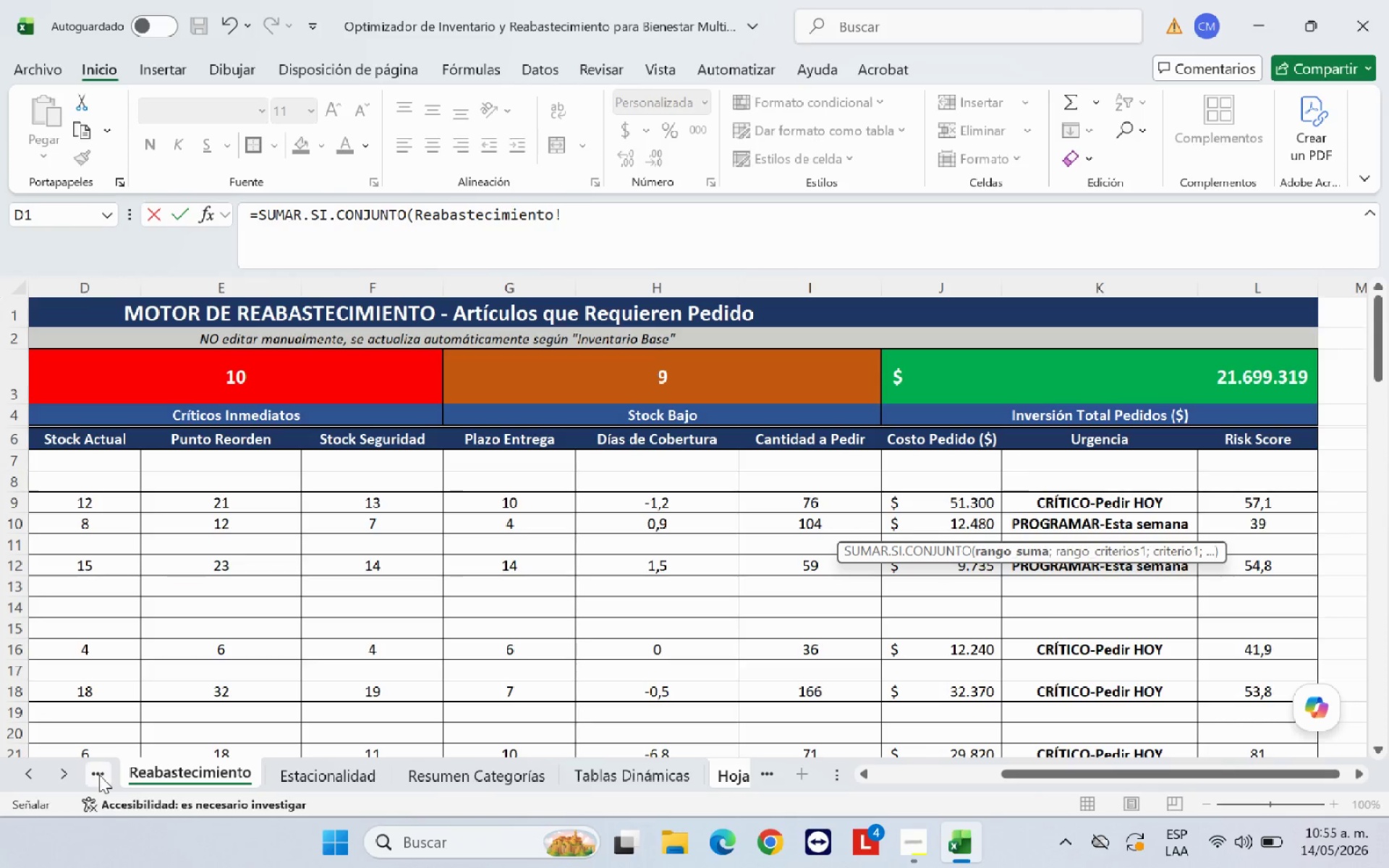 
left_click([99, 775])
 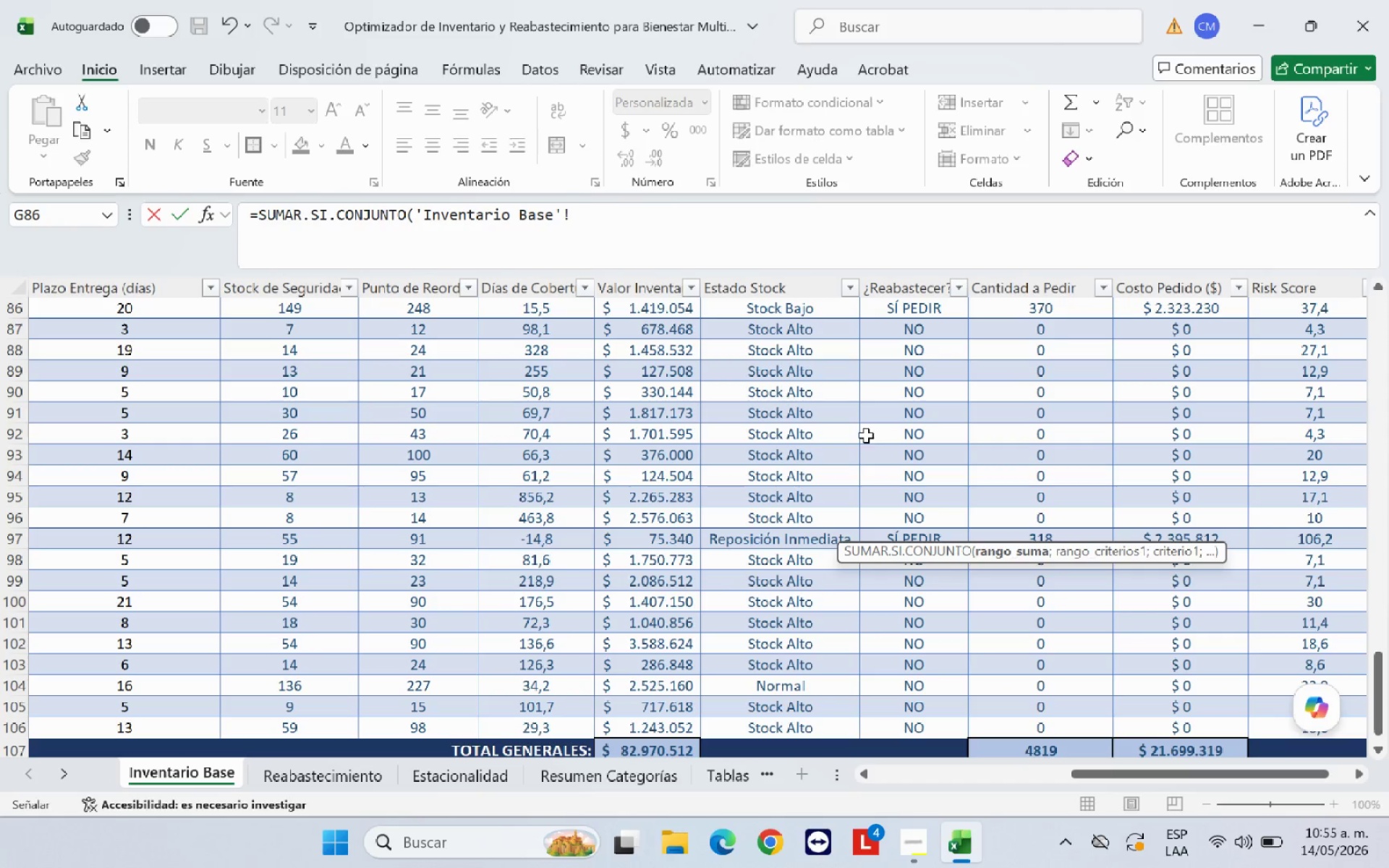 
scroll: coordinate [949, 404], scroll_direction: up, amount: 33.0
 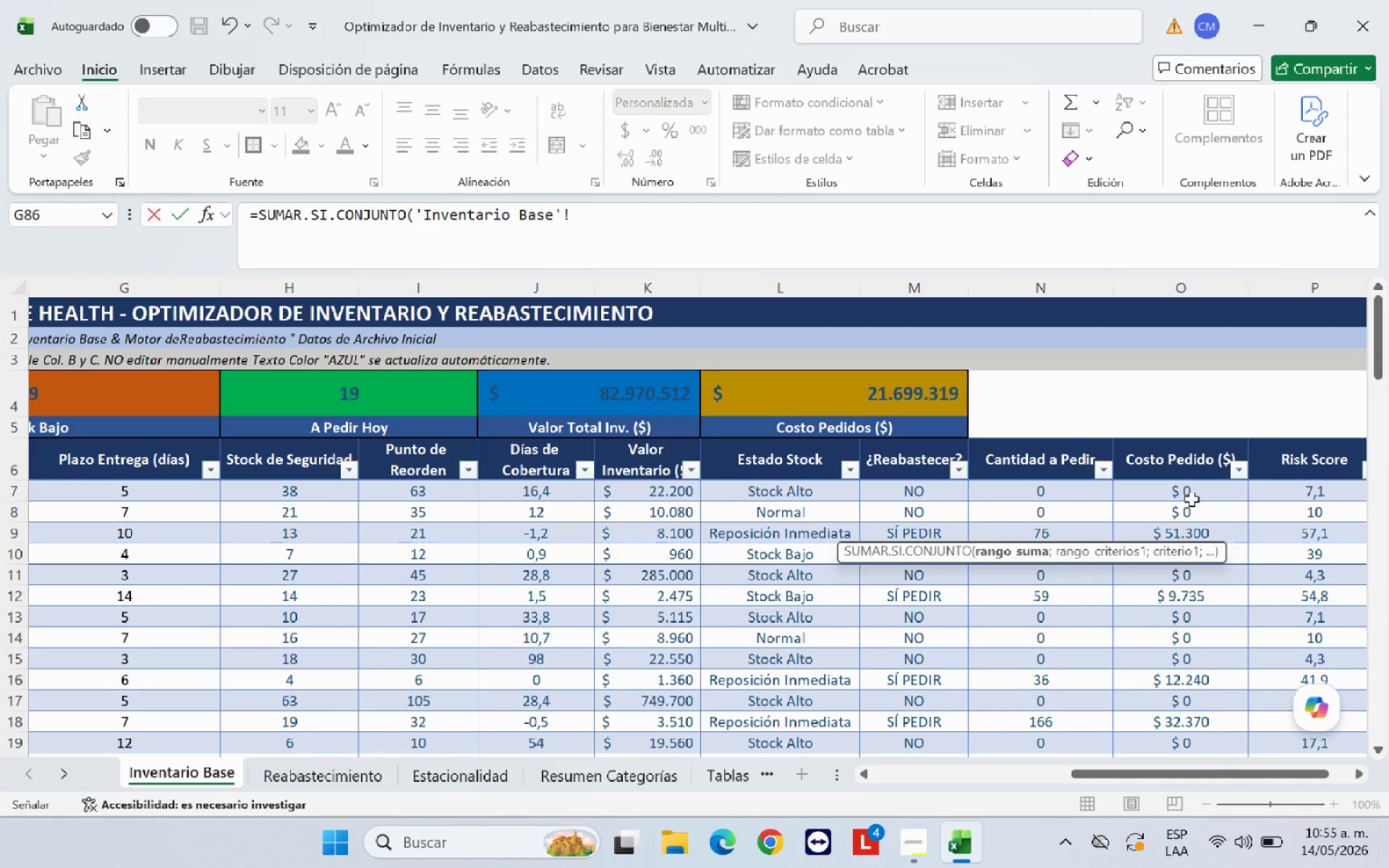 
left_click_drag(start_coordinate=[1198, 493], to_coordinate=[1193, 703])
 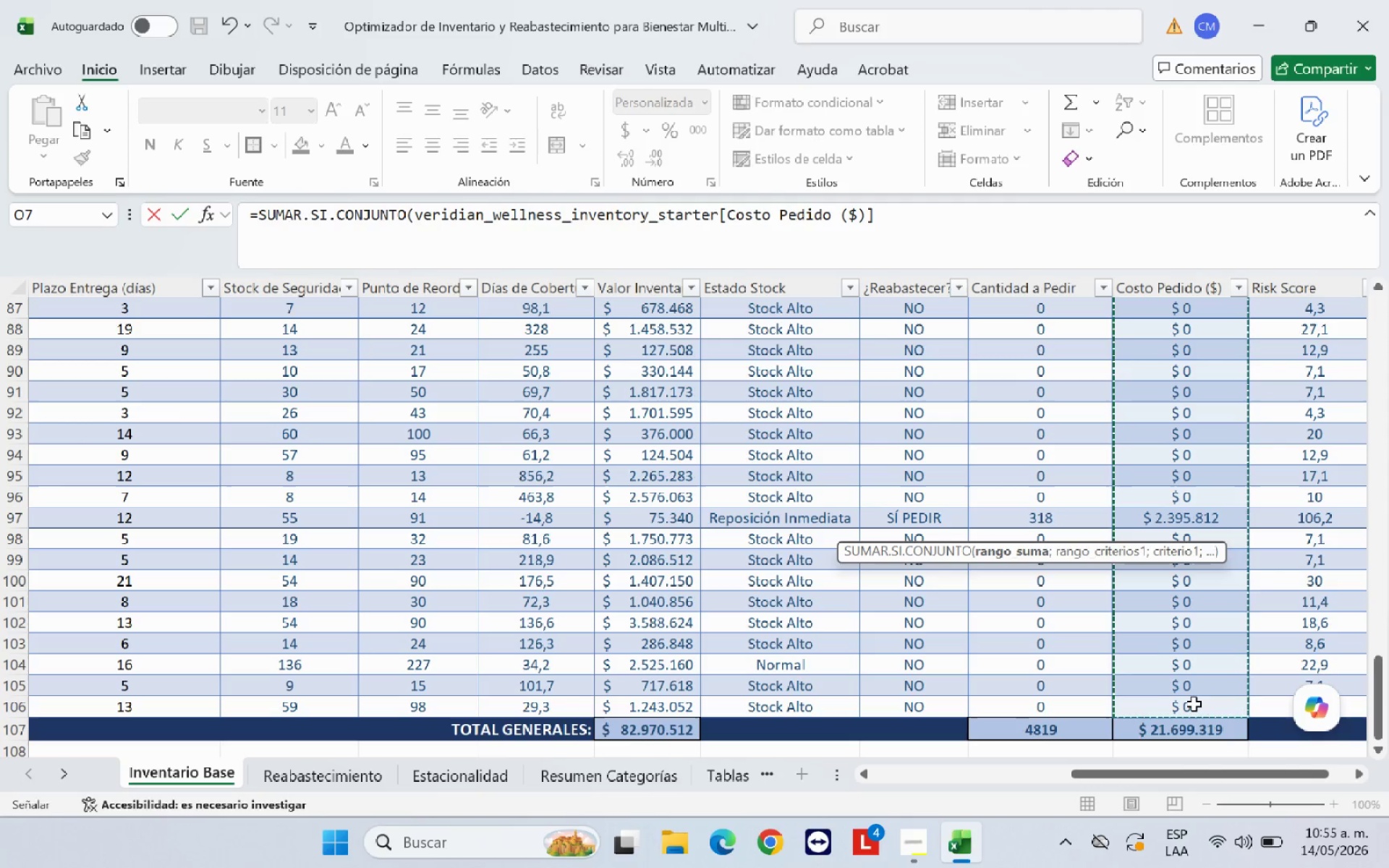 
key(Shift+Comma)
 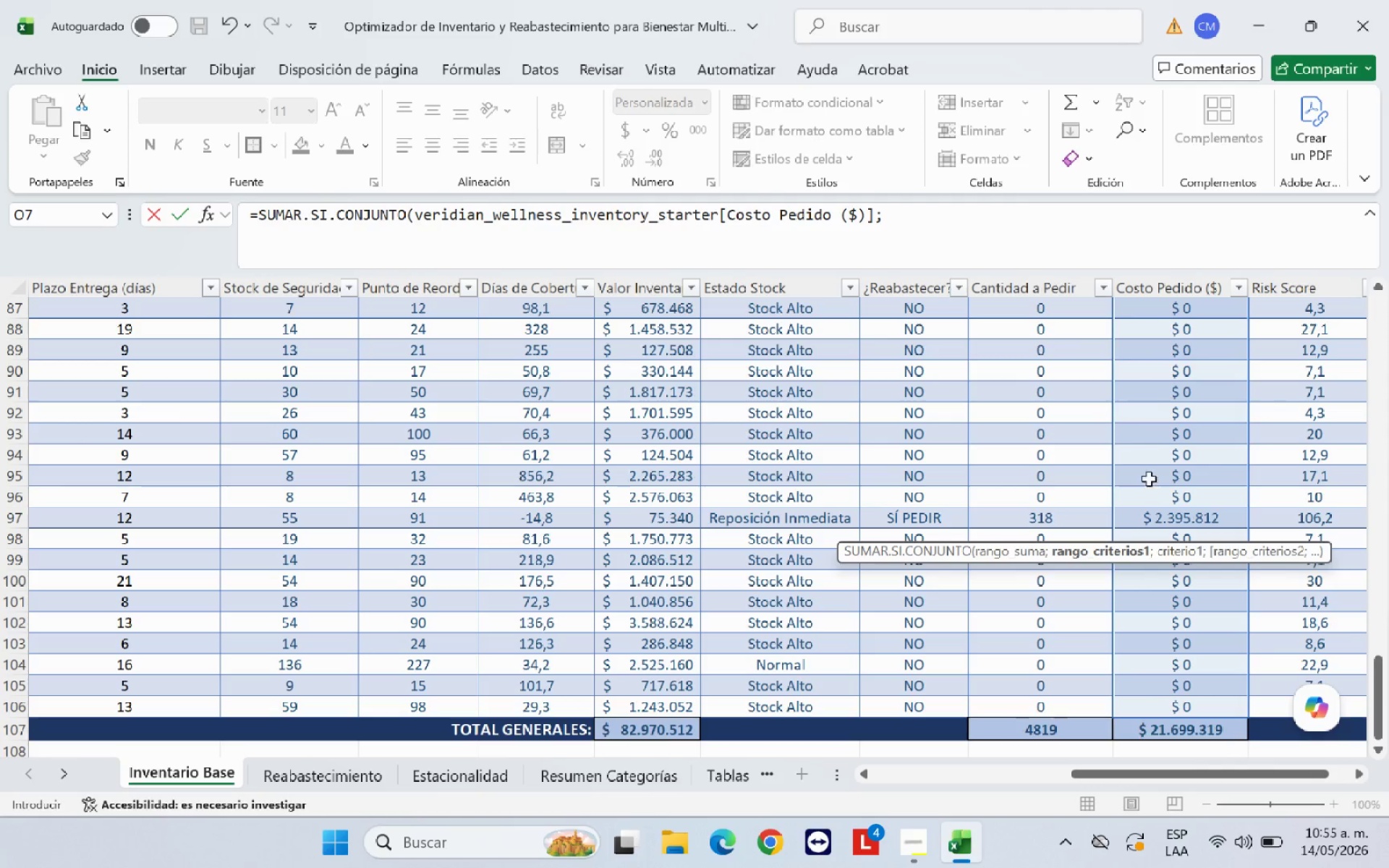 
scroll: coordinate [1148, 429], scroll_direction: up, amount: 33.0
 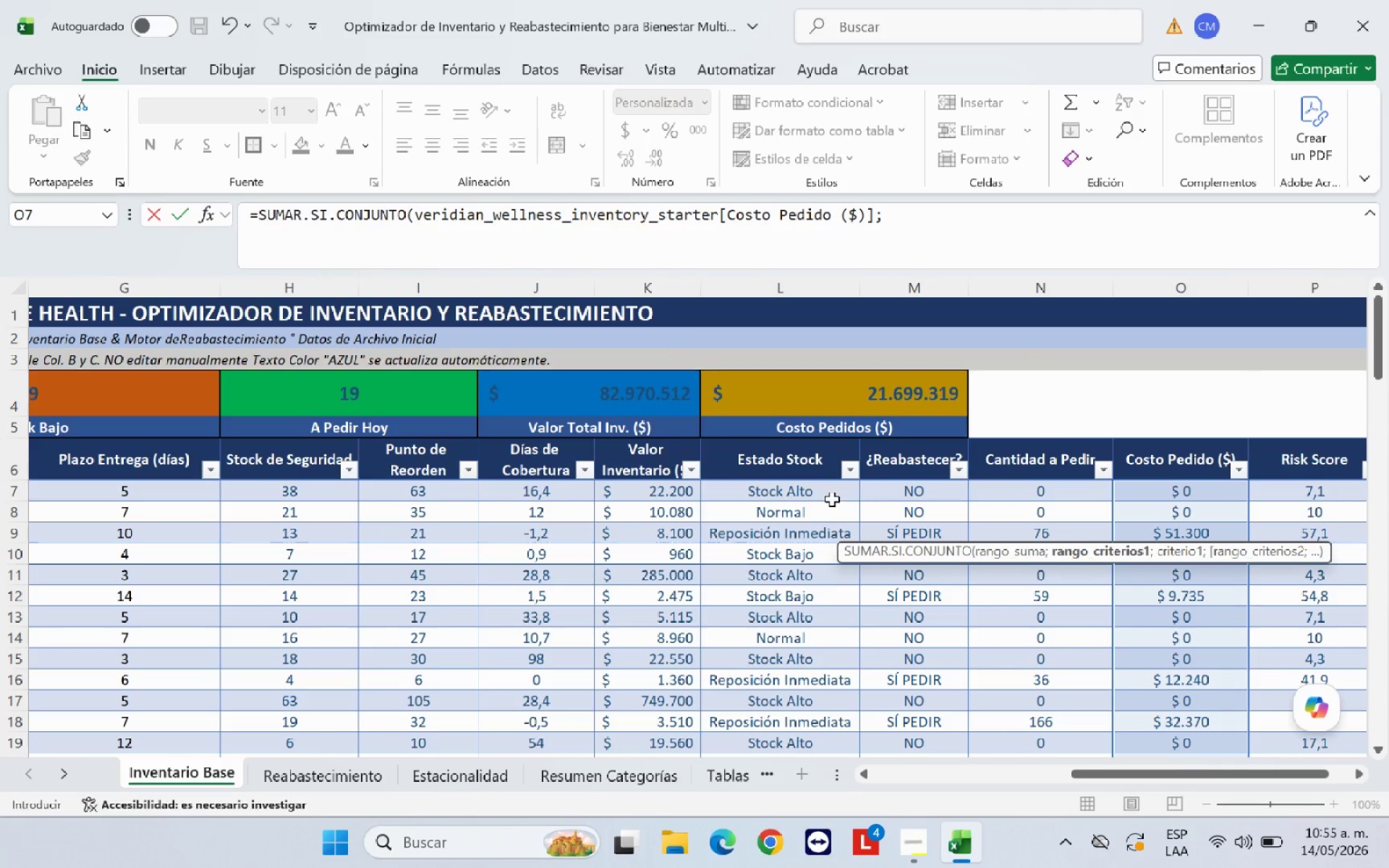 
left_click_drag(start_coordinate=[828, 498], to_coordinate=[777, 683])
 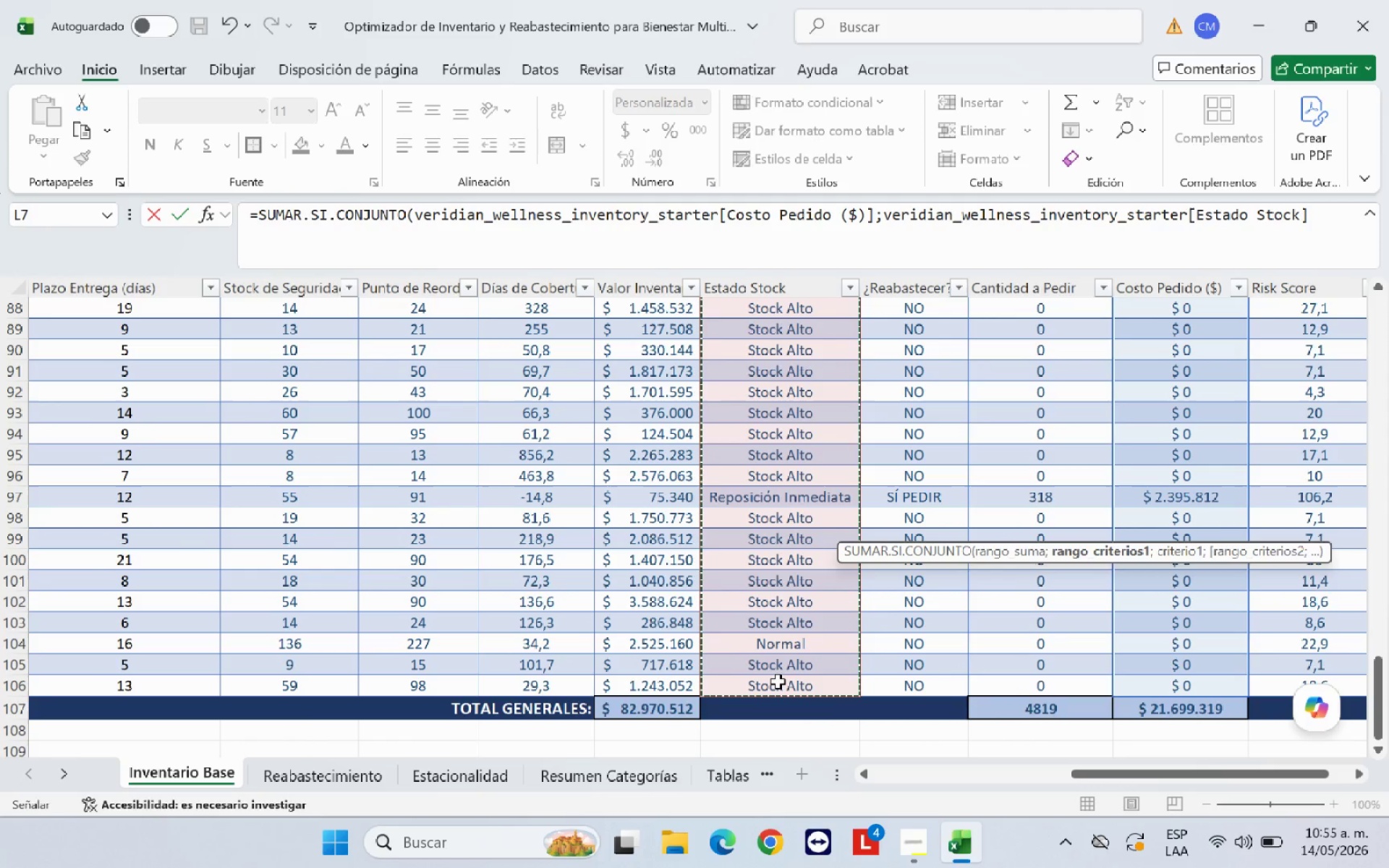 
type(<@Stock Bajo@()
 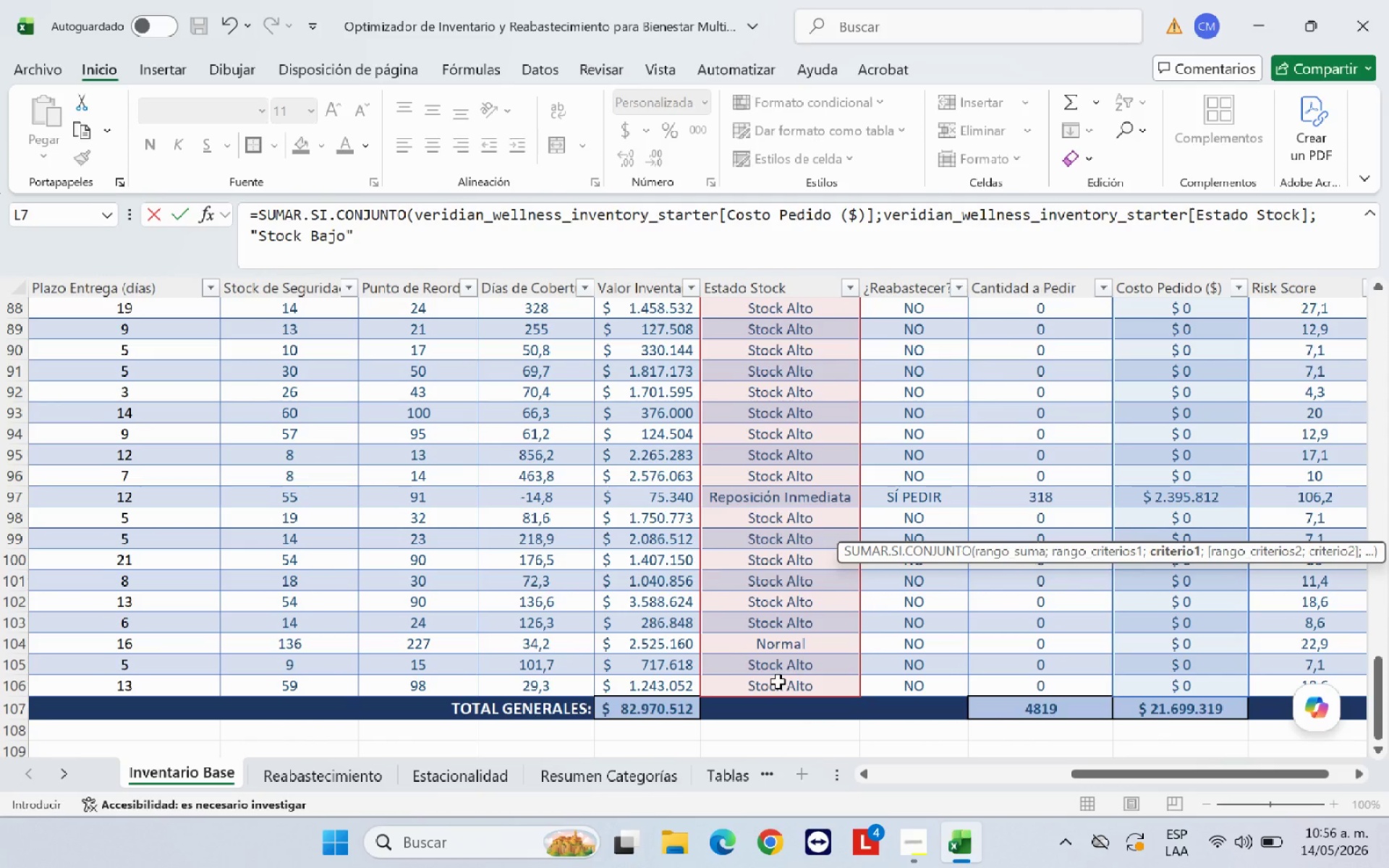 
key(Enter)
 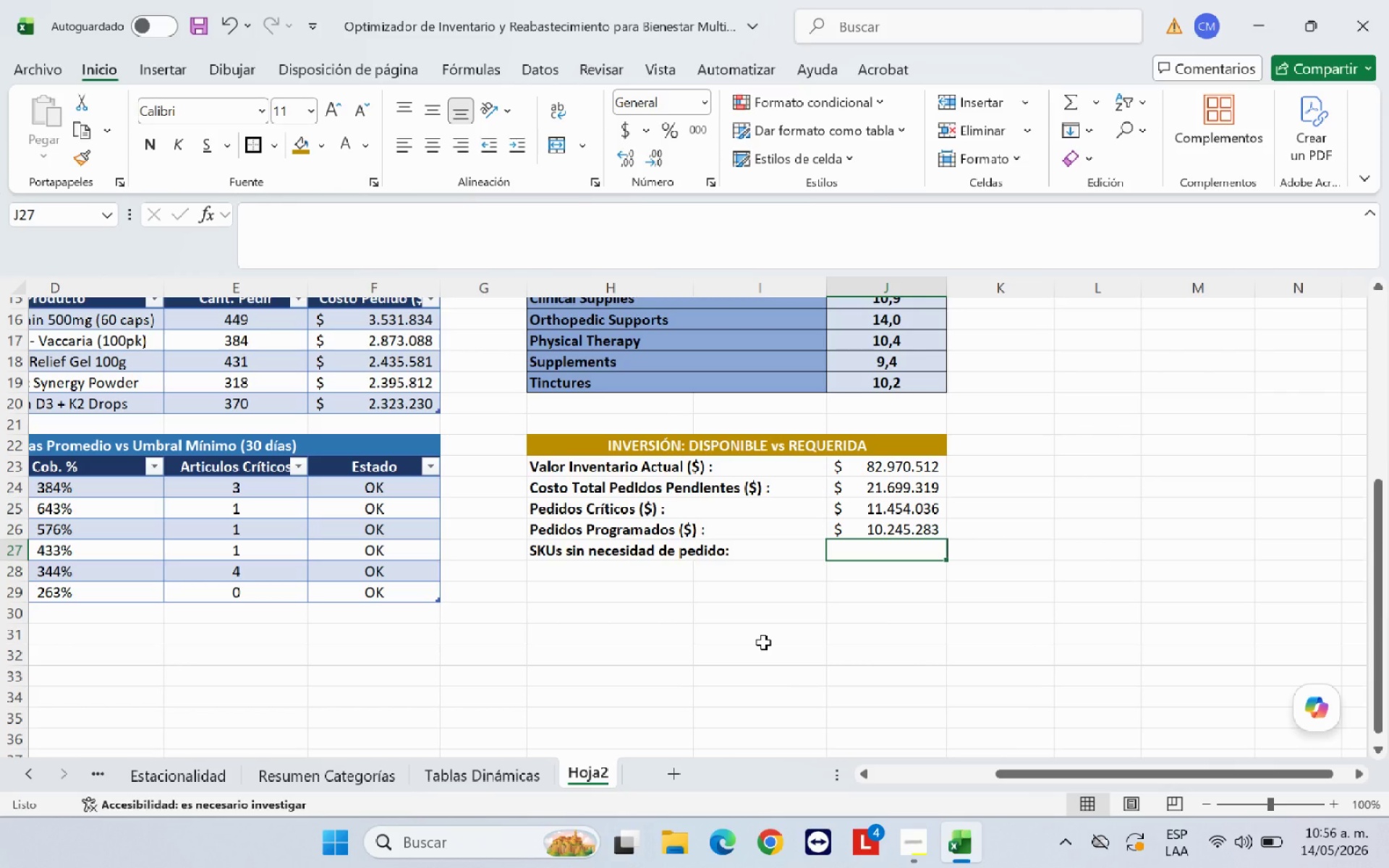 
wait(9.3)
 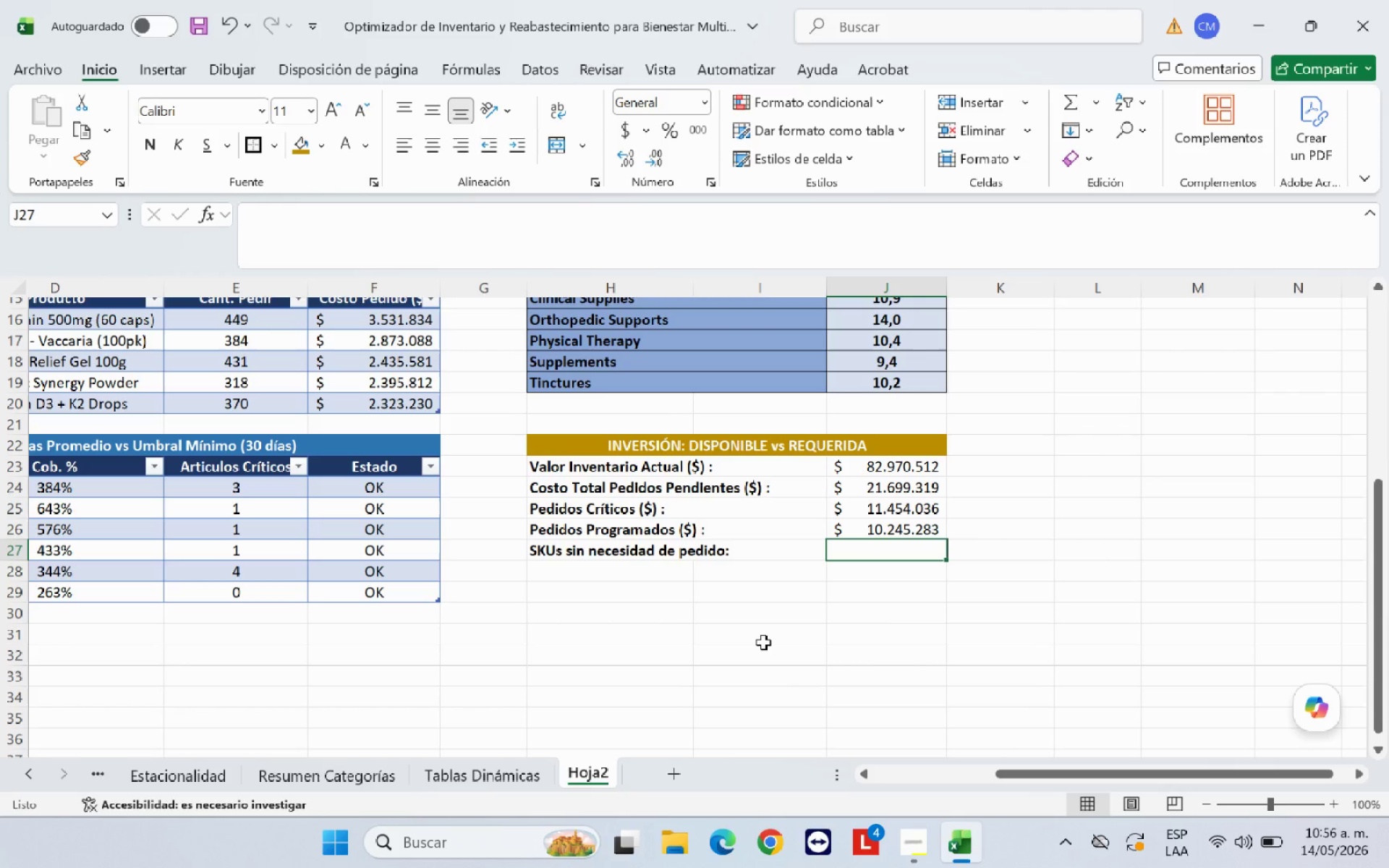 
type()CONTAR.SI*)
 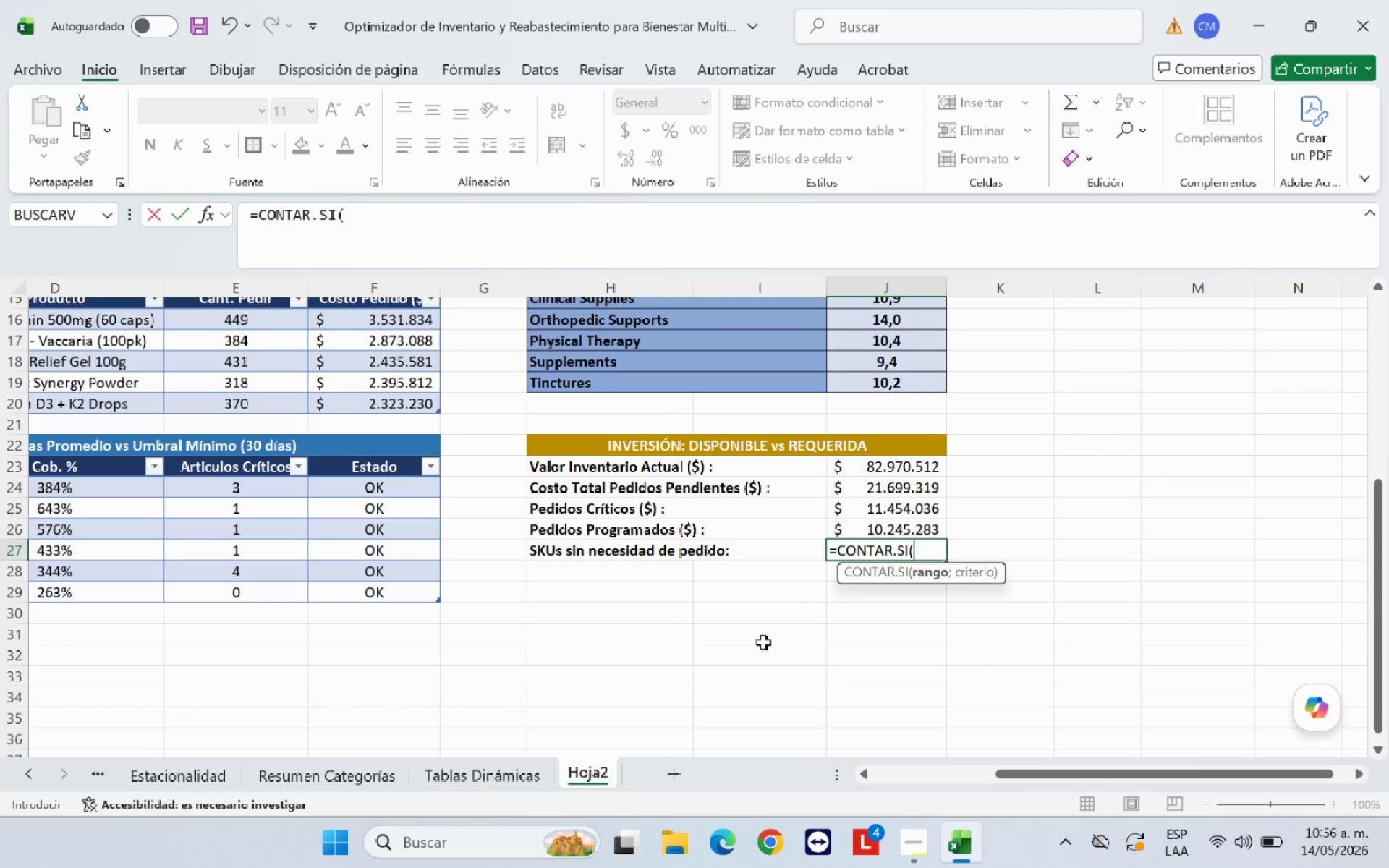 
left_click([113, 772])
 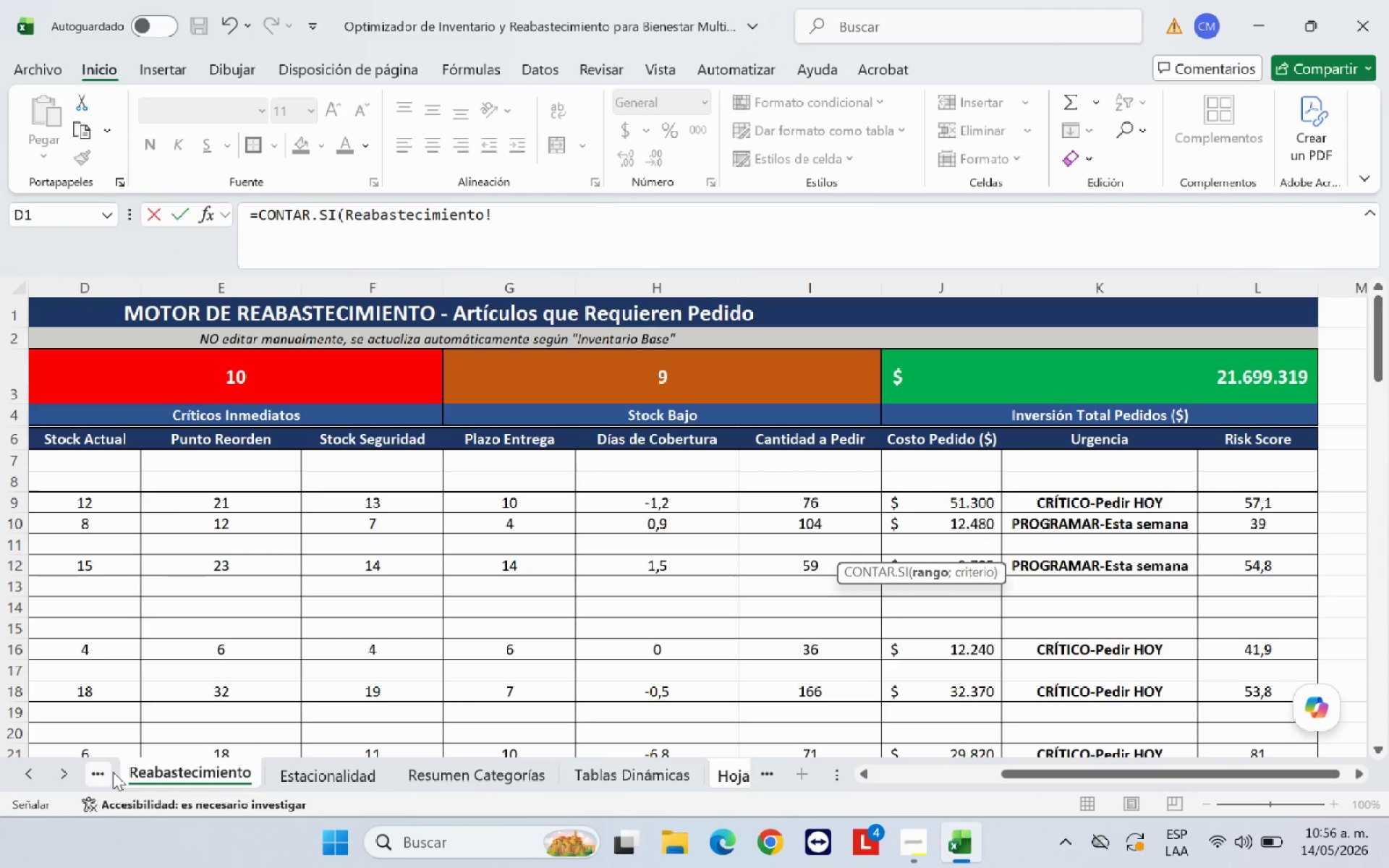 
left_click([113, 772])
 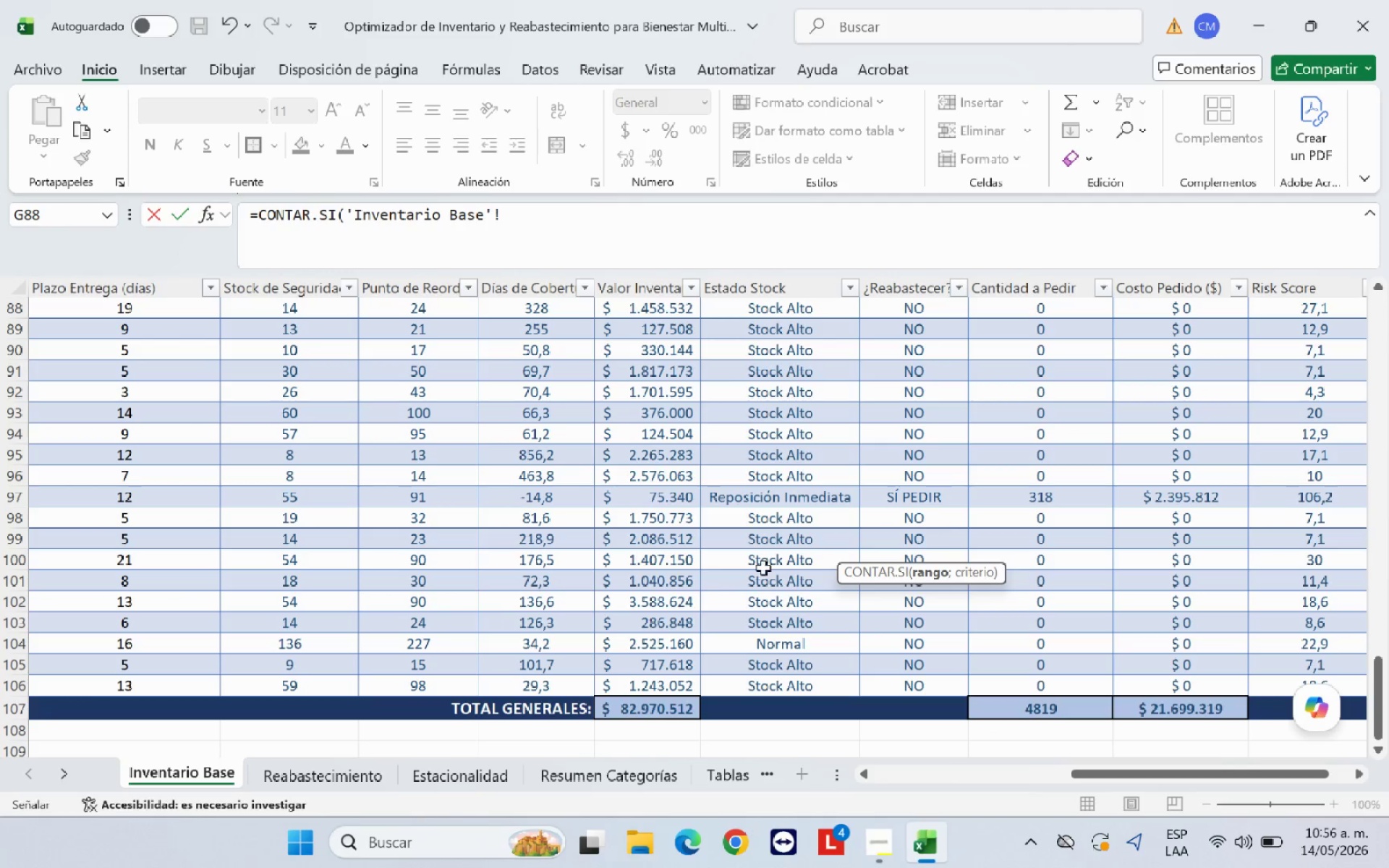 
scroll: coordinate [974, 503], scroll_direction: up, amount: 33.0
 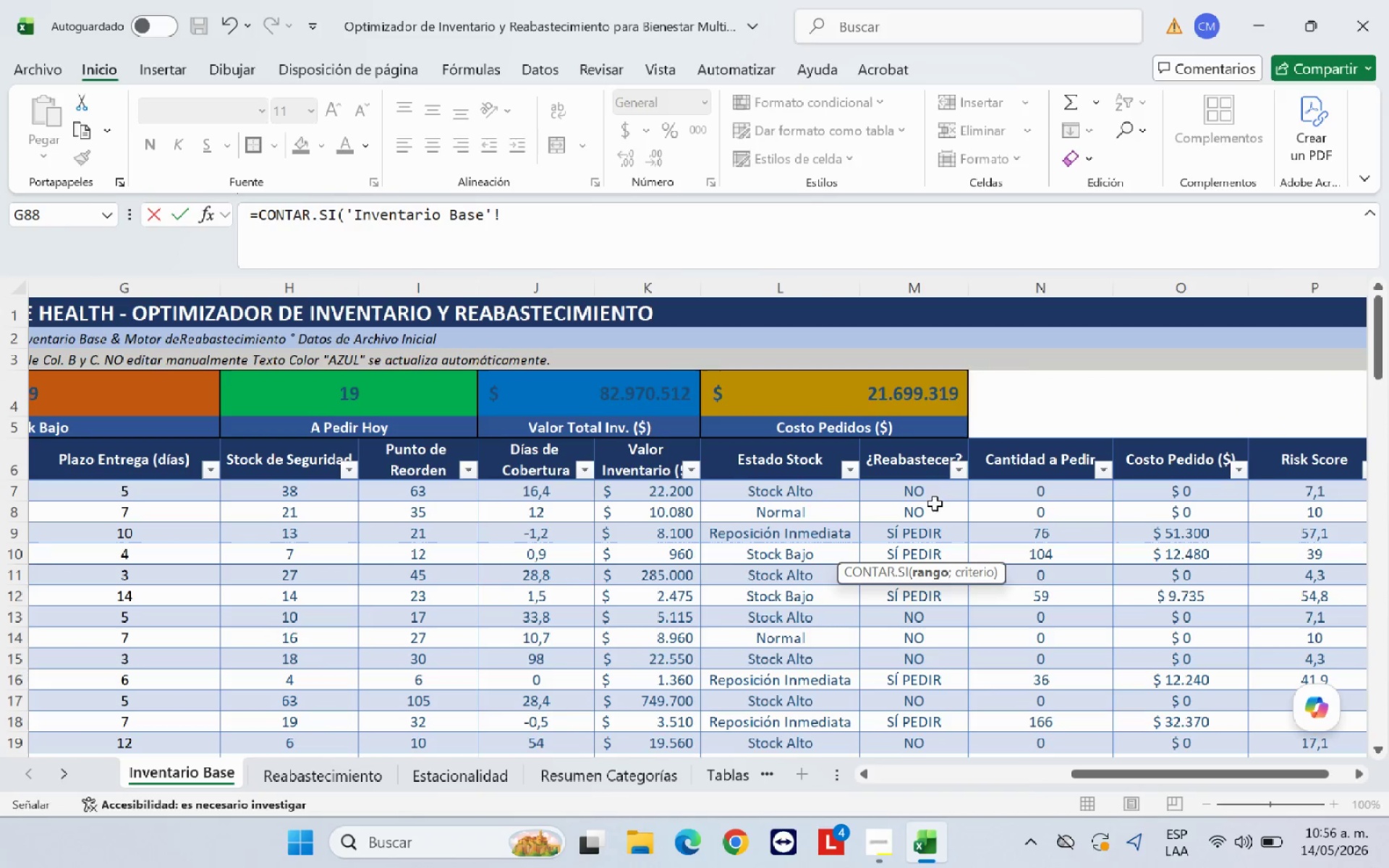 
left_click_drag(start_coordinate=[935, 493], to_coordinate=[936, 694])
 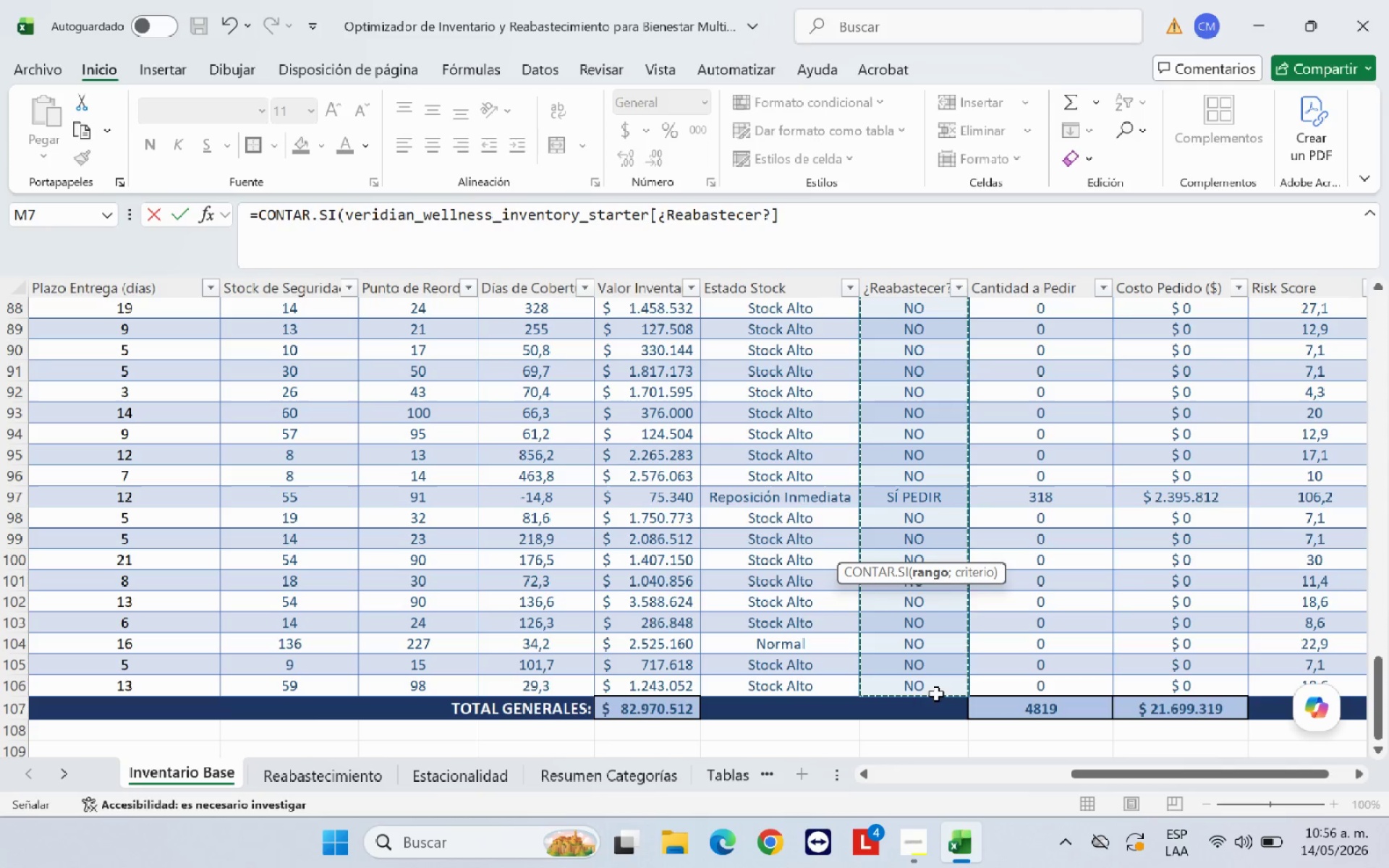 
type(<@No@()
 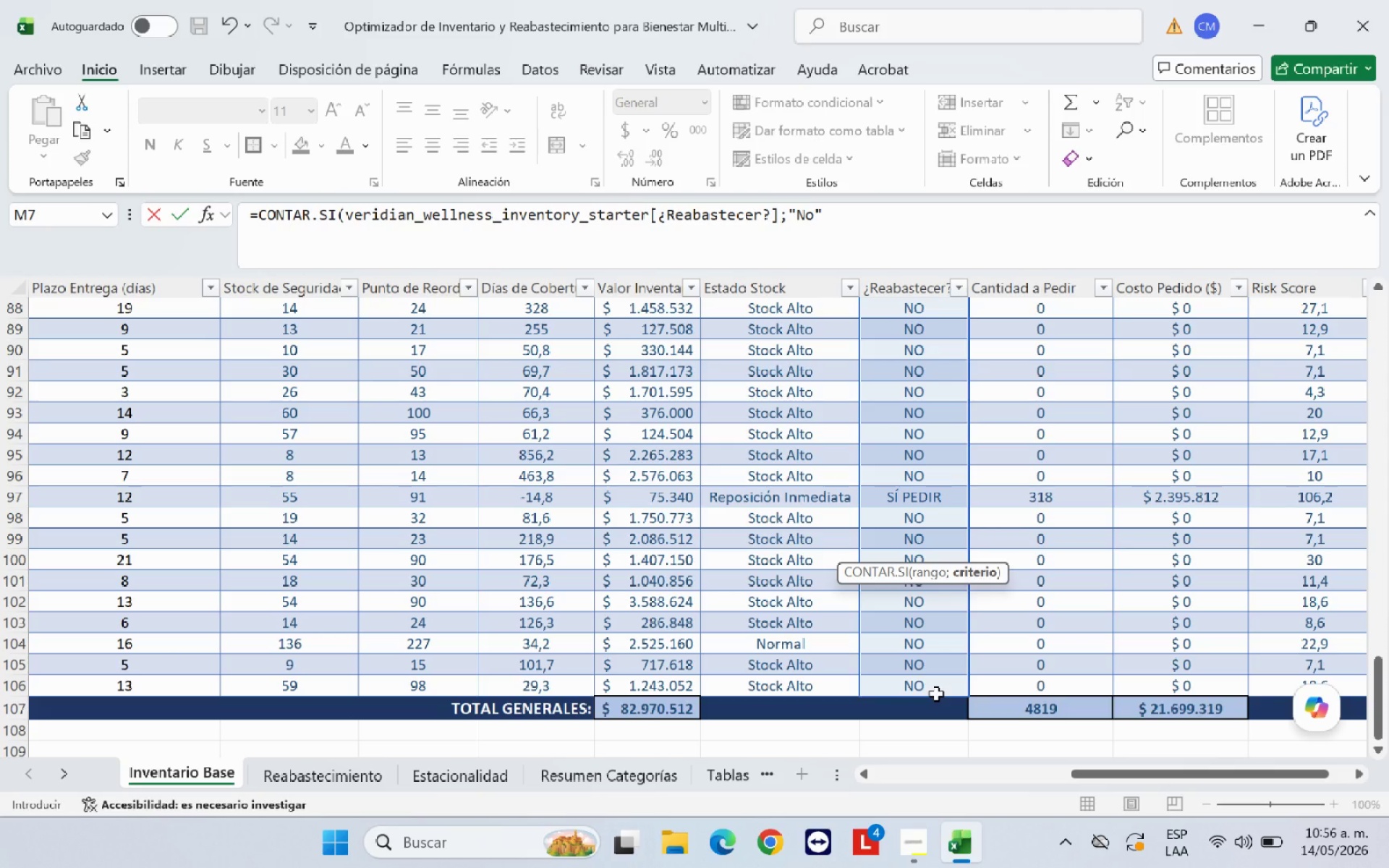 
key(Enter)
 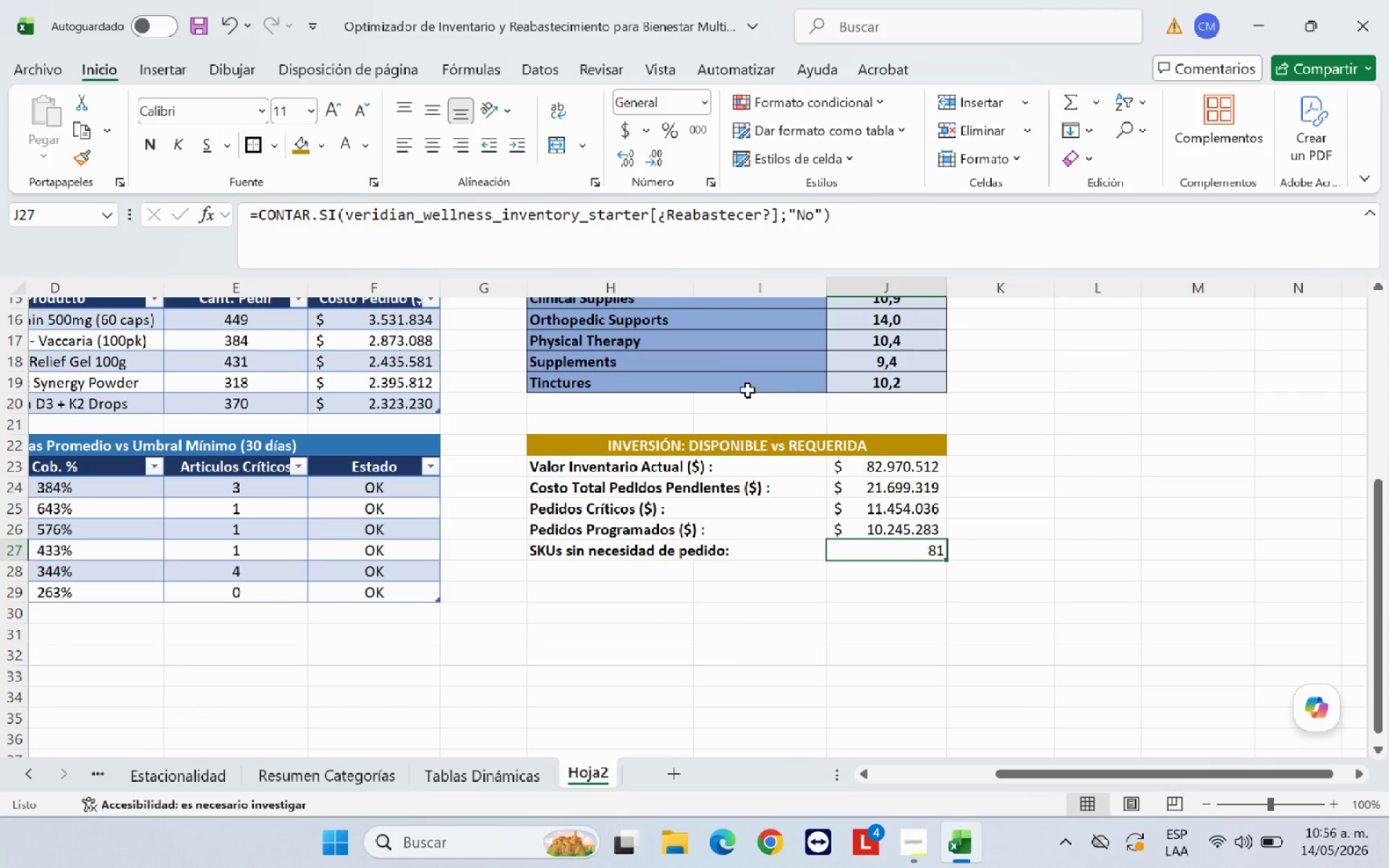 
left_click([427, 148])
 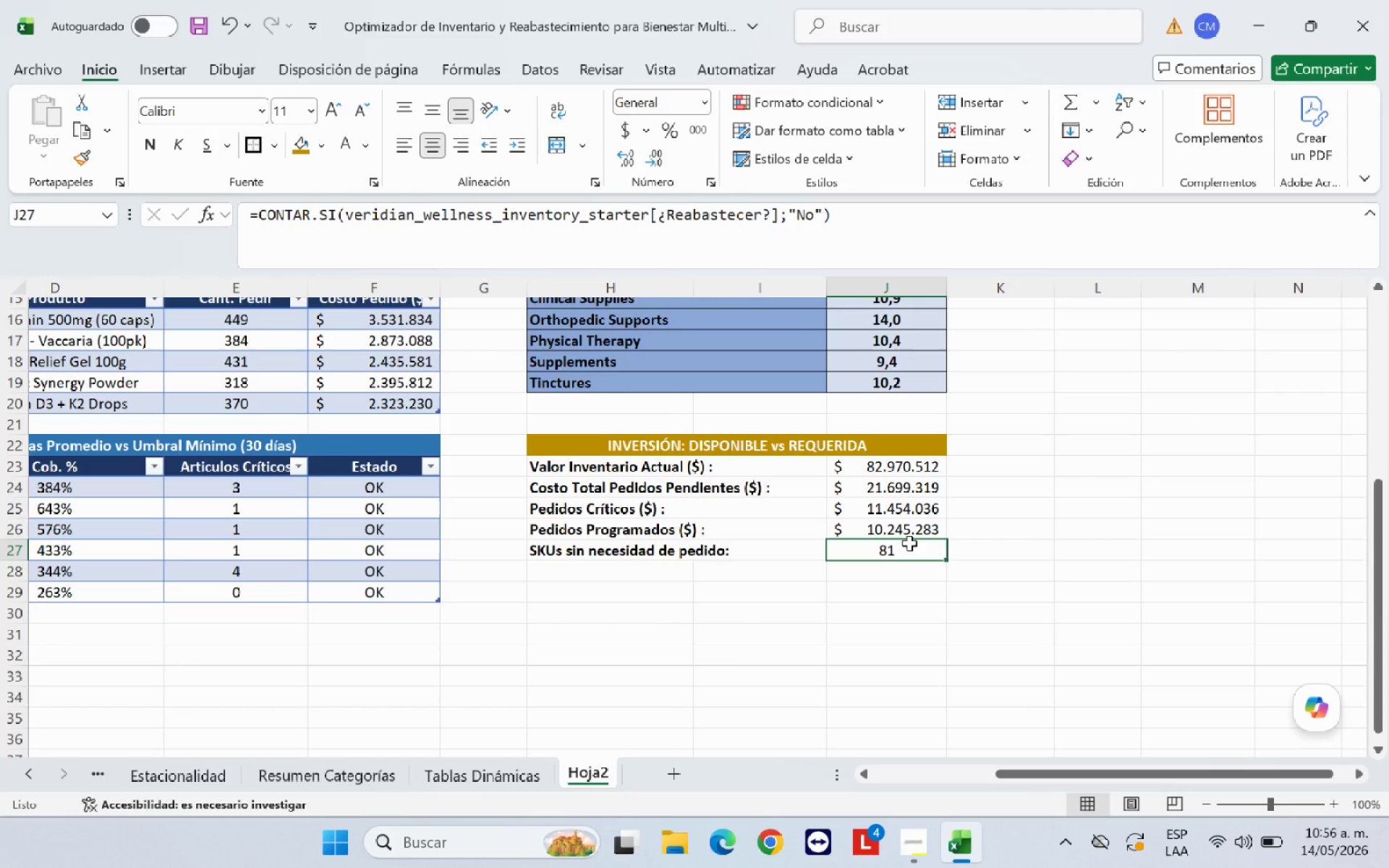 
left_click([1086, 544])
 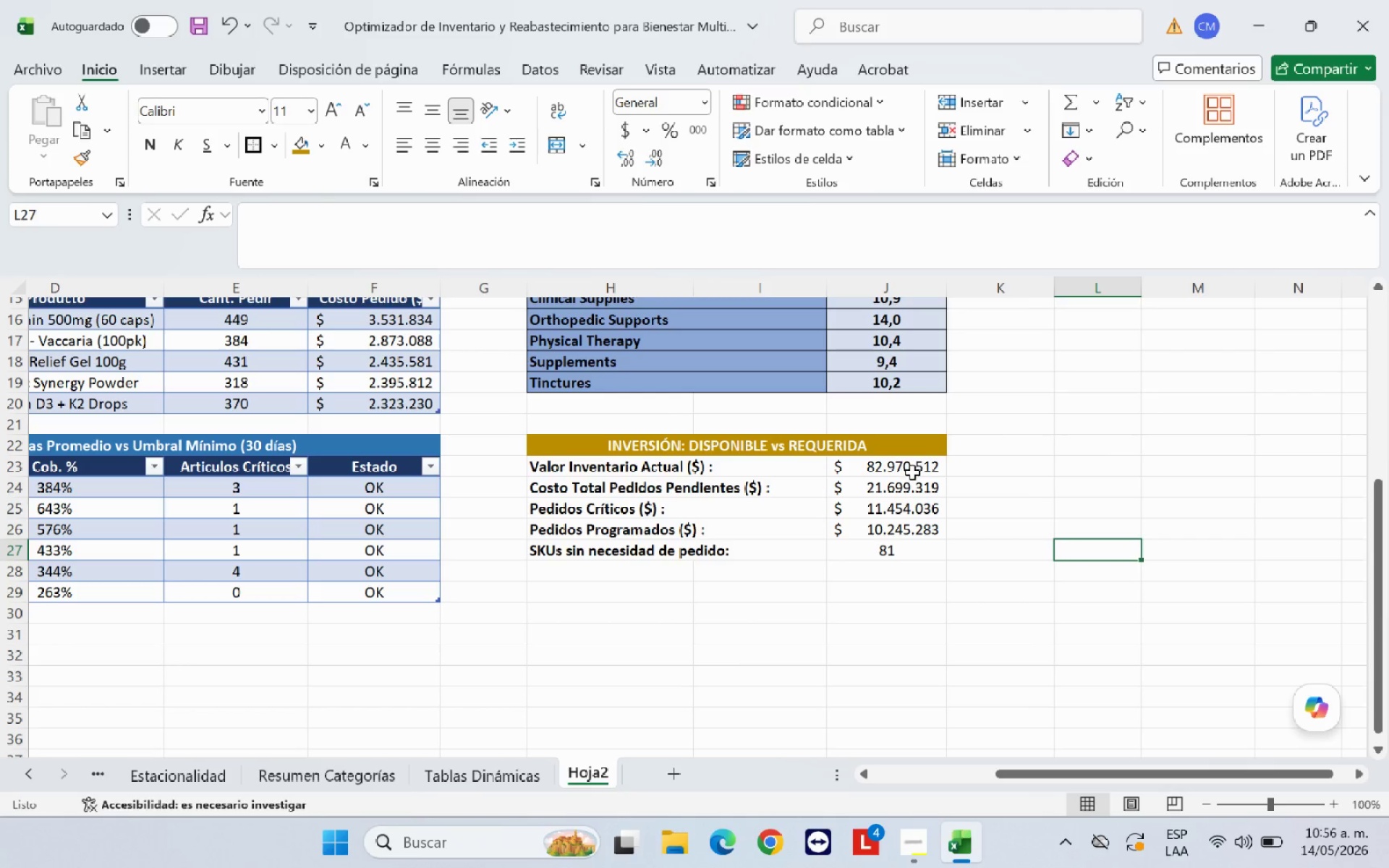 
left_click_drag(start_coordinate=[912, 472], to_coordinate=[900, 549])
 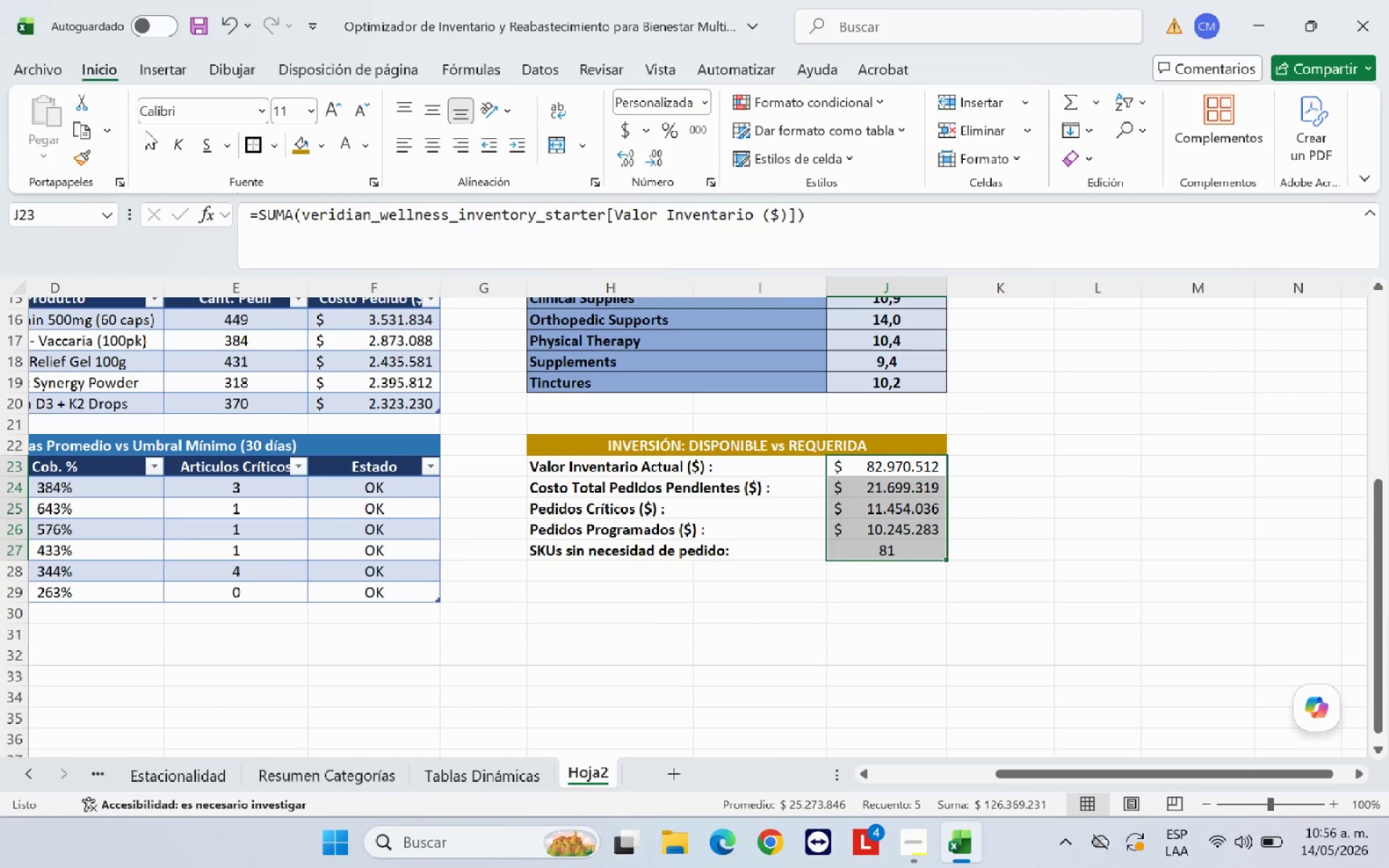 
left_click([146, 144])
 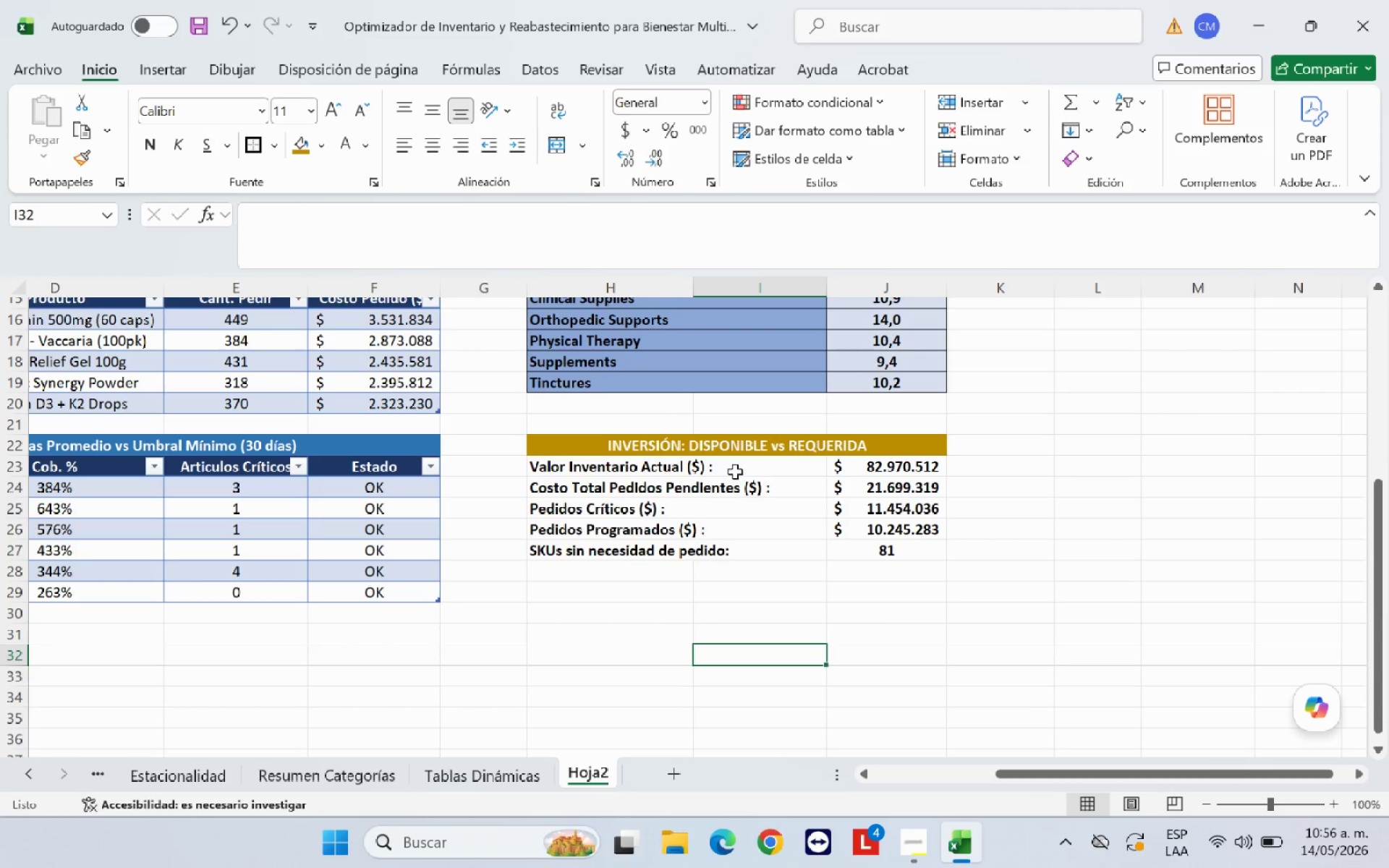 
left_click_drag(start_coordinate=[737, 469], to_coordinate=[836, 545])
 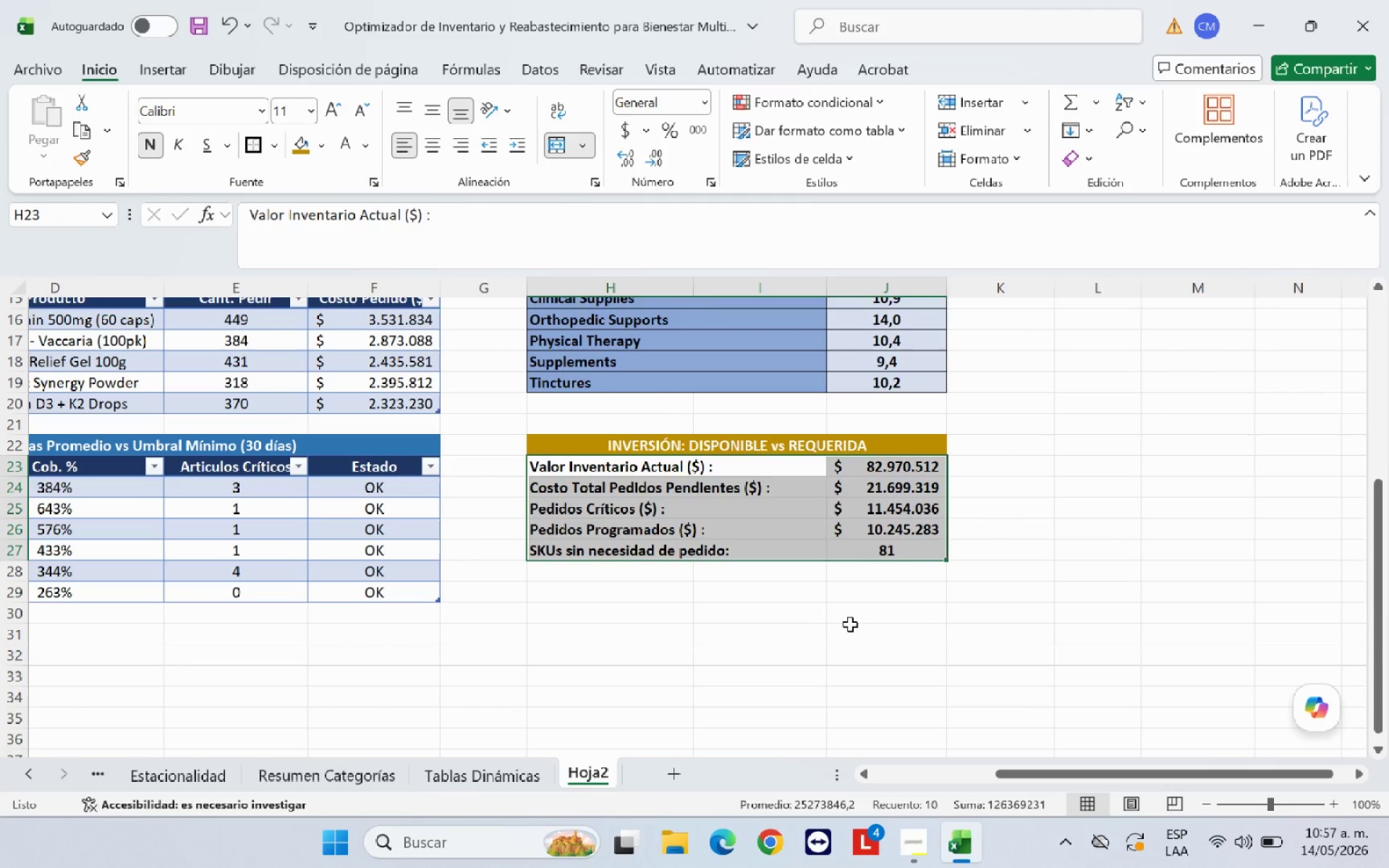 
left_click([850, 624])
 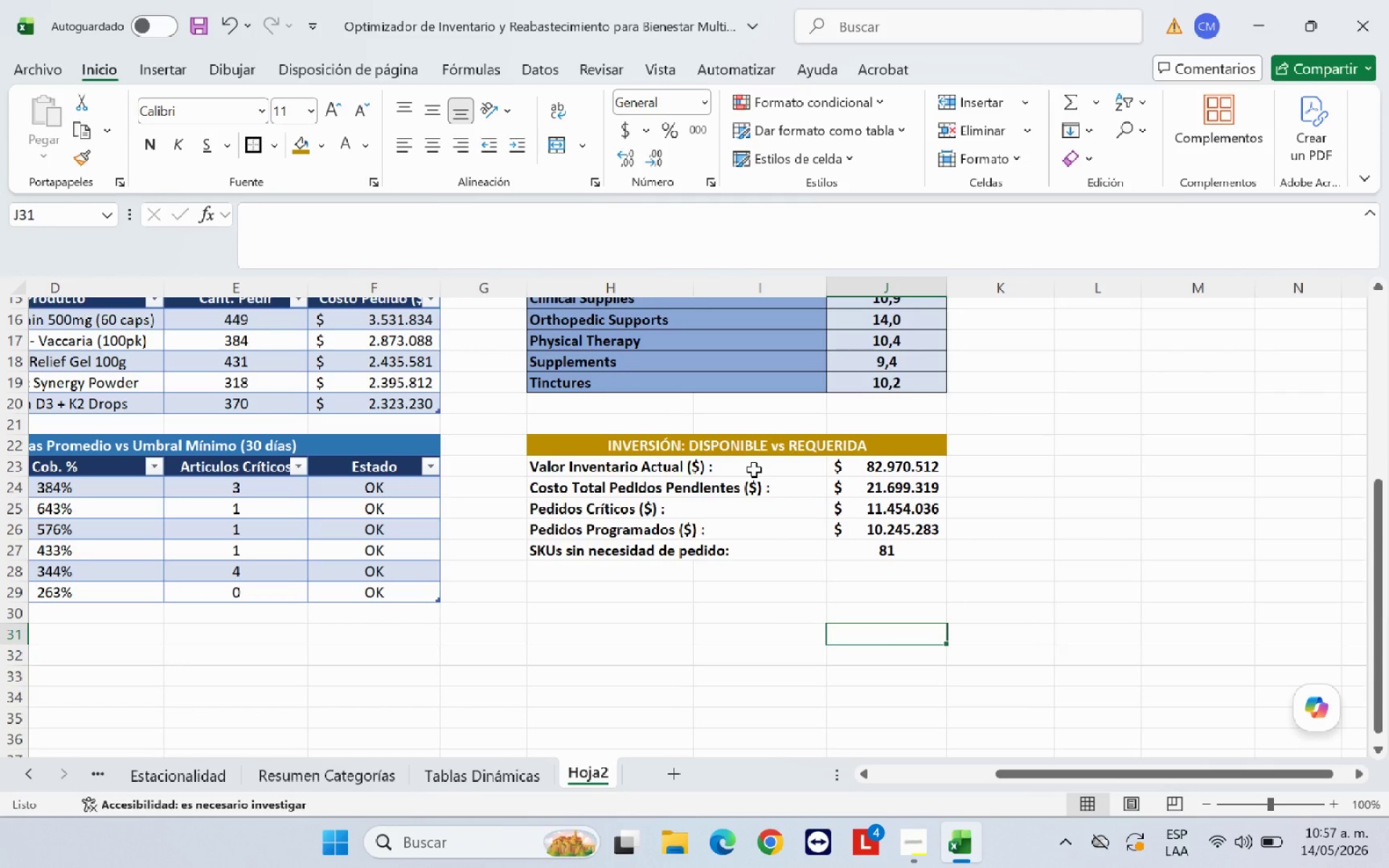 
left_click_drag(start_coordinate=[754, 469], to_coordinate=[860, 553])
 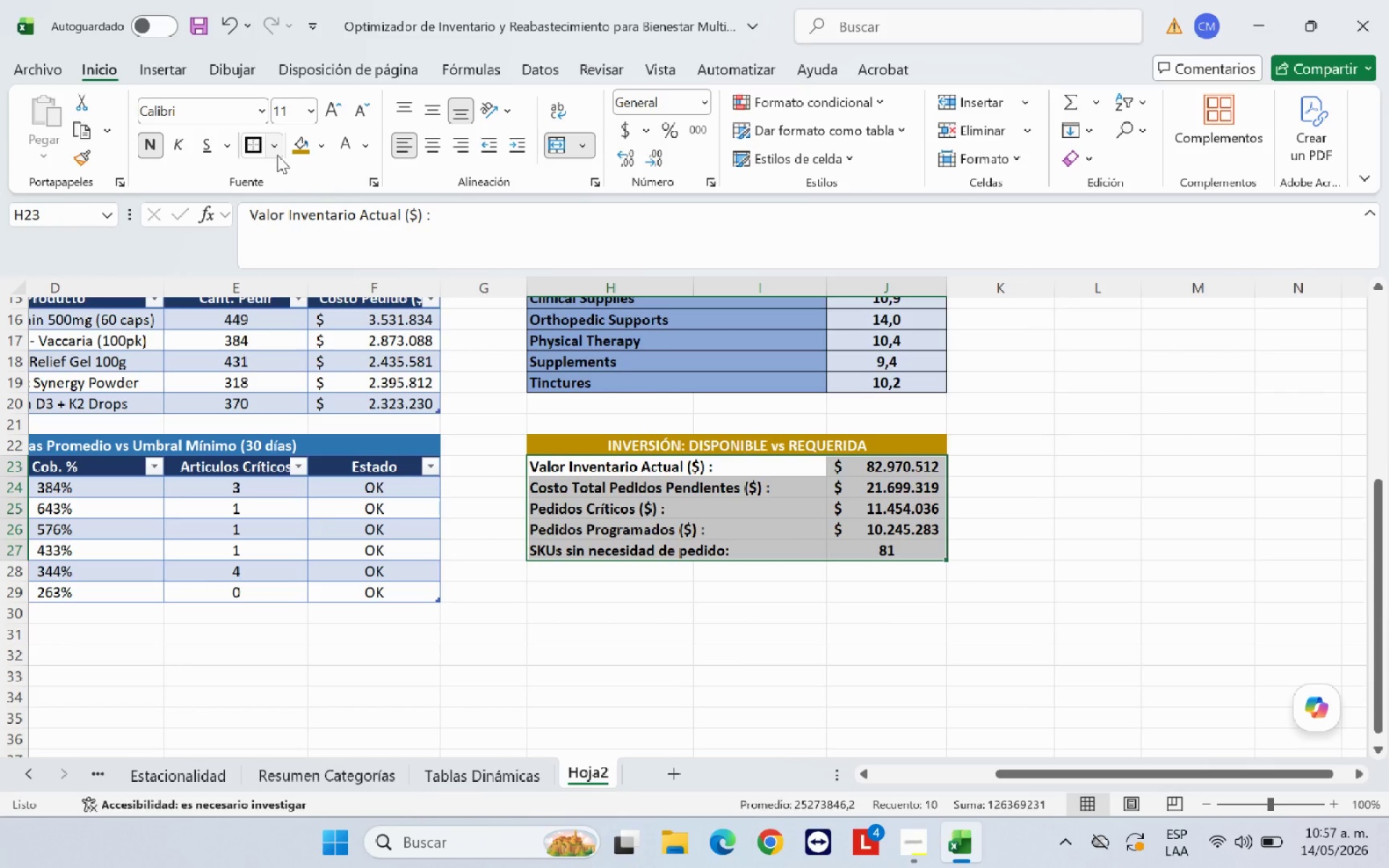 
left_click([277, 155])
 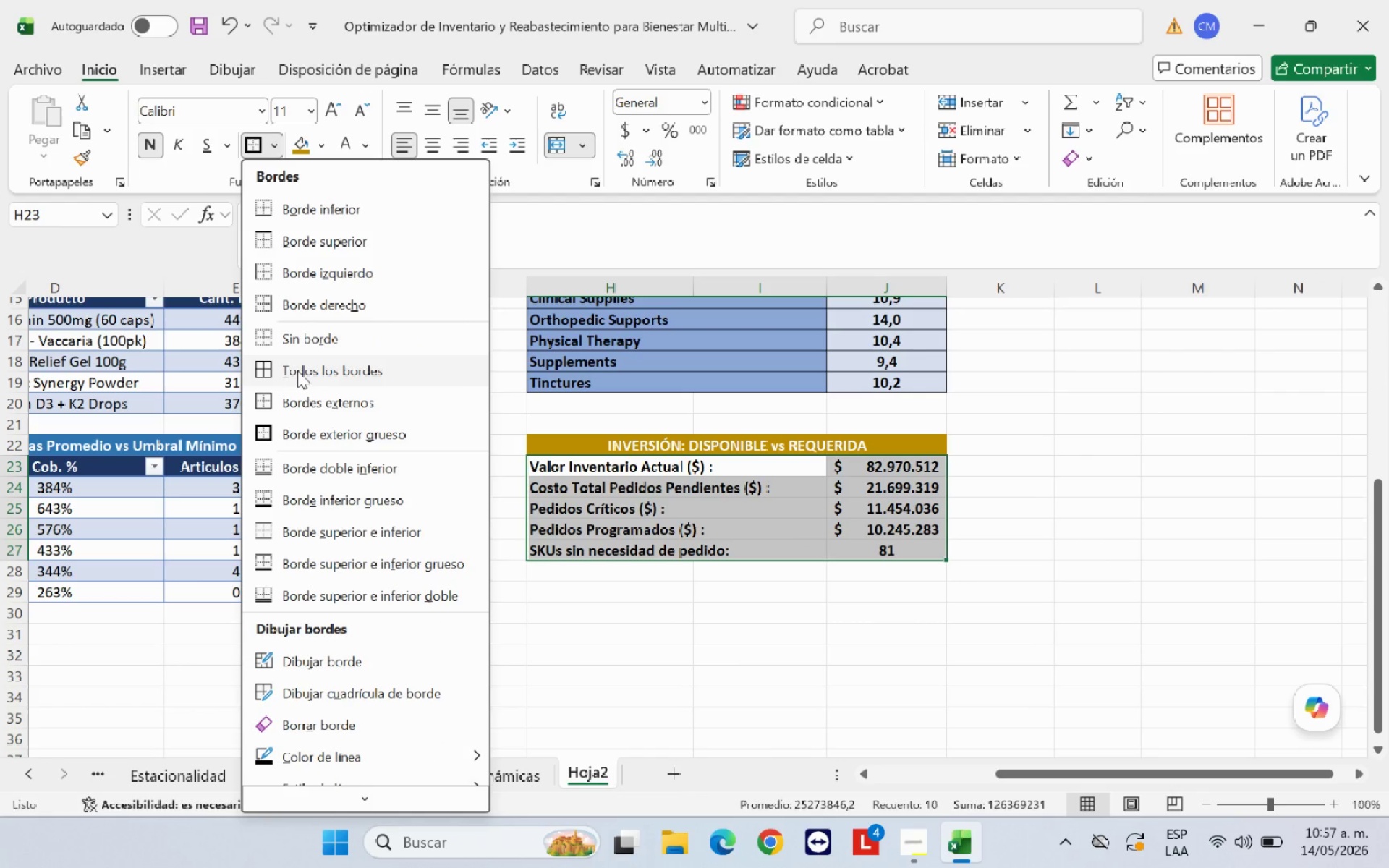 
left_click([297, 370])
 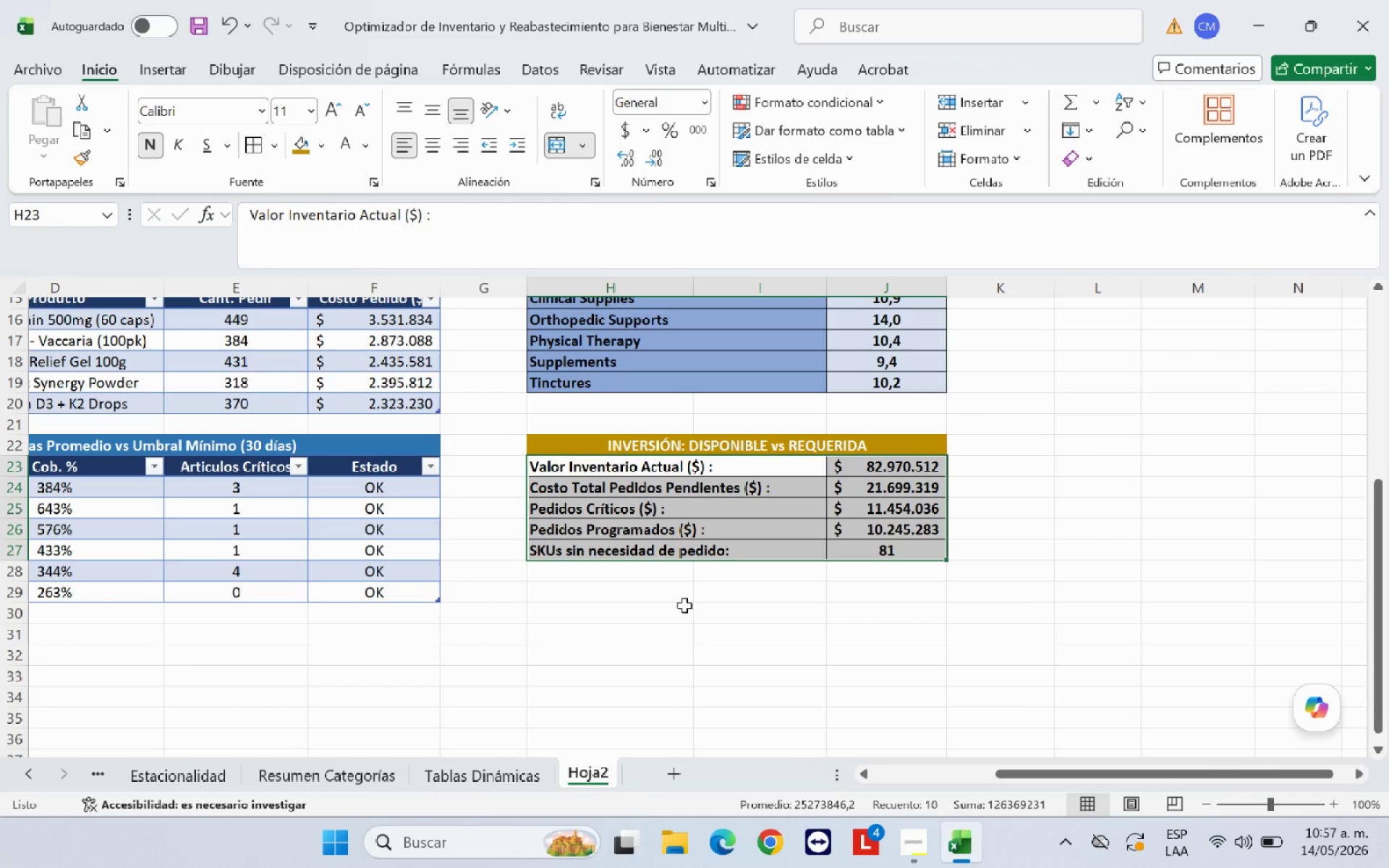 
left_click([689, 608])
 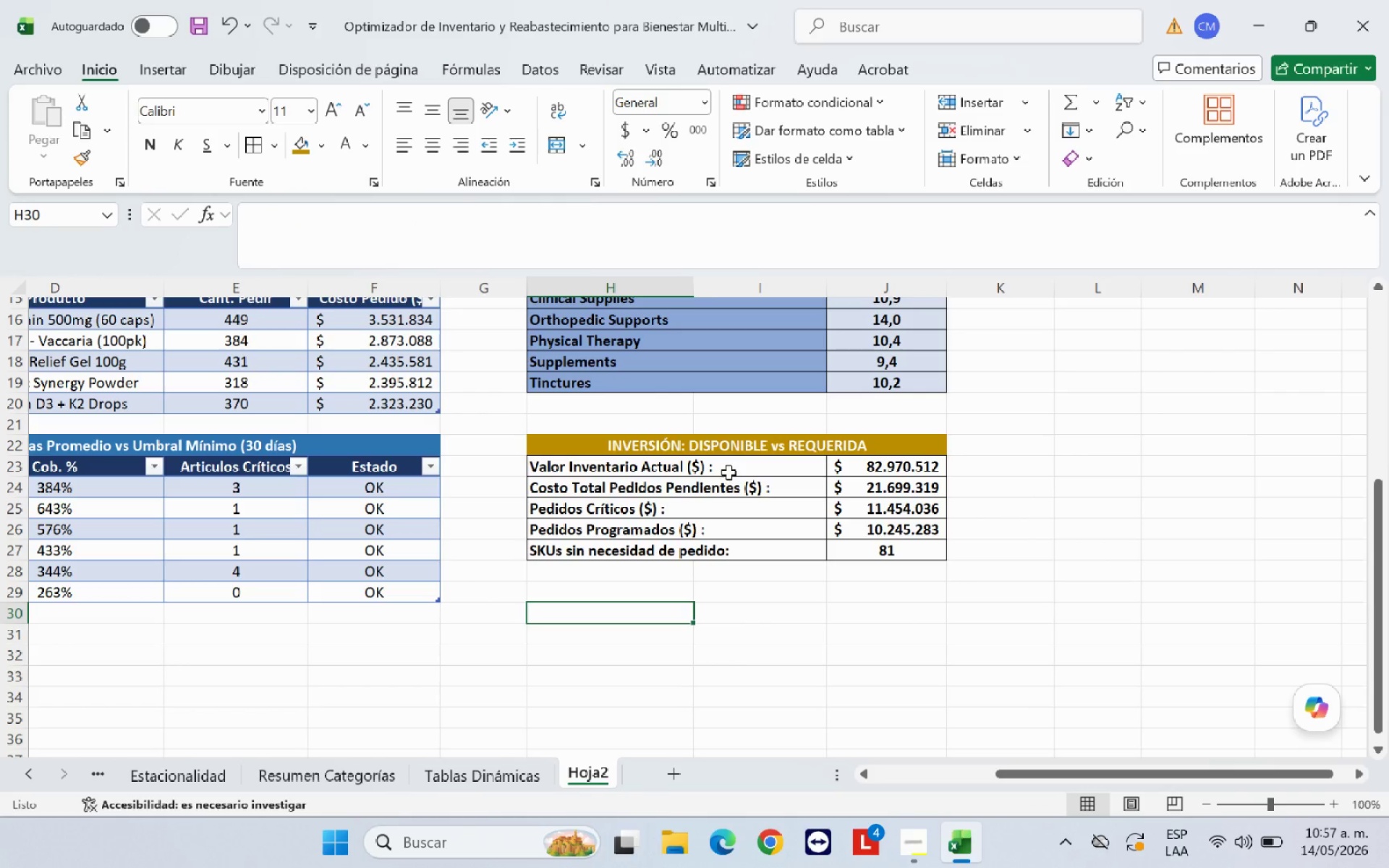 
left_click_drag(start_coordinate=[729, 472], to_coordinate=[739, 511])
 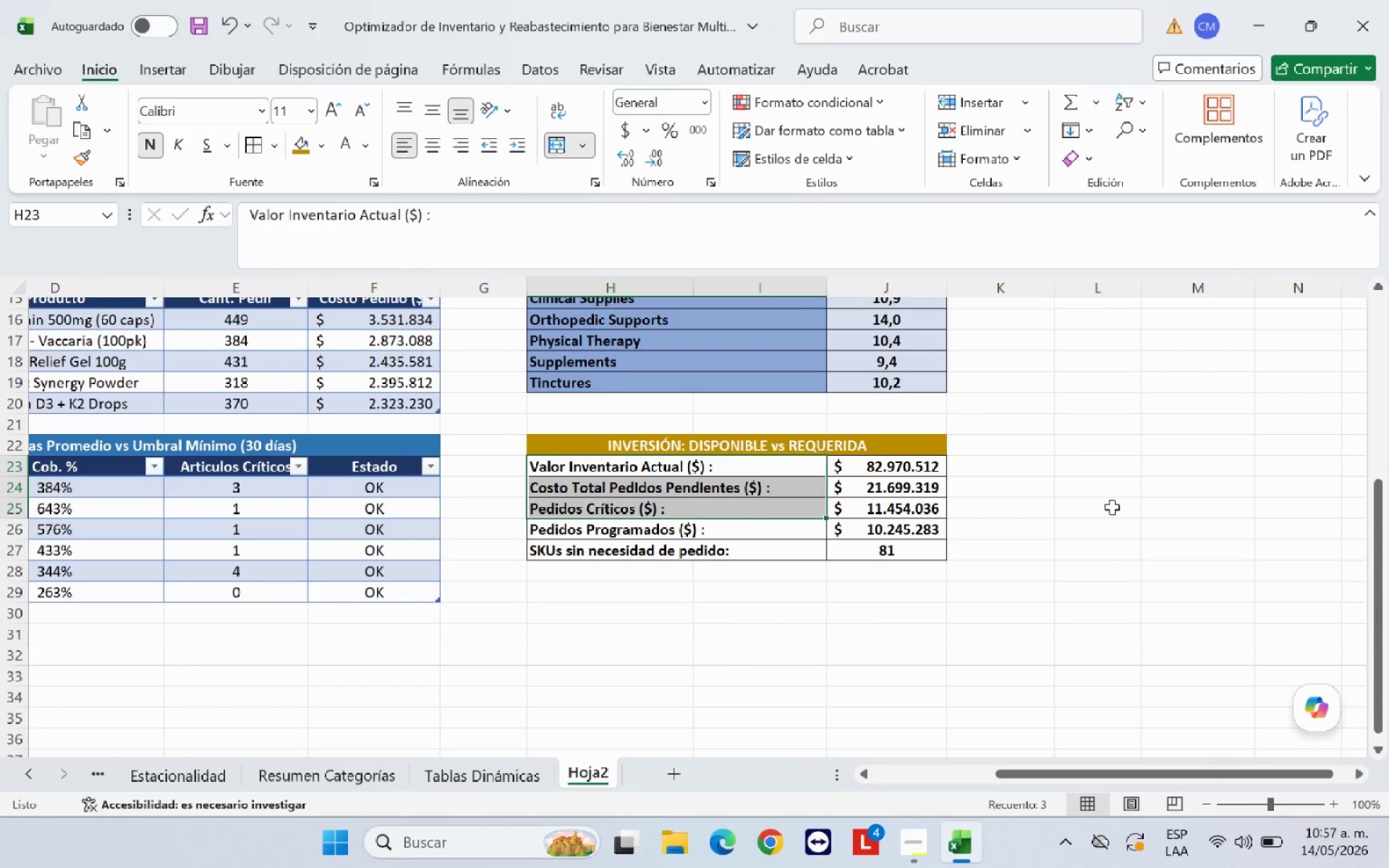 
left_click([1112, 507])
 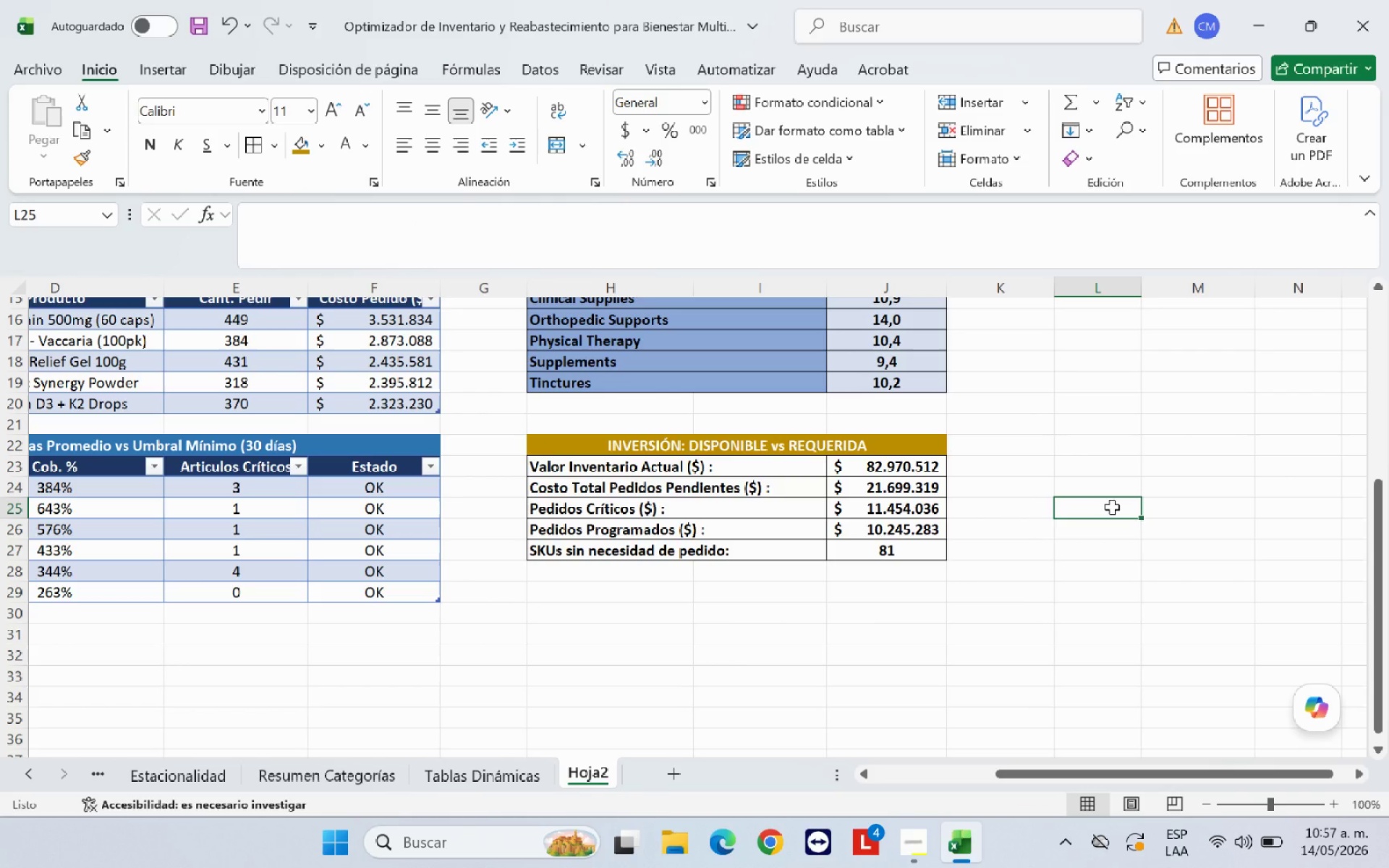 
scroll: coordinate [1113, 507], scroll_direction: up, amount: 1.0
 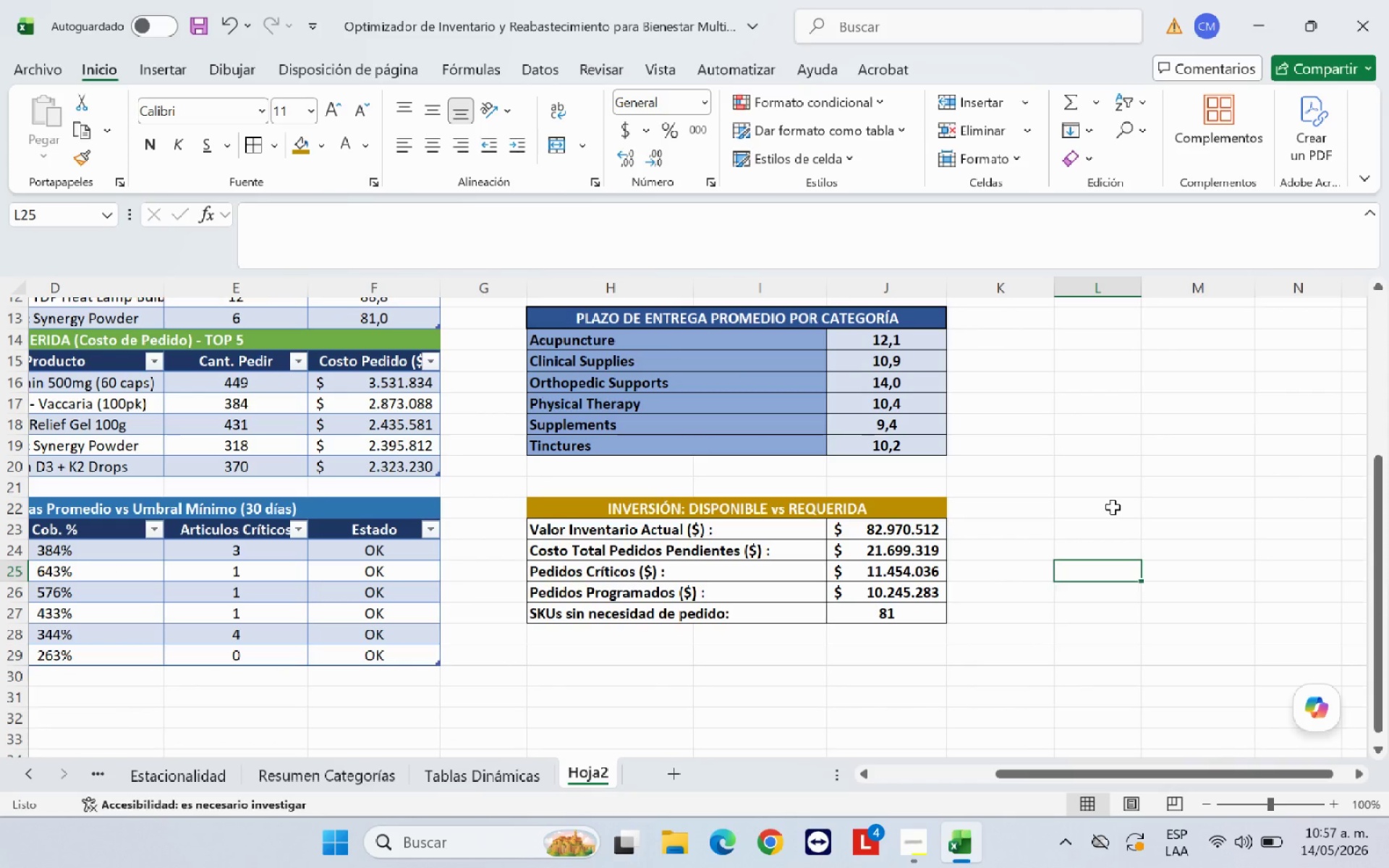 
wait(5.83)
 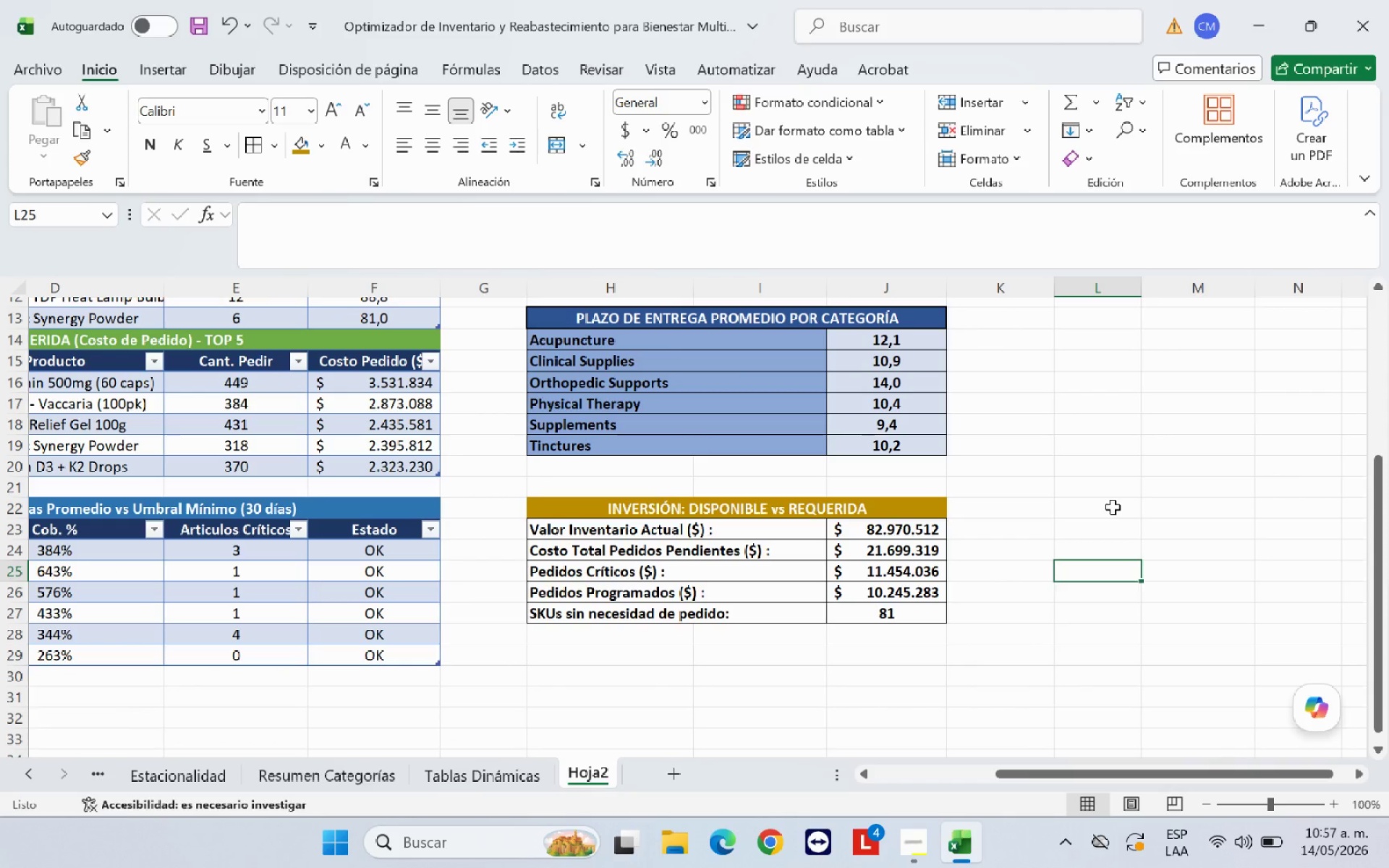 
left_click([721, 537])
 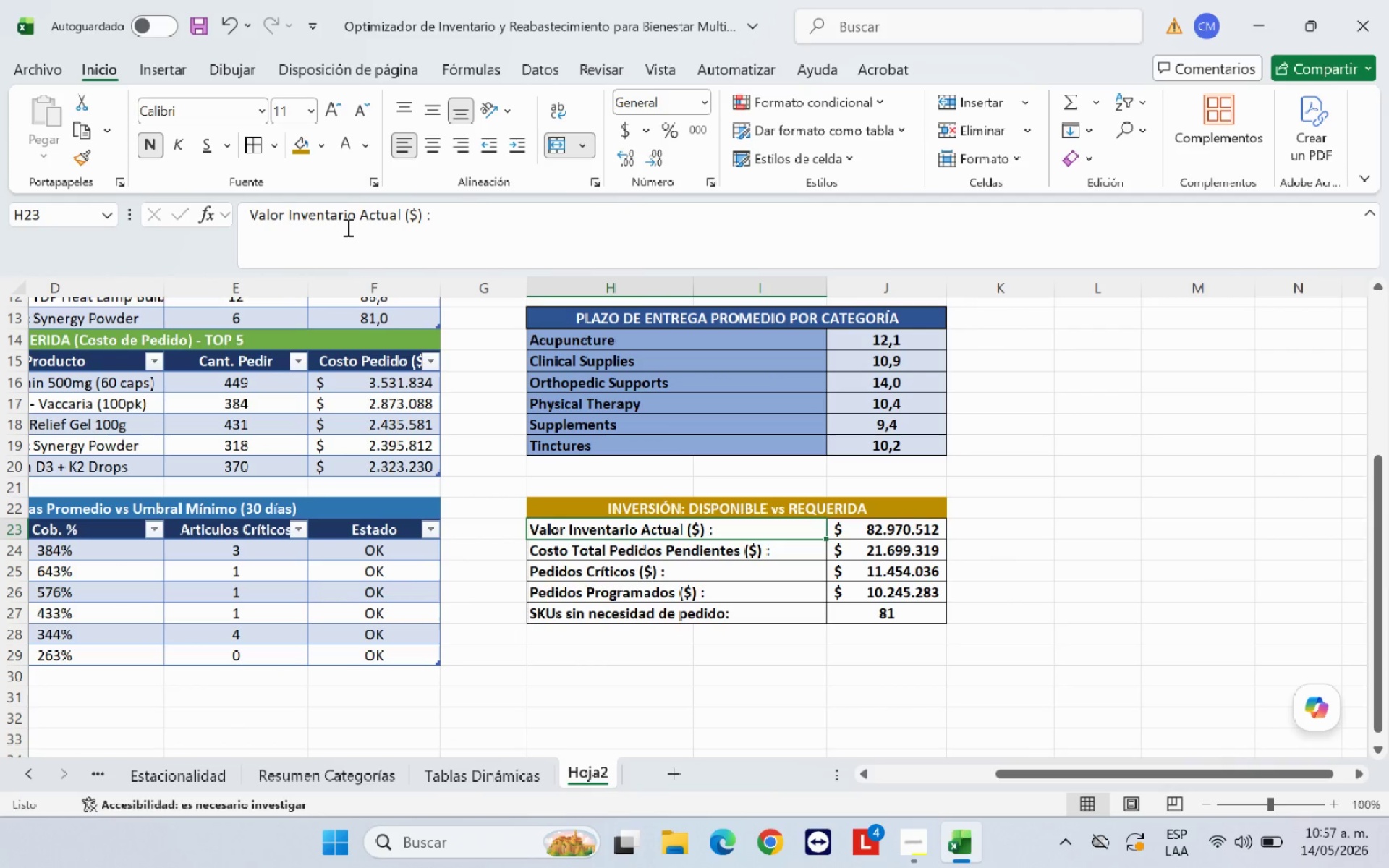 
left_click([317, 149])
 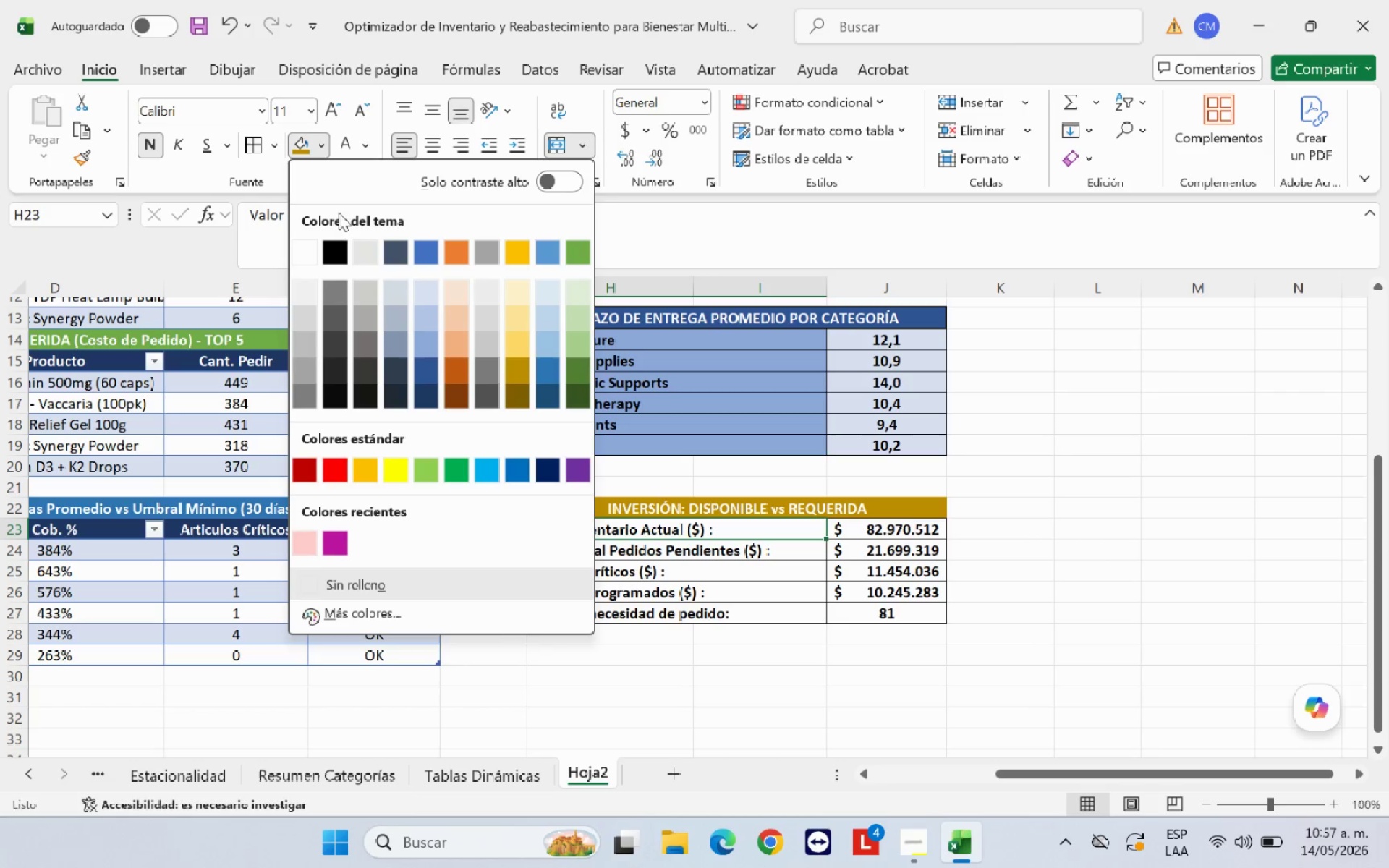 
mouse_move([428, 349])
 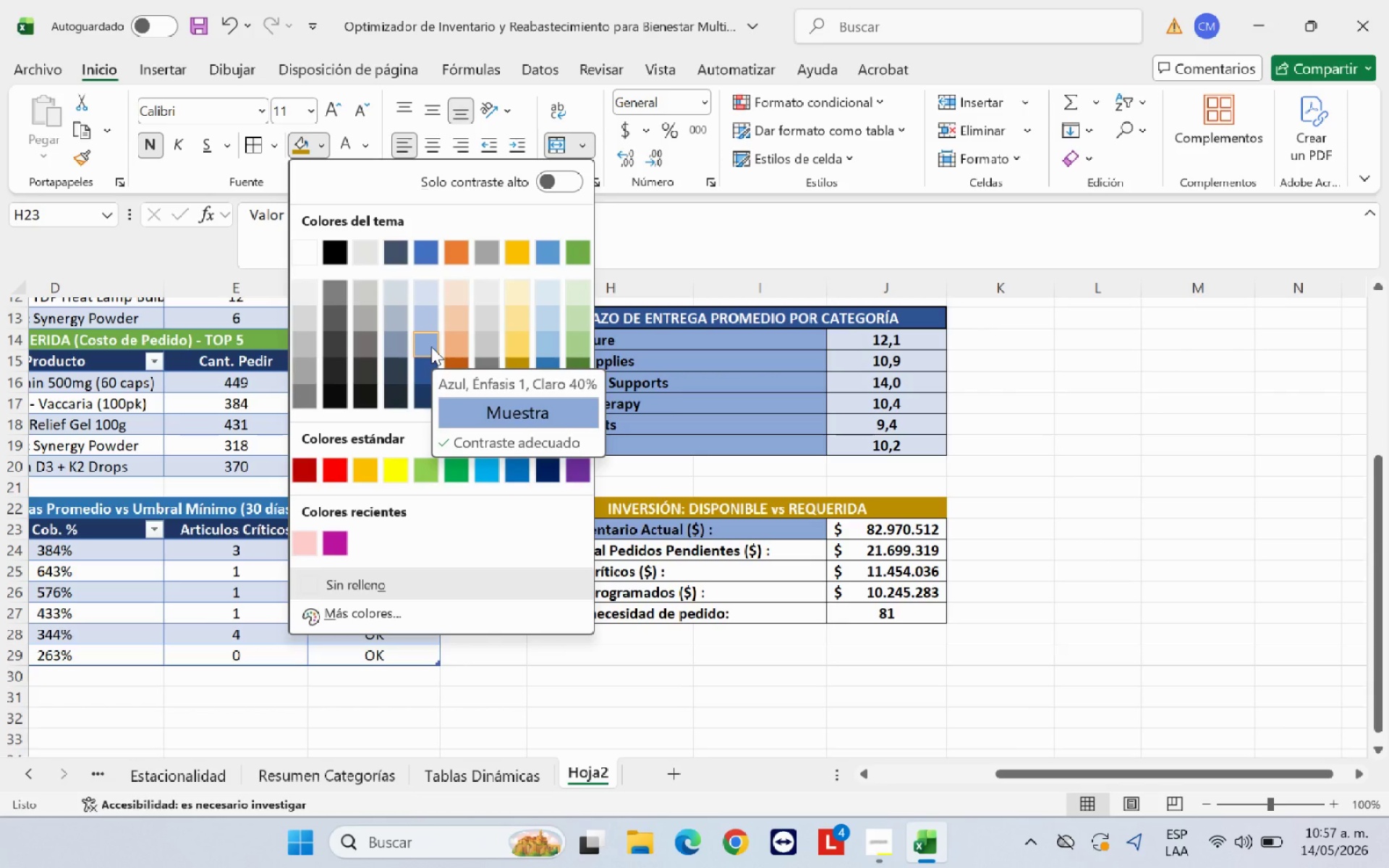 
wait(5.96)
 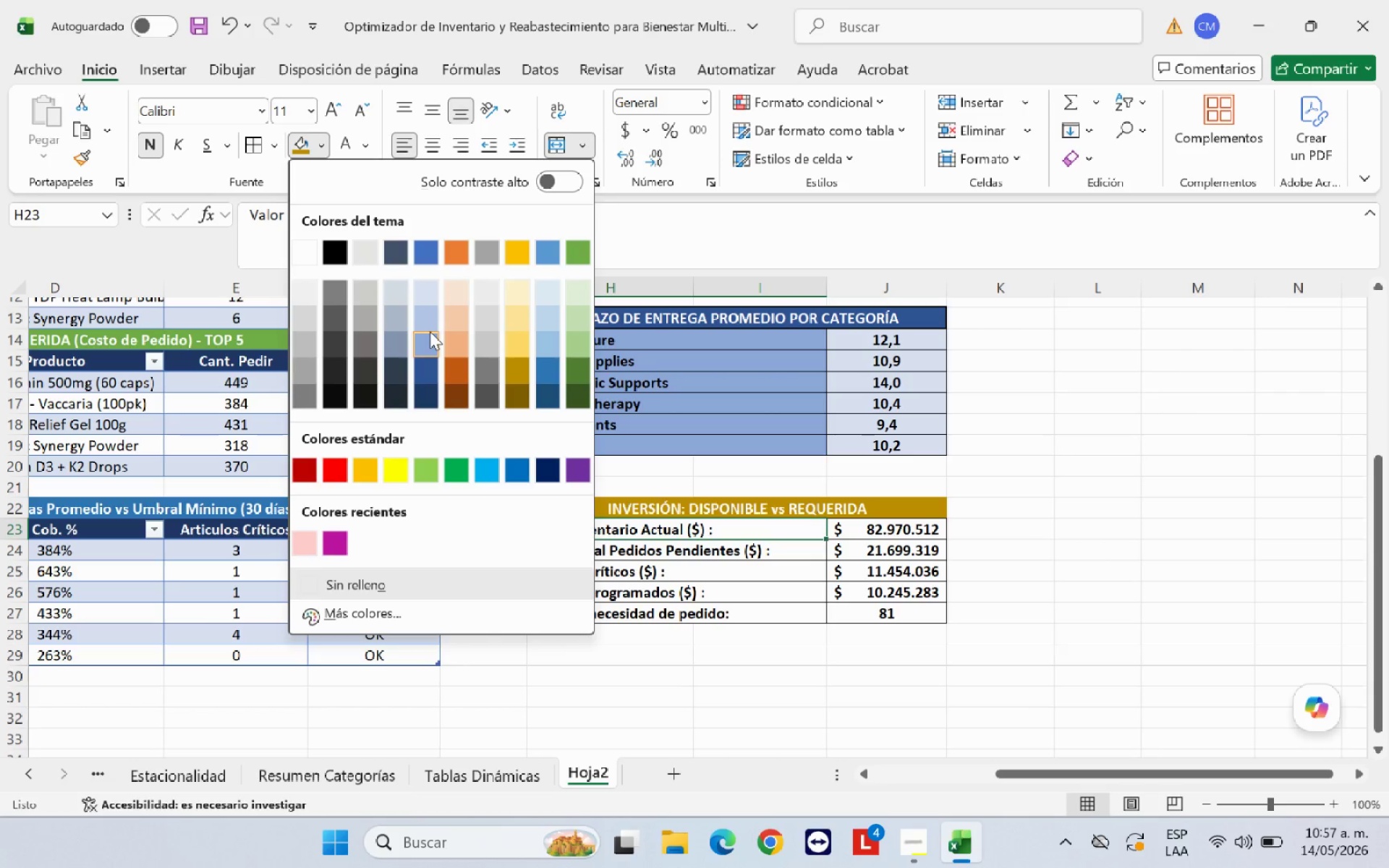 
left_click([431, 346])
 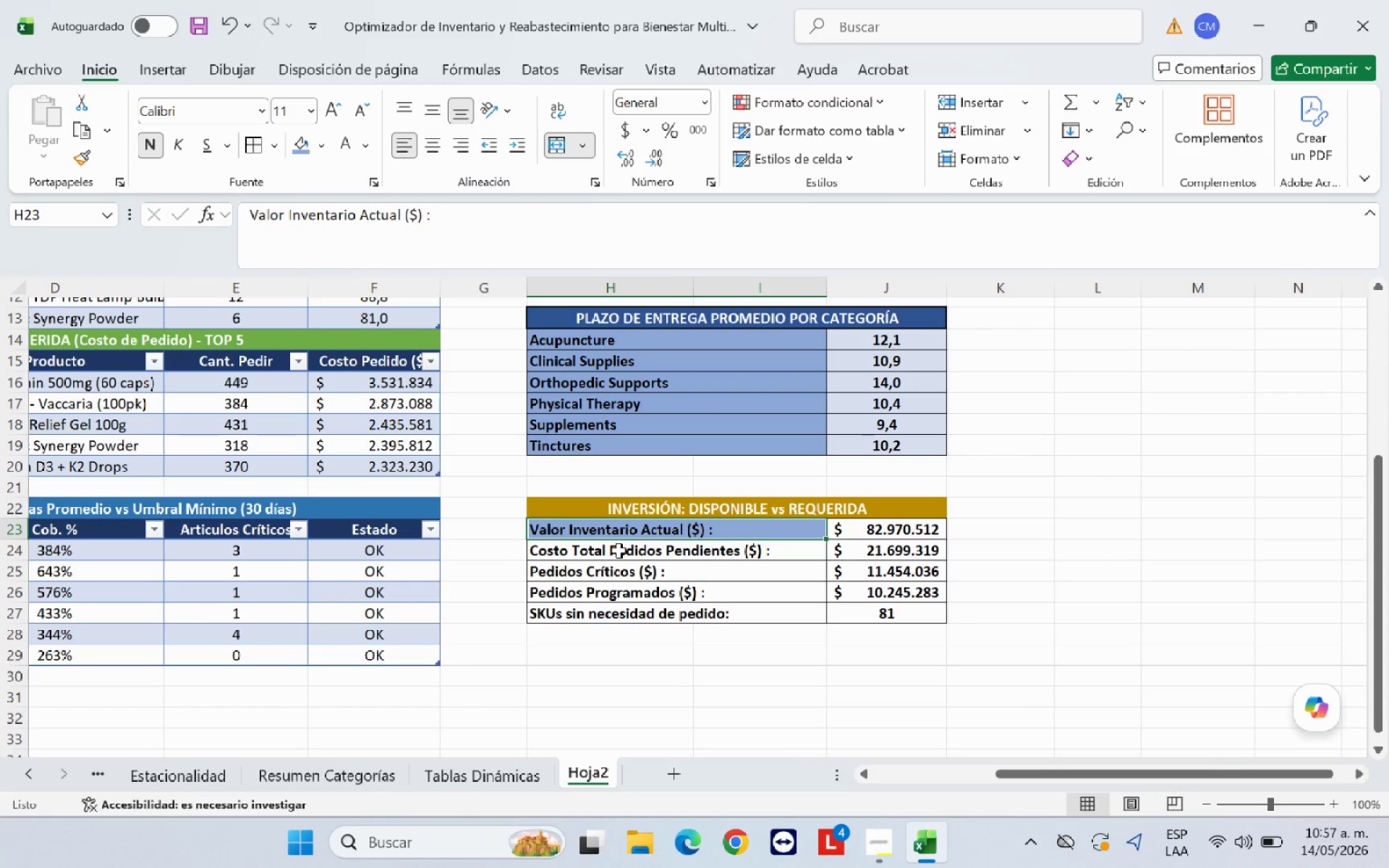 
left_click([619, 550])
 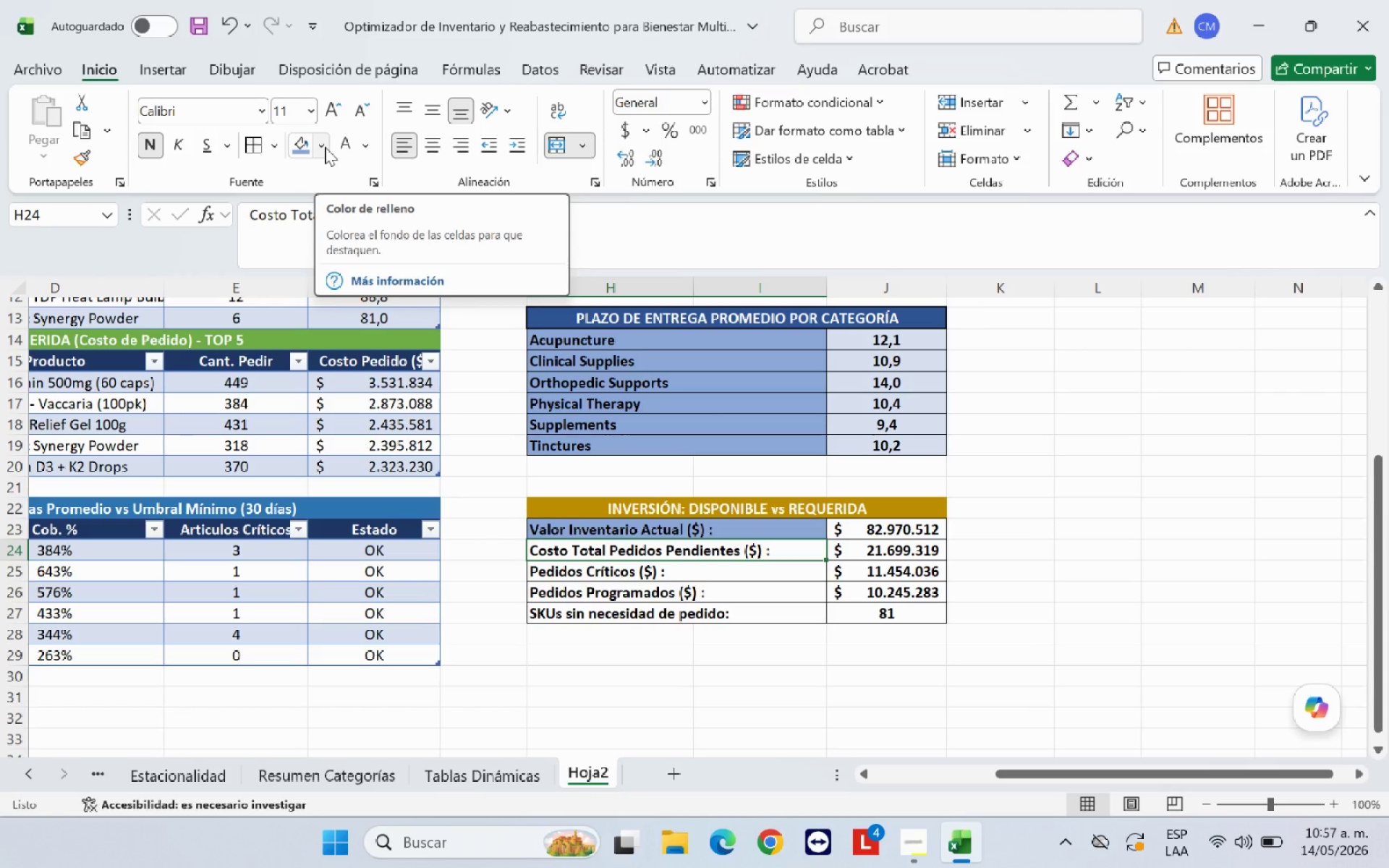 
wait(7.91)
 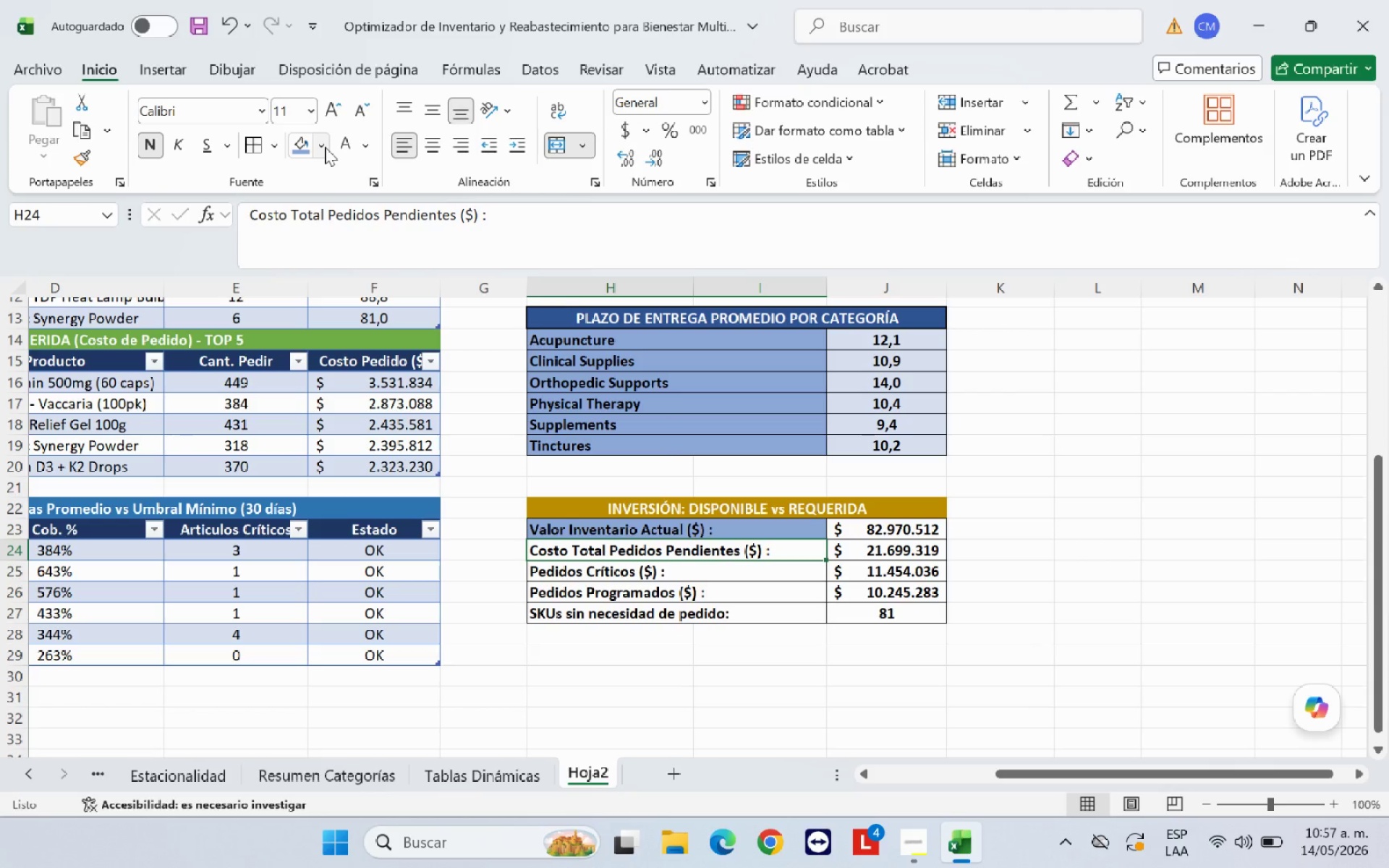 
left_click([325, 147])
 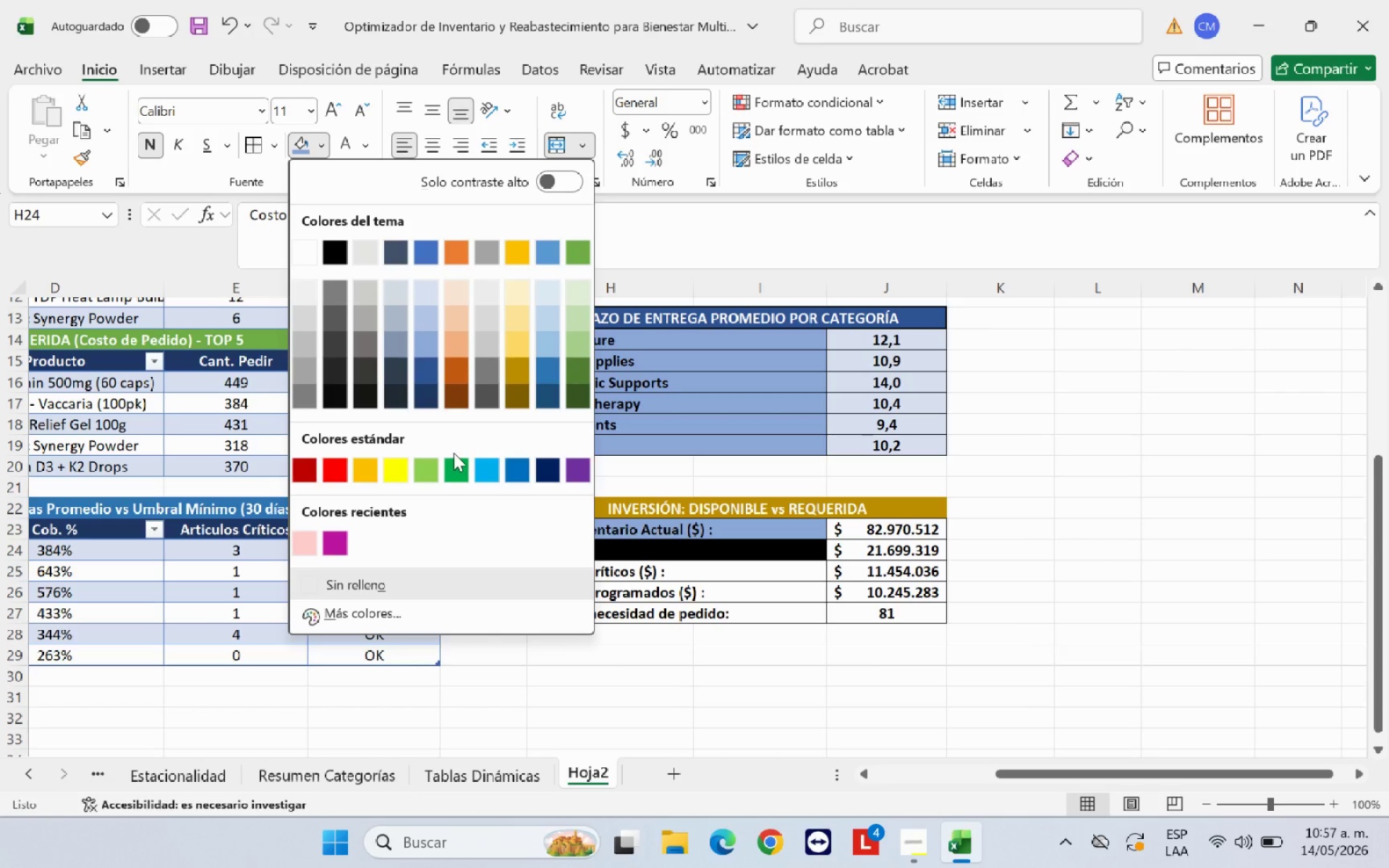 
wait(7.77)
 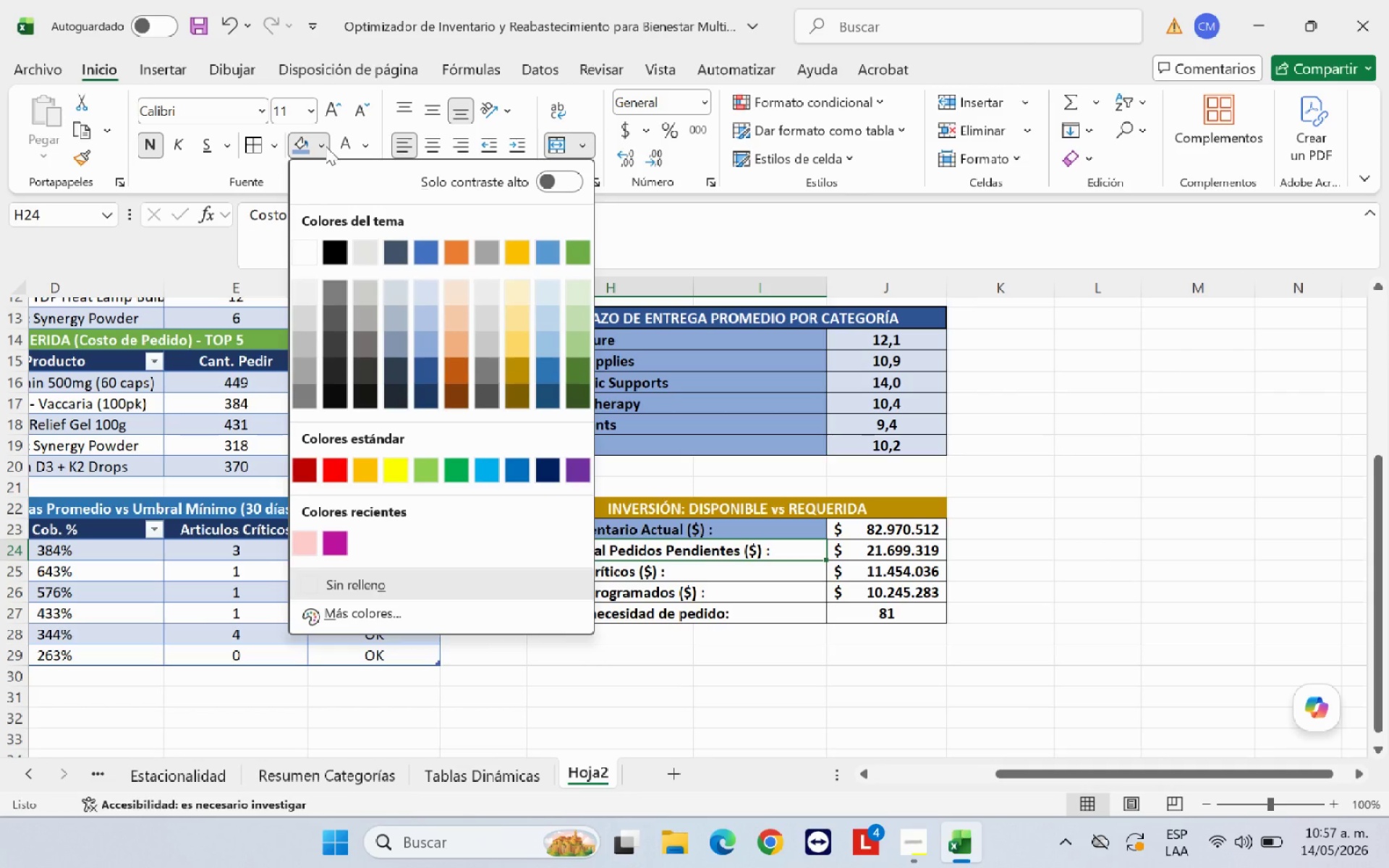 
left_click([463, 465])
 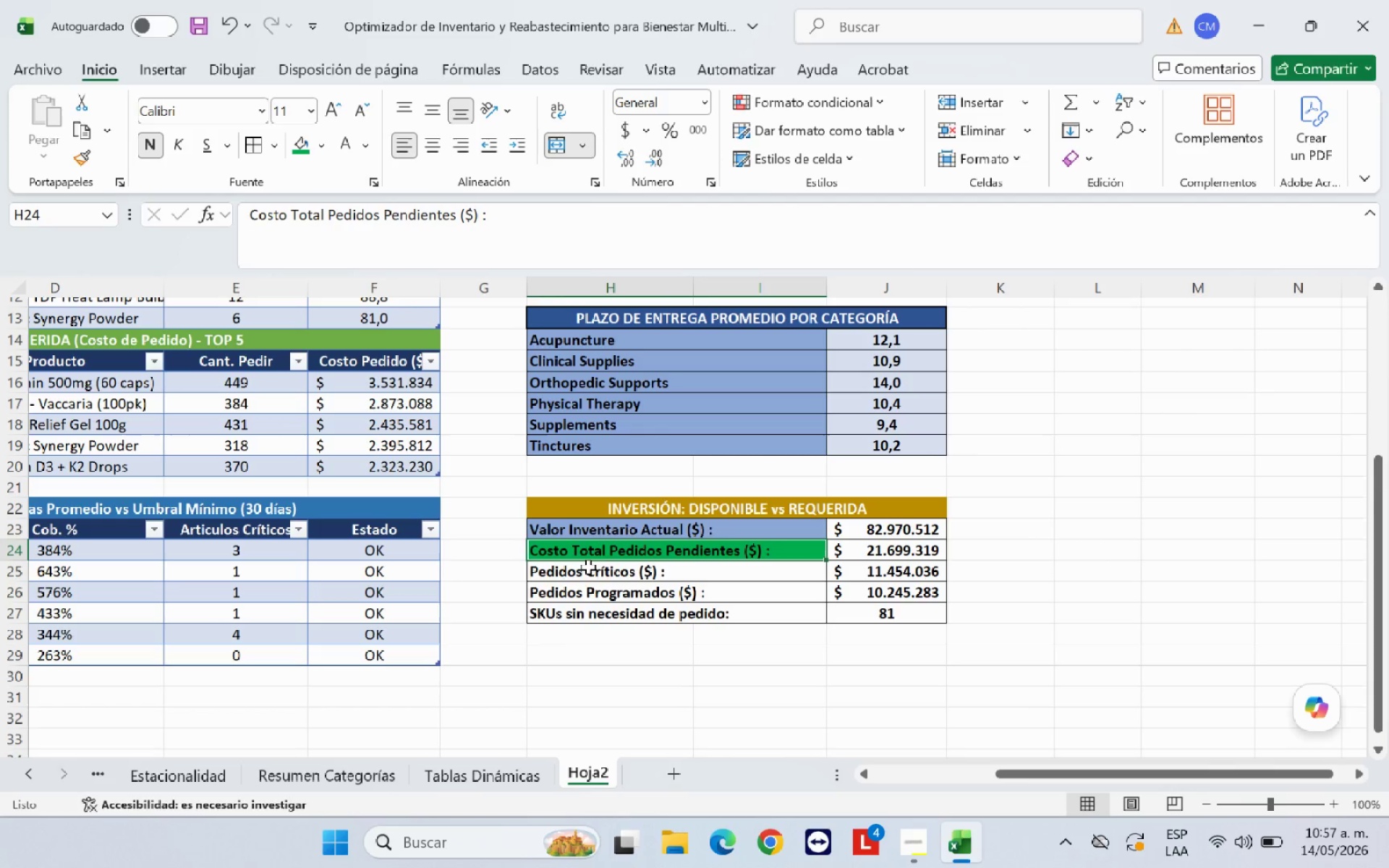 
left_click([594, 569])
 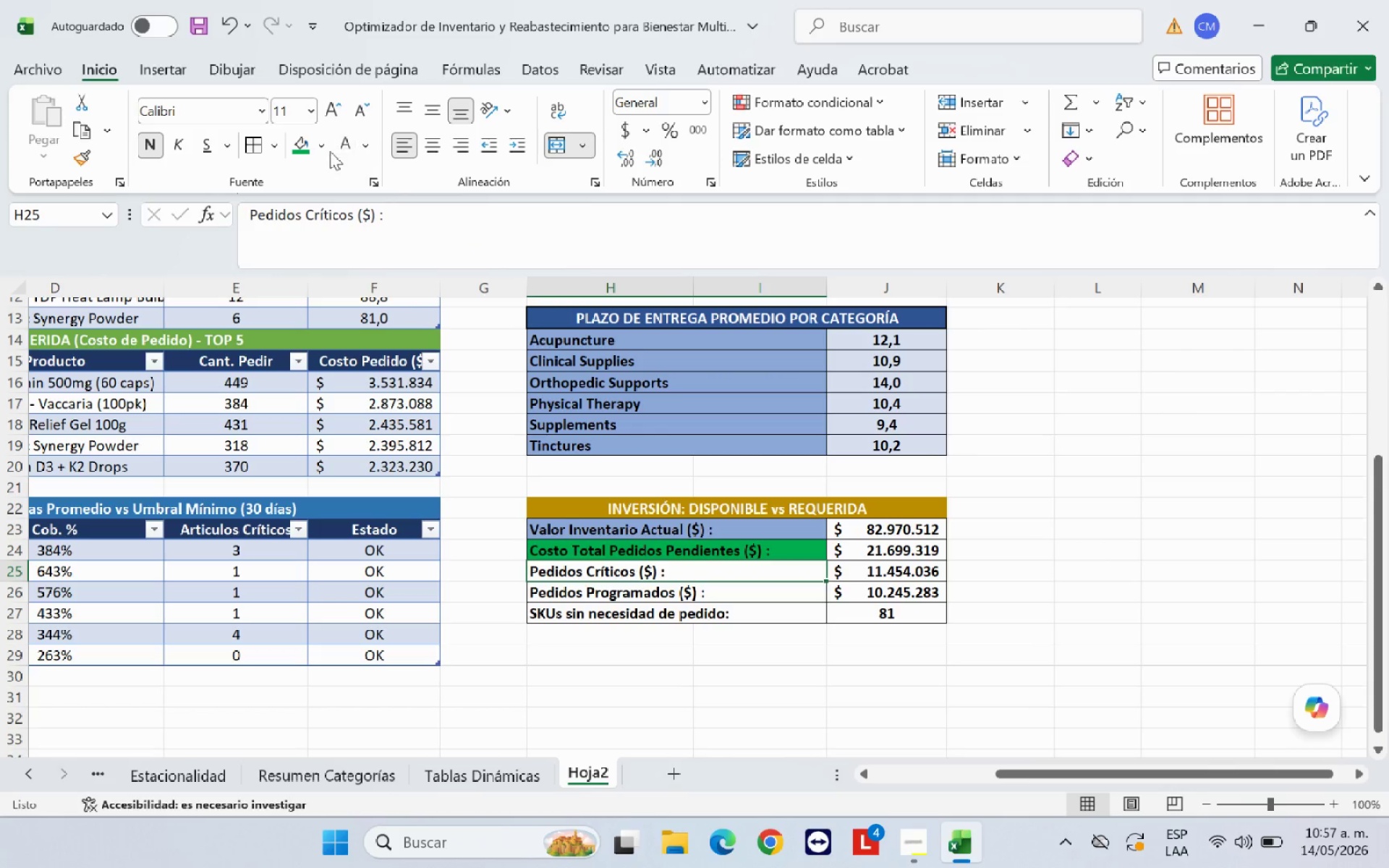 
left_click([328, 151])
 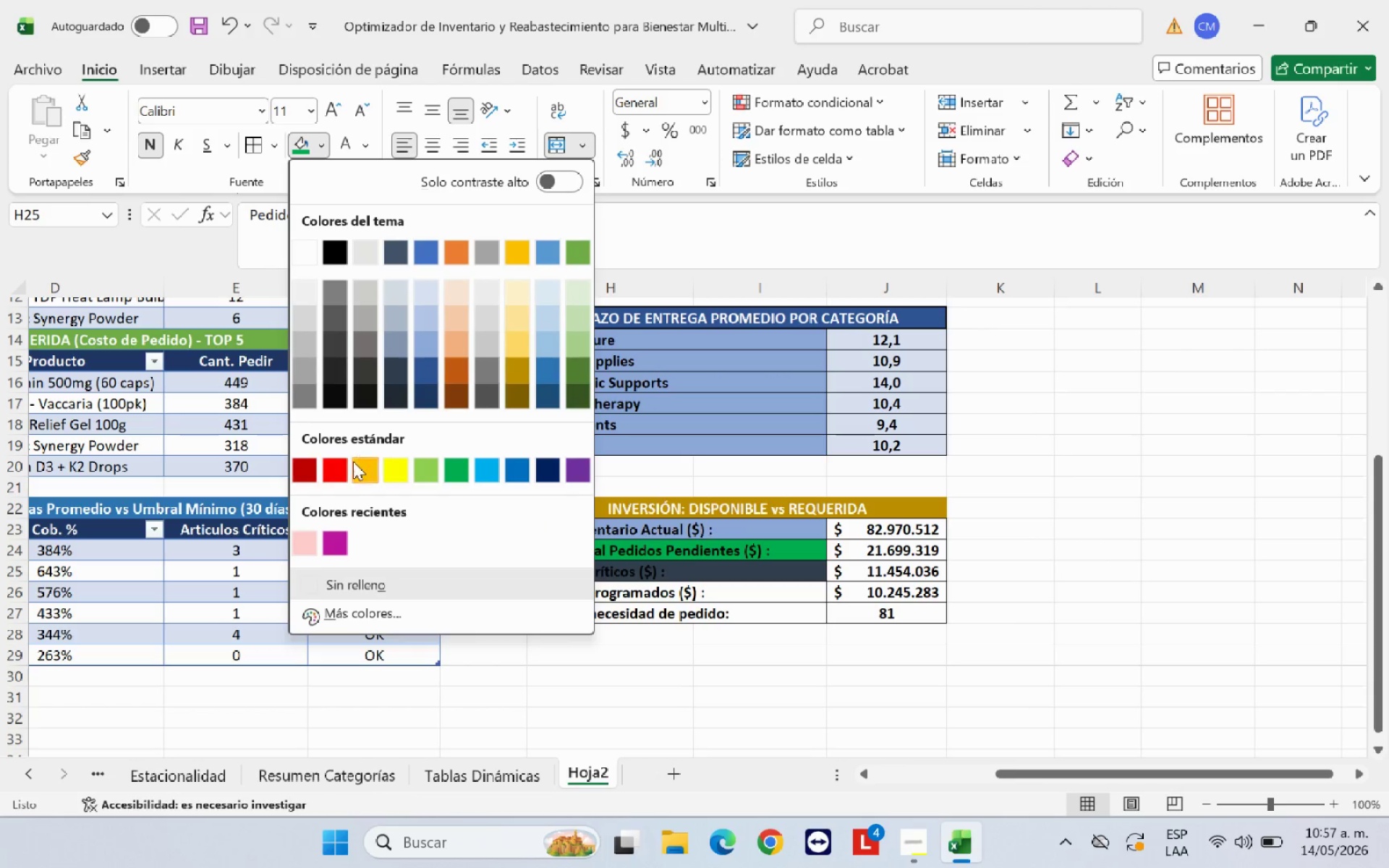 
left_click([335, 475])
 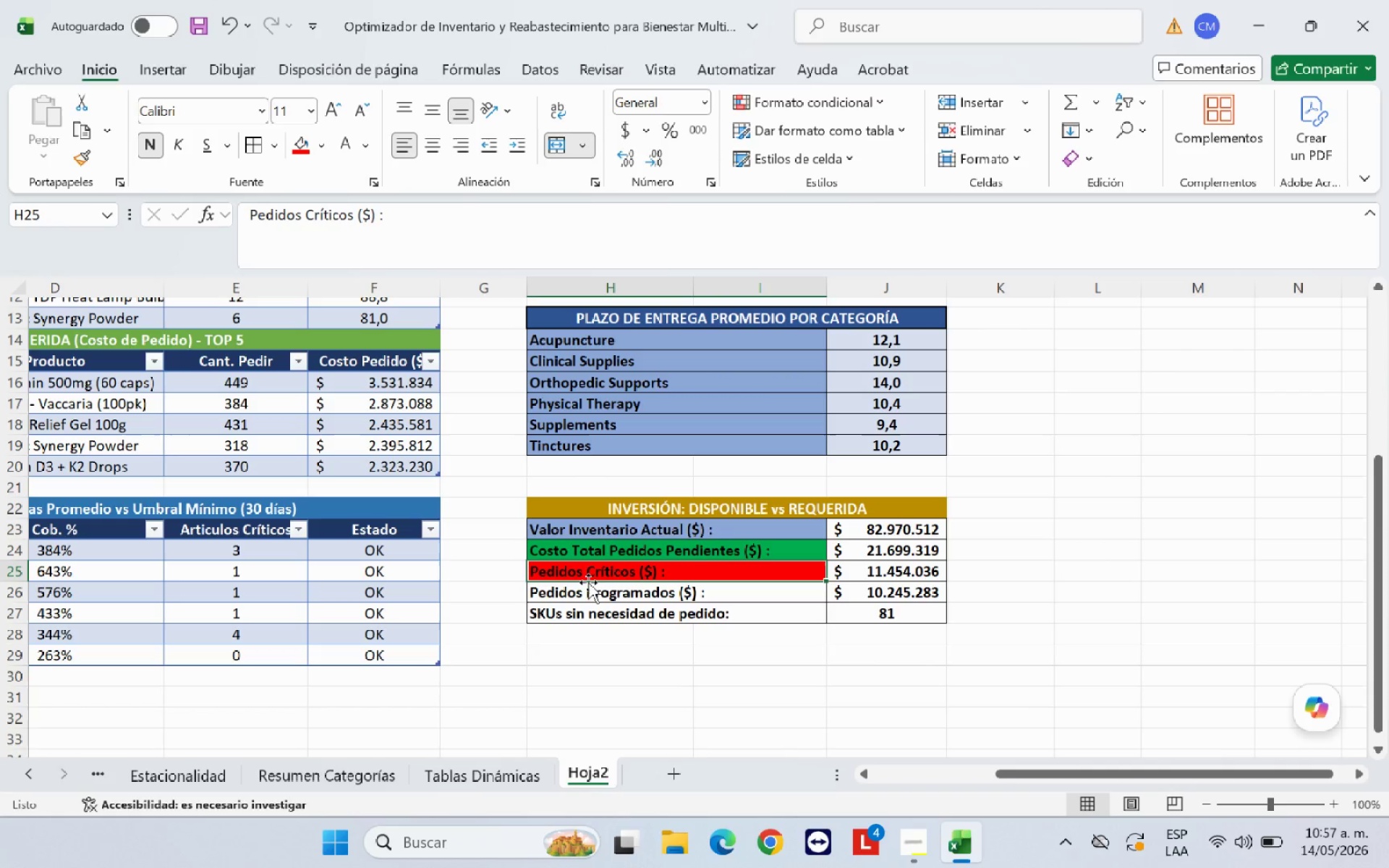 
left_click([592, 588])
 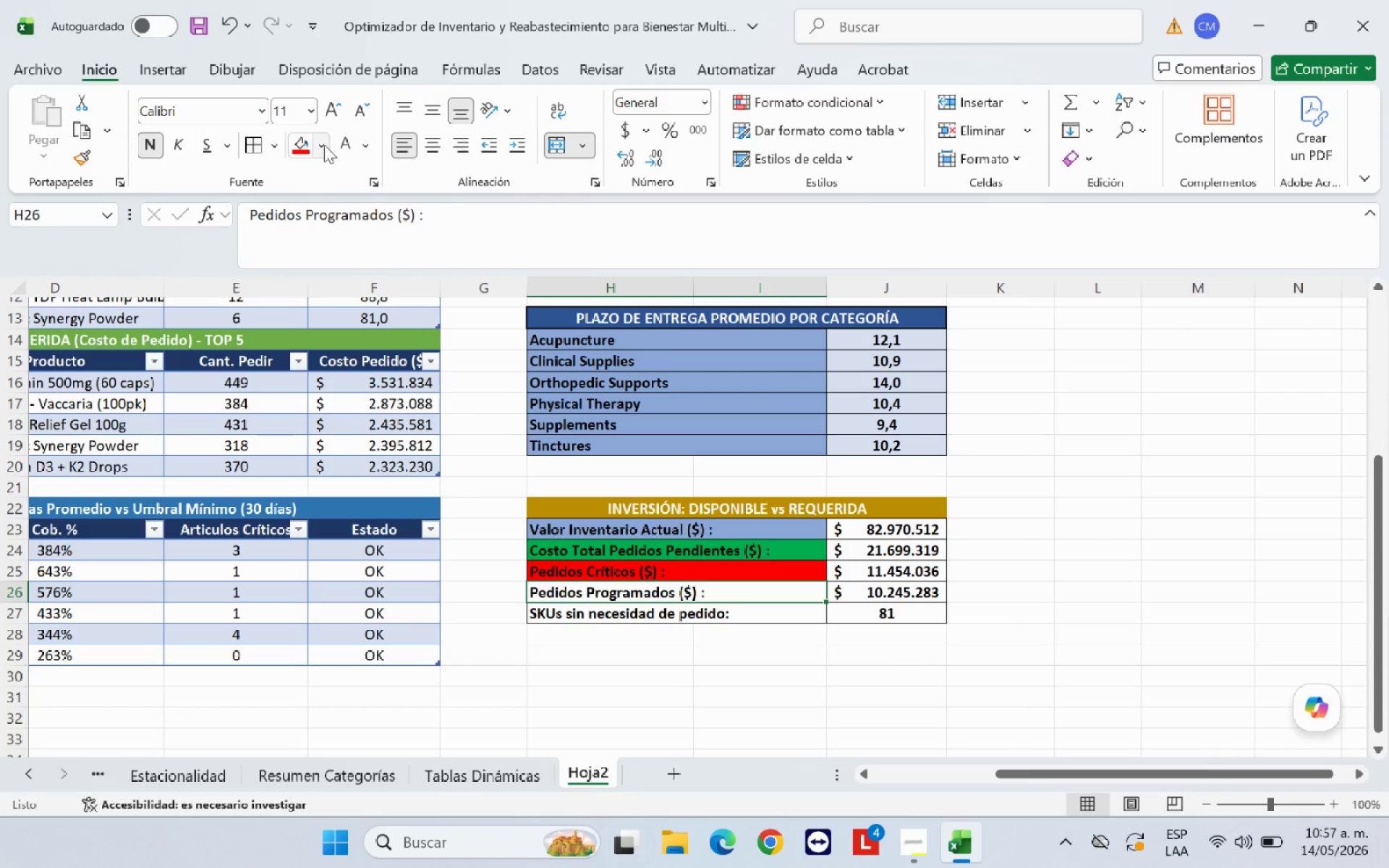 
left_click([324, 145])
 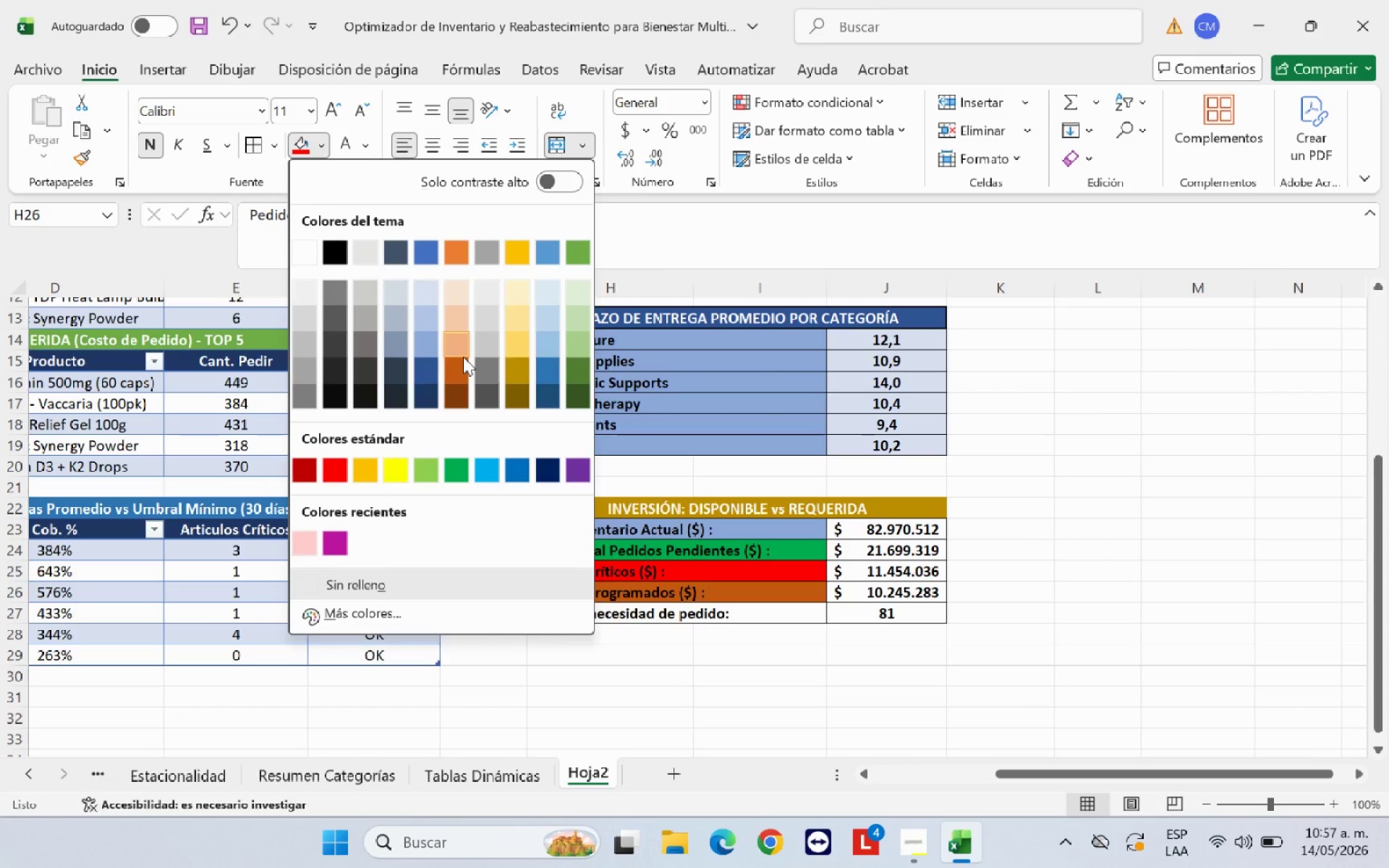 
left_click([463, 364])
 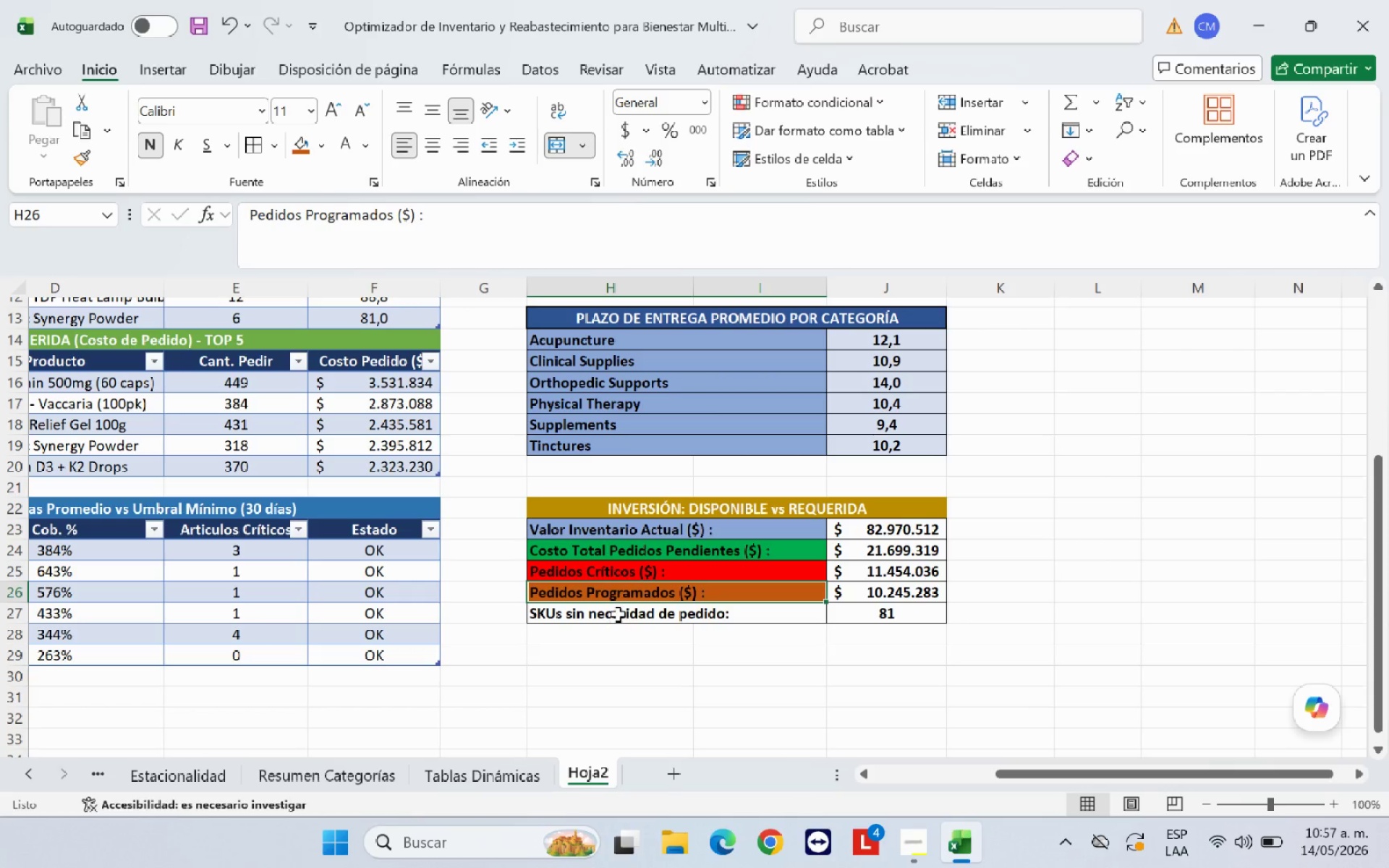 
left_click([618, 614])
 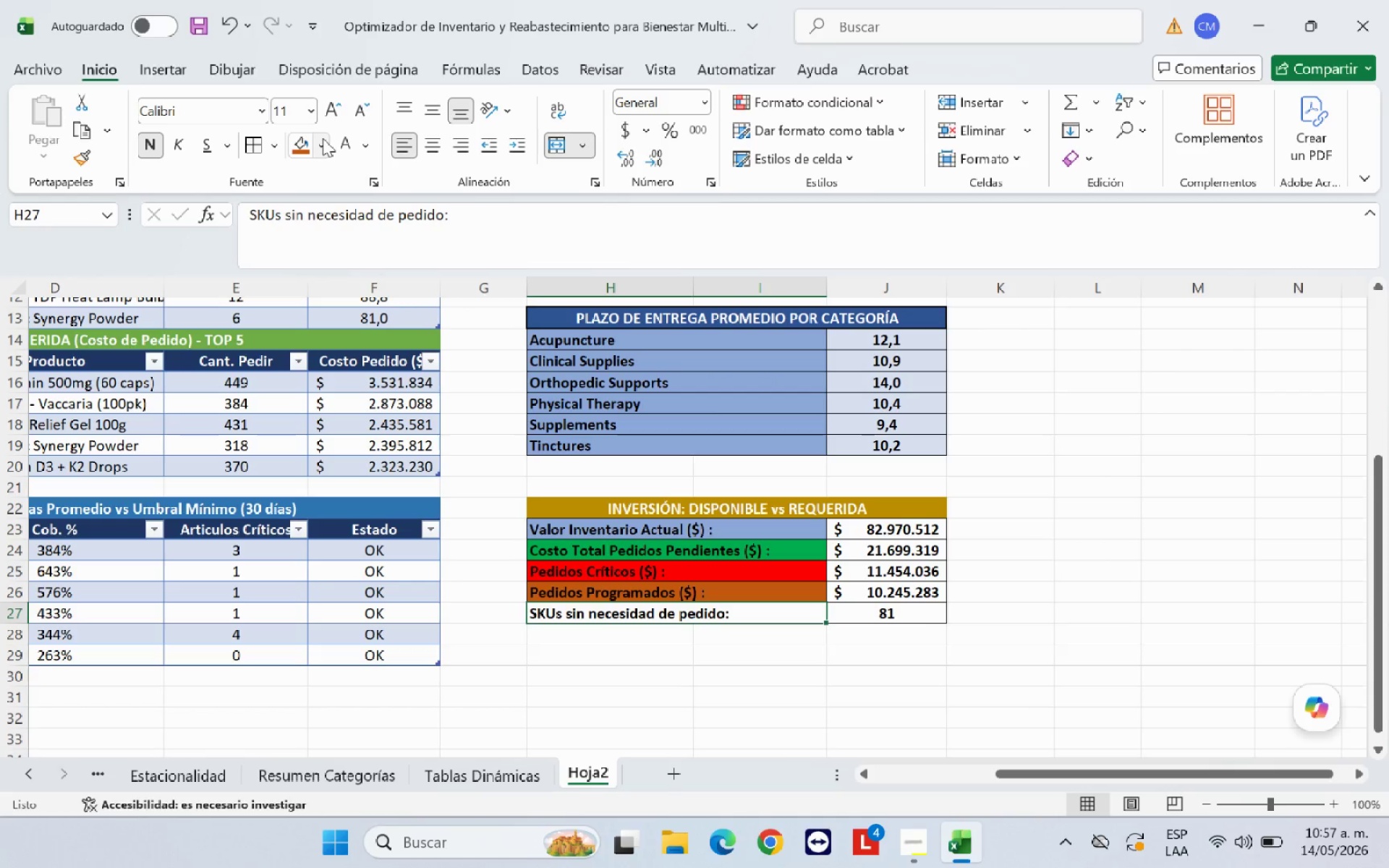 
left_click([323, 138])
 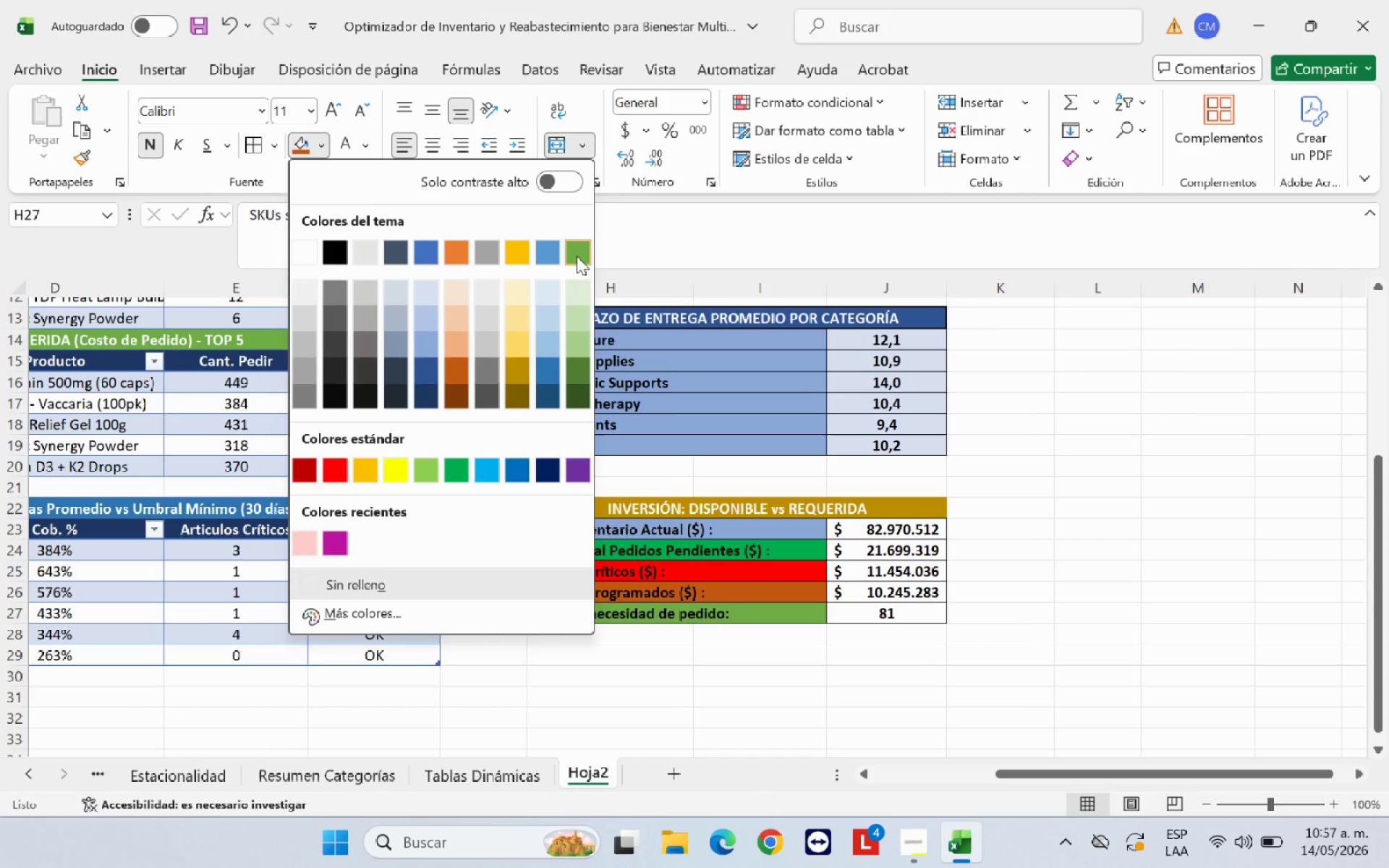 
left_click([577, 256])
 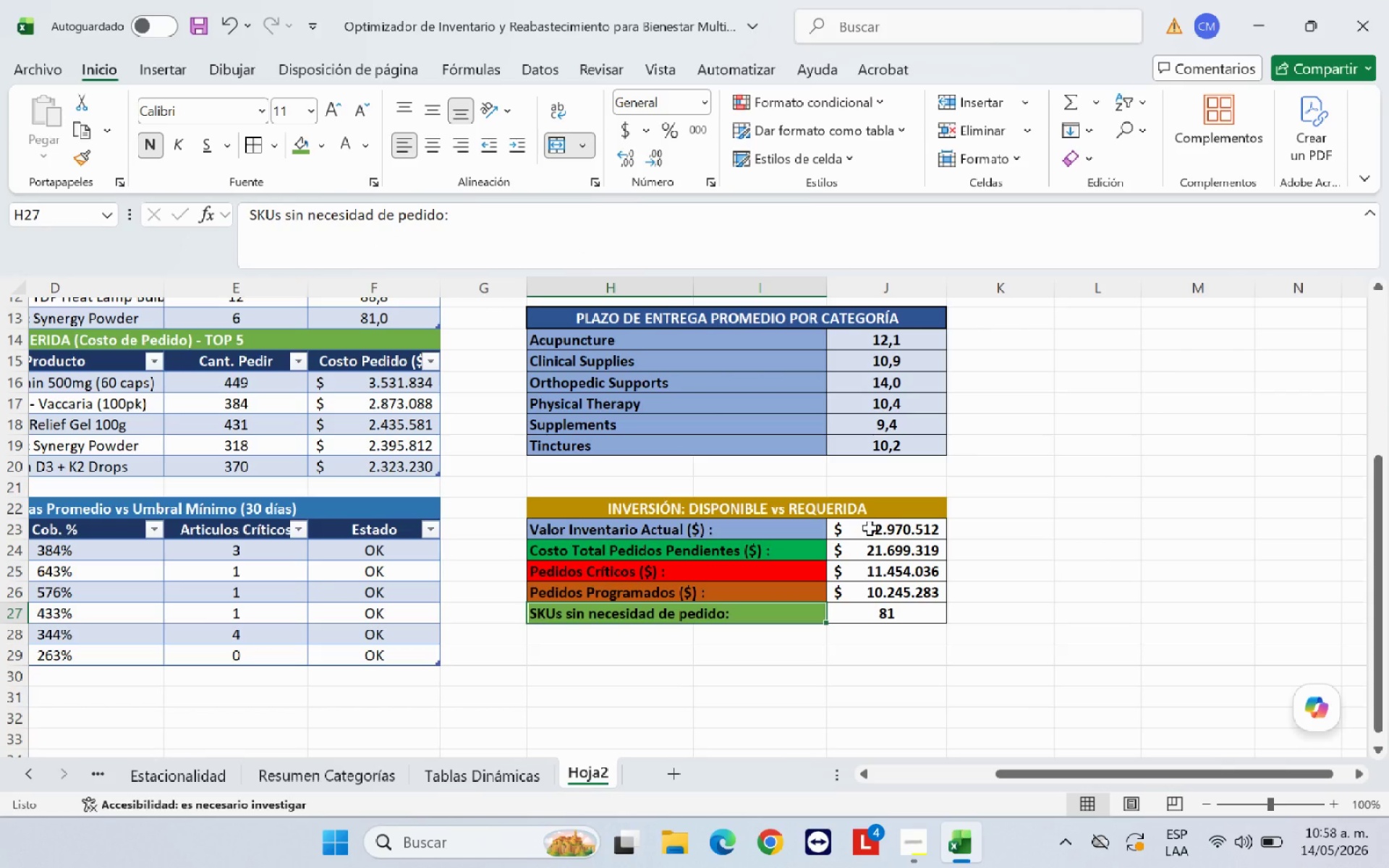 
left_click([865, 524])
 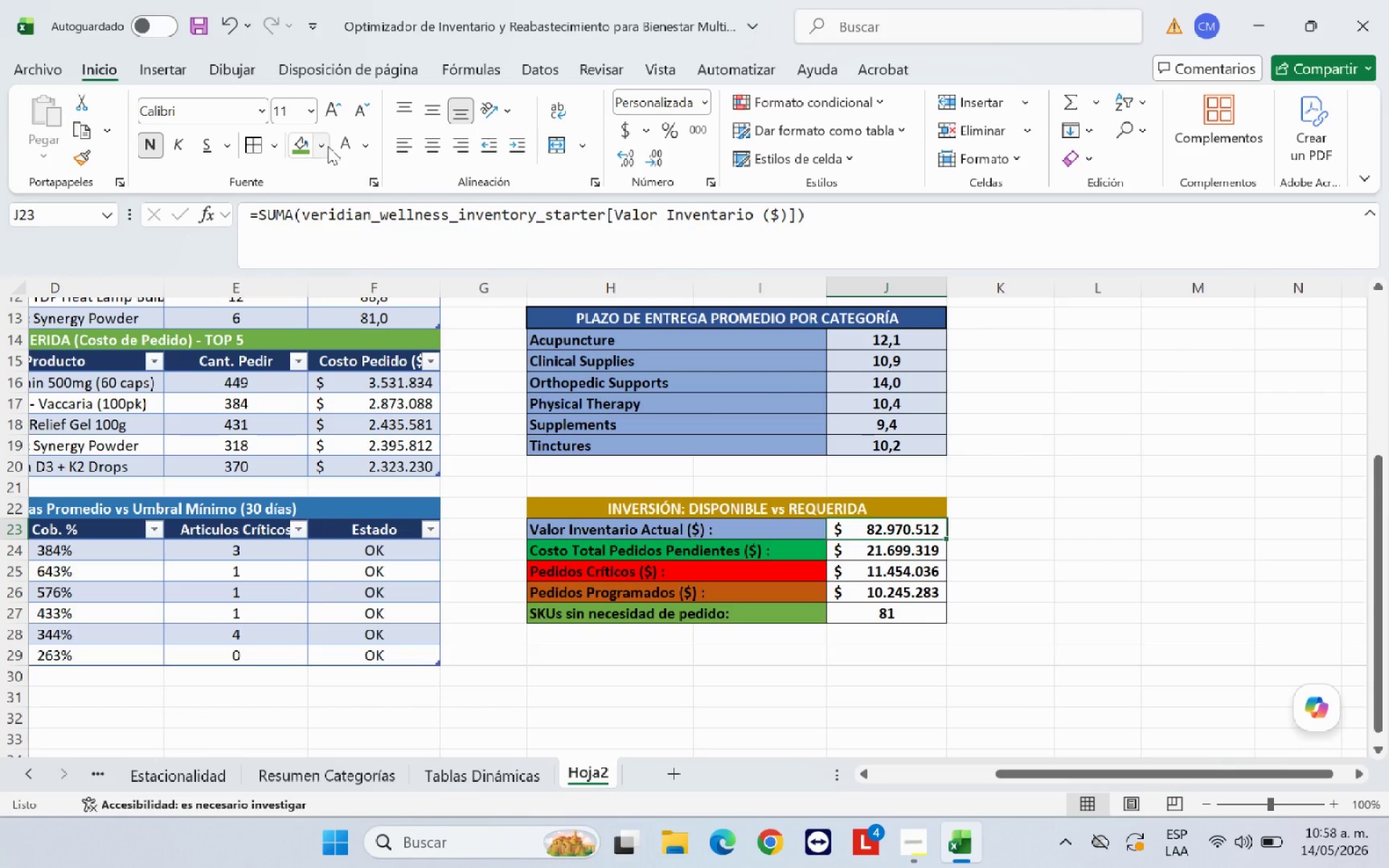 
left_click([328, 146])
 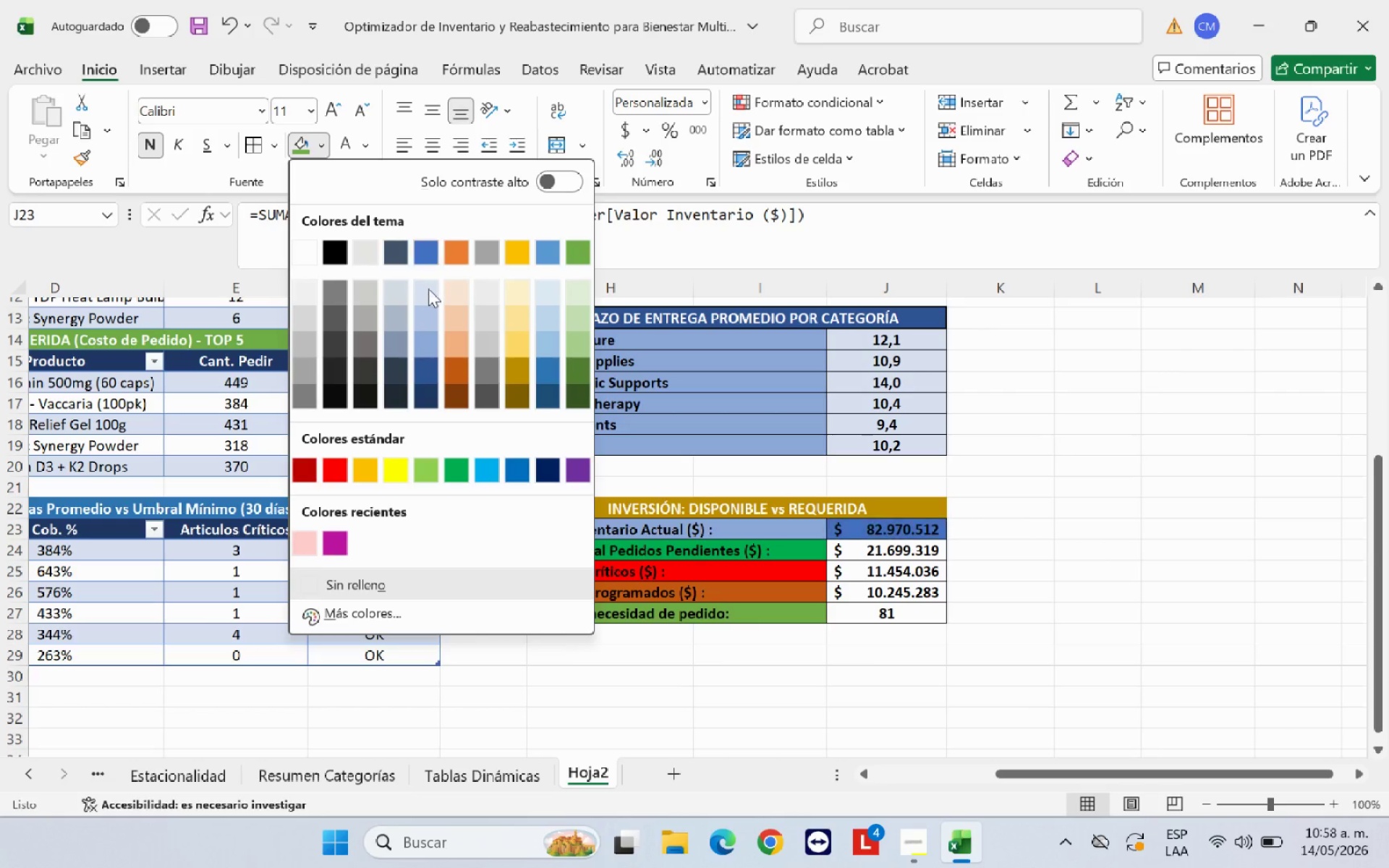 
left_click([428, 289])
 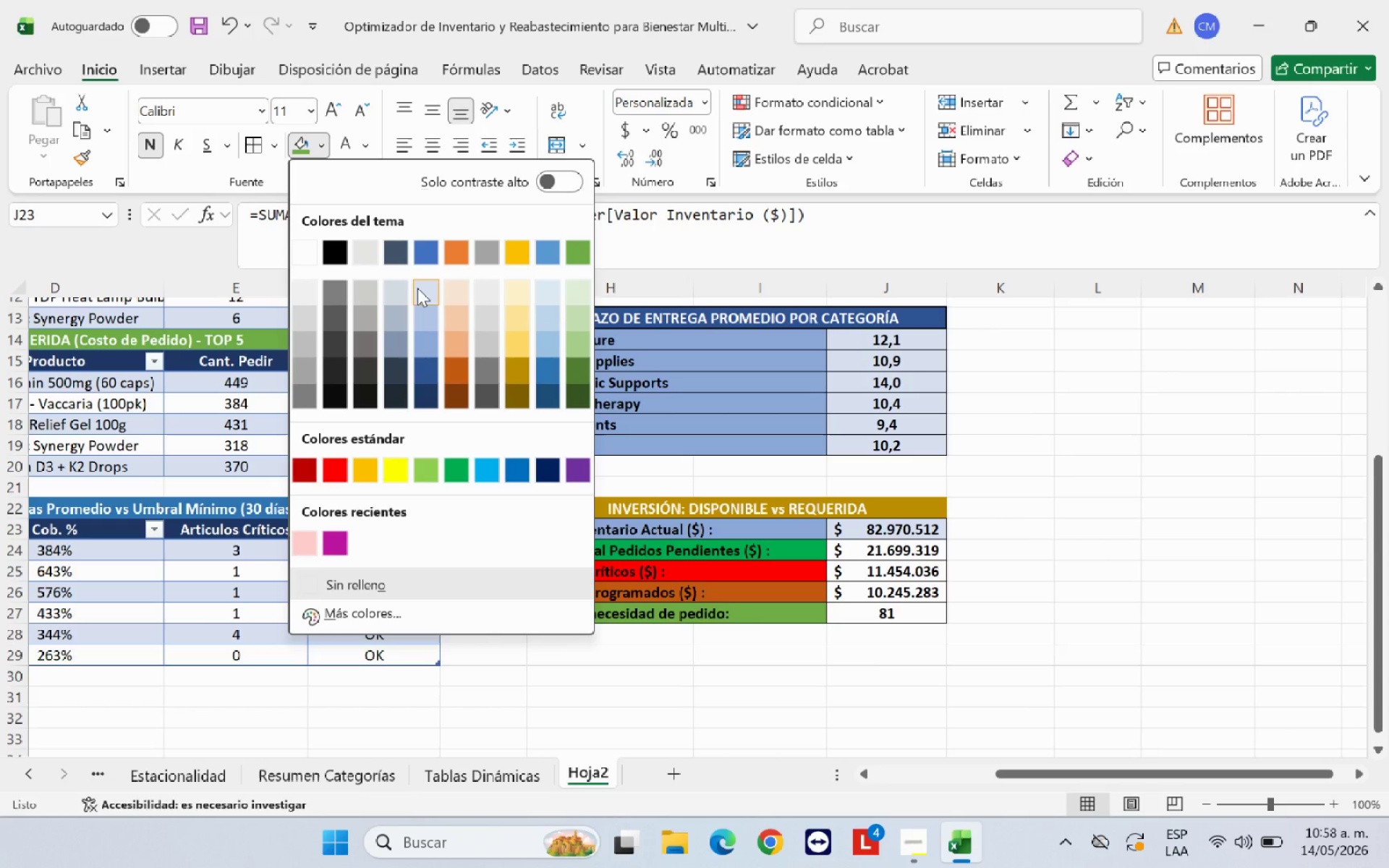 
left_click([417, 288])
 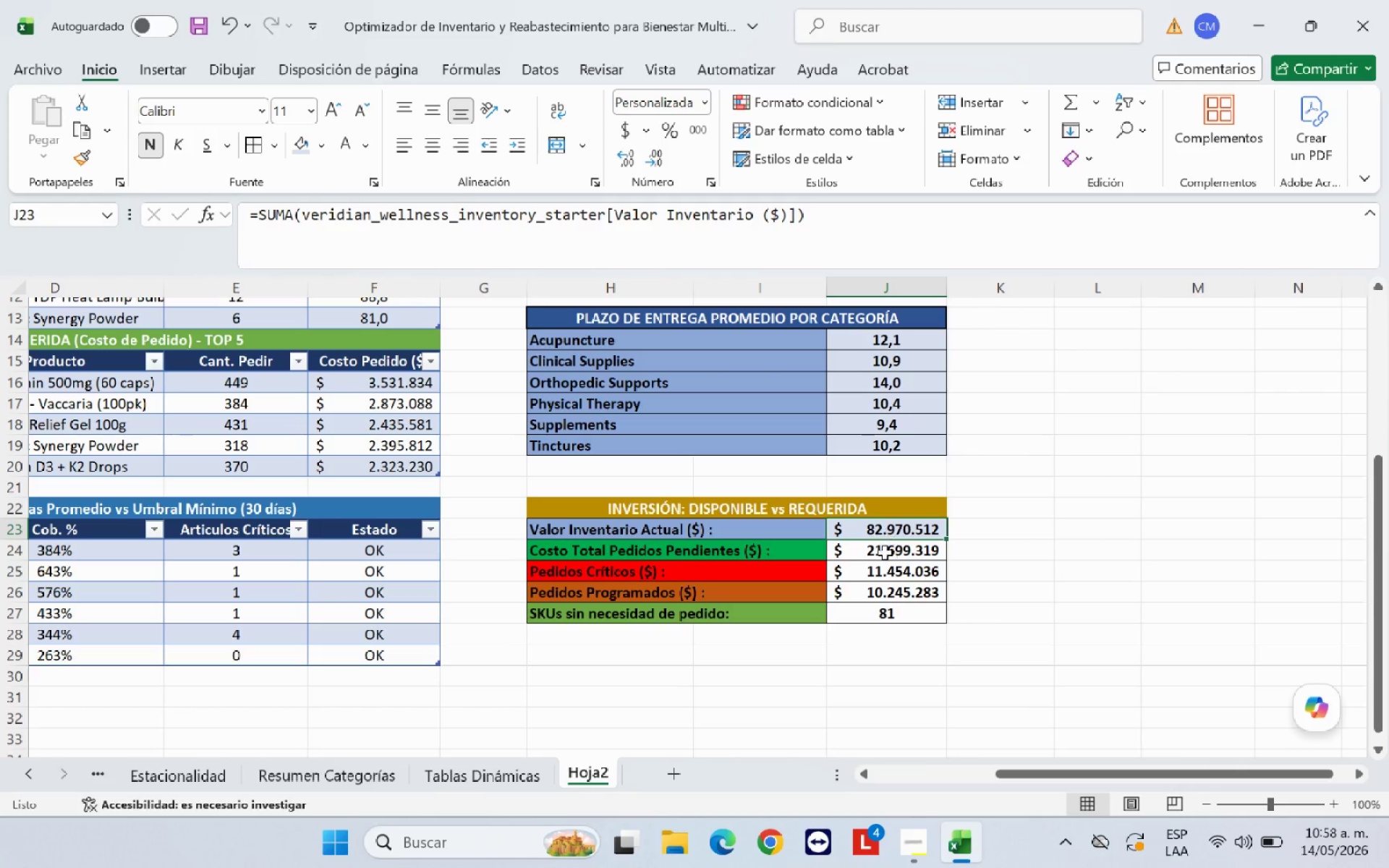 
left_click([885, 554])
 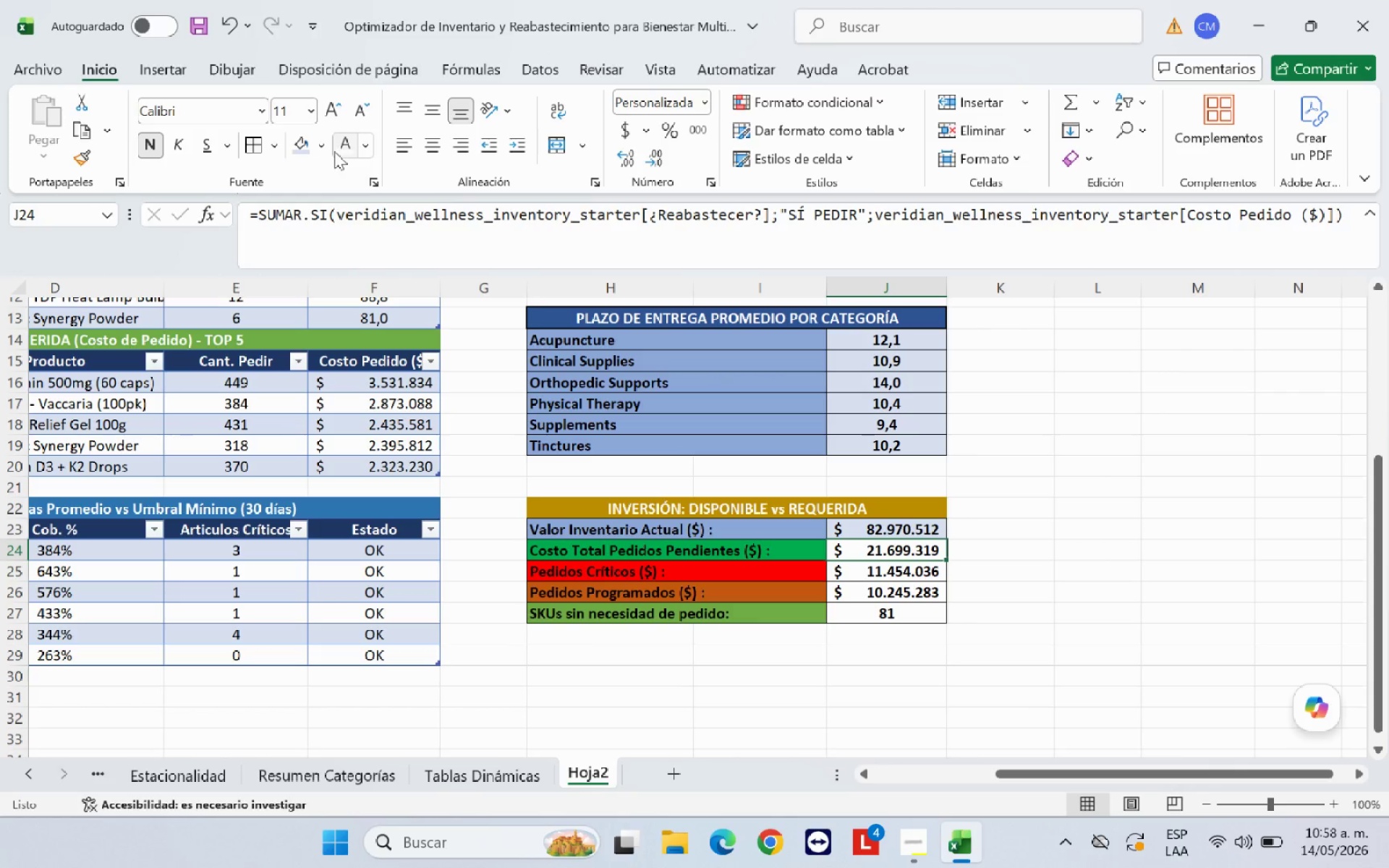 
left_click([327, 150])
 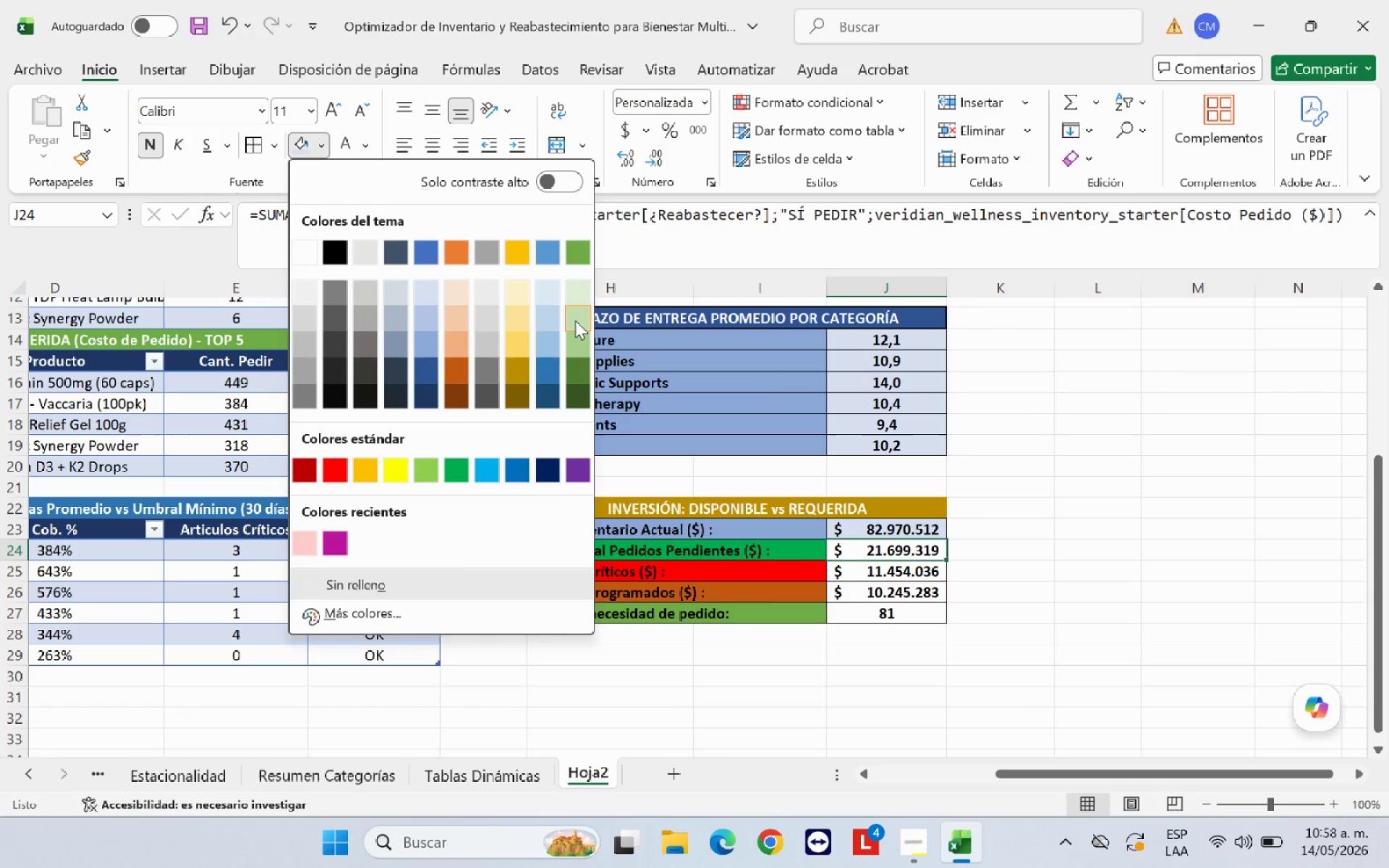 
left_click([573, 339])
 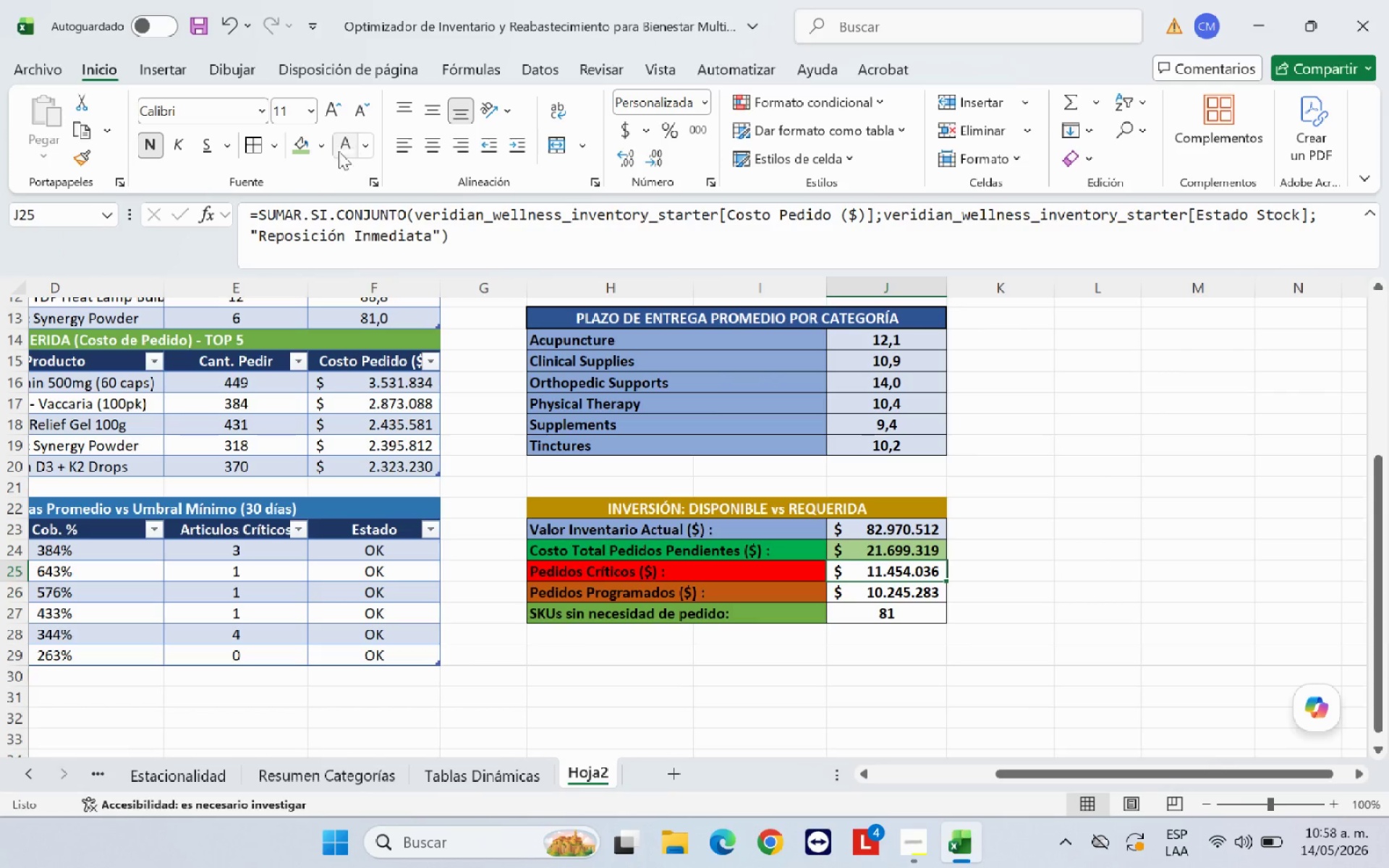 
left_click([326, 153])
 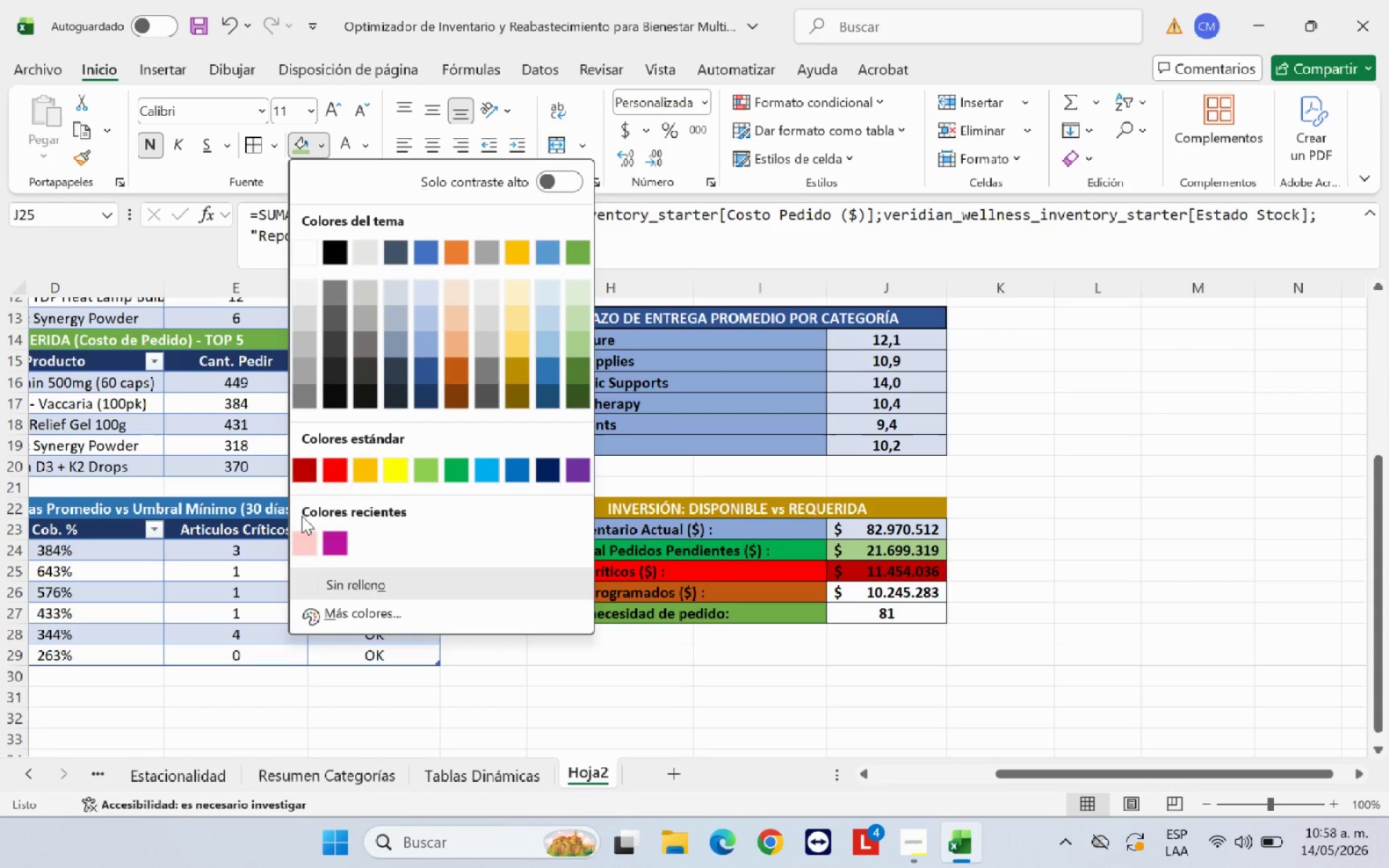 
left_click([300, 543])
 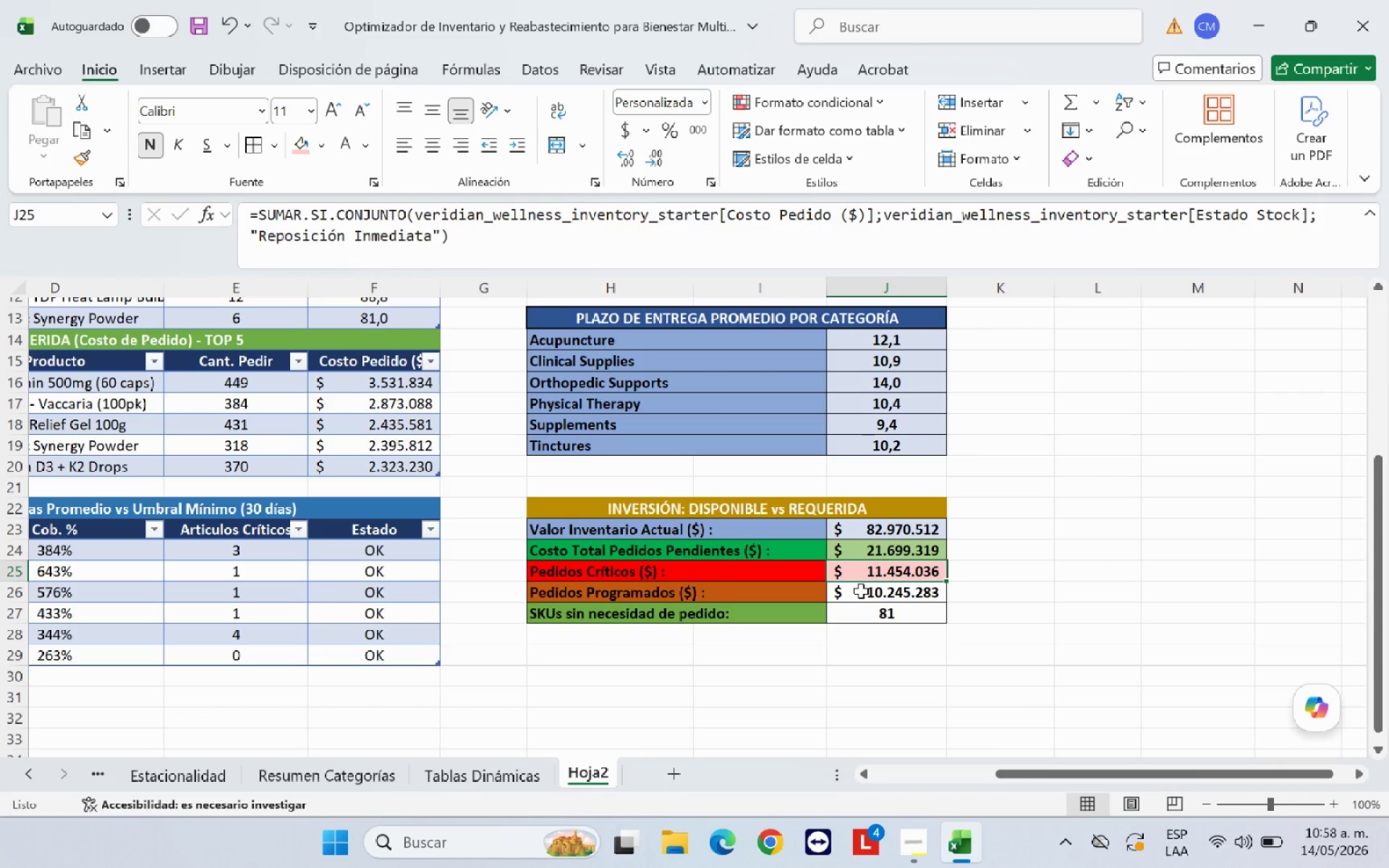 
left_click([861, 591])
 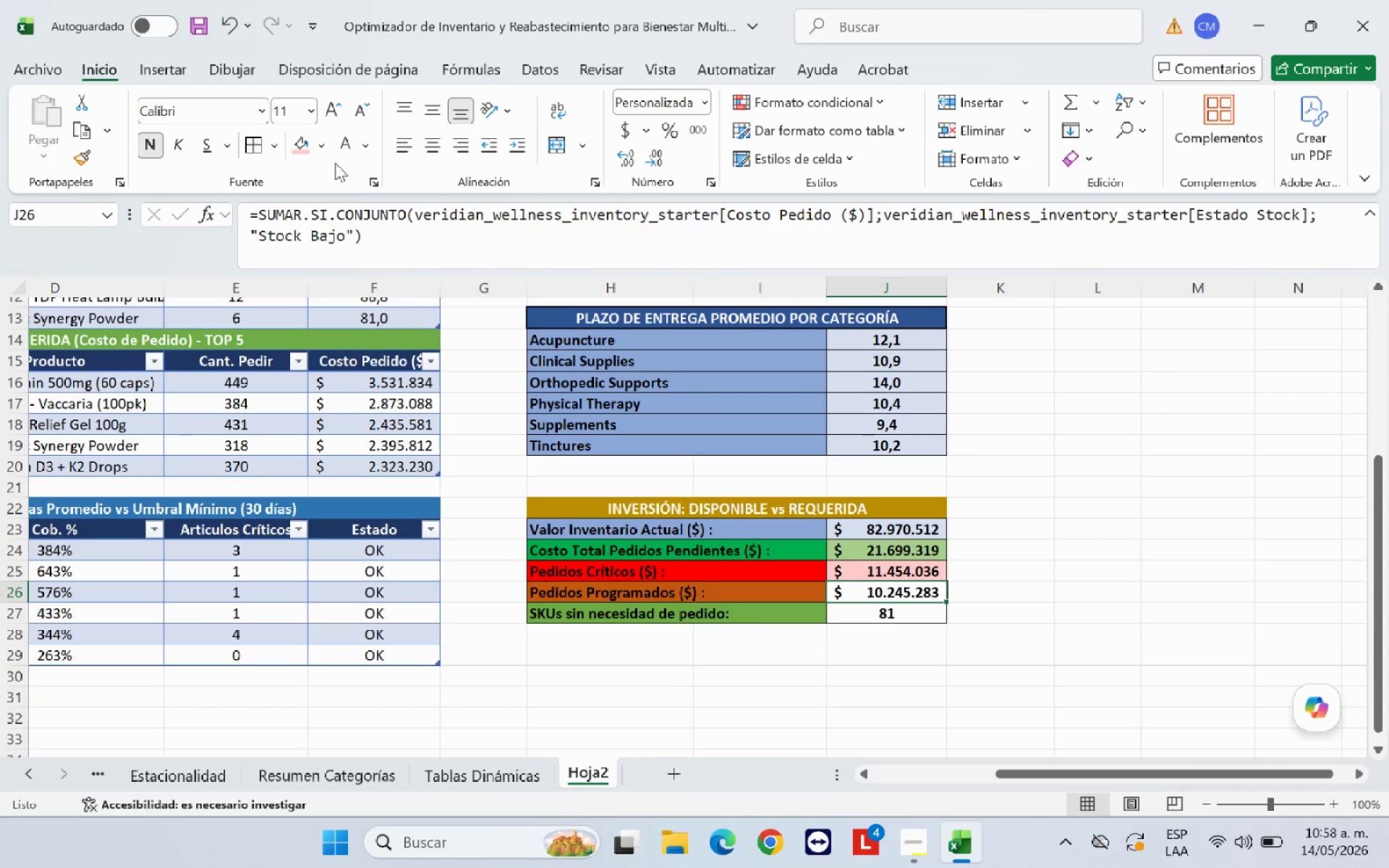 
left_click([323, 151])
 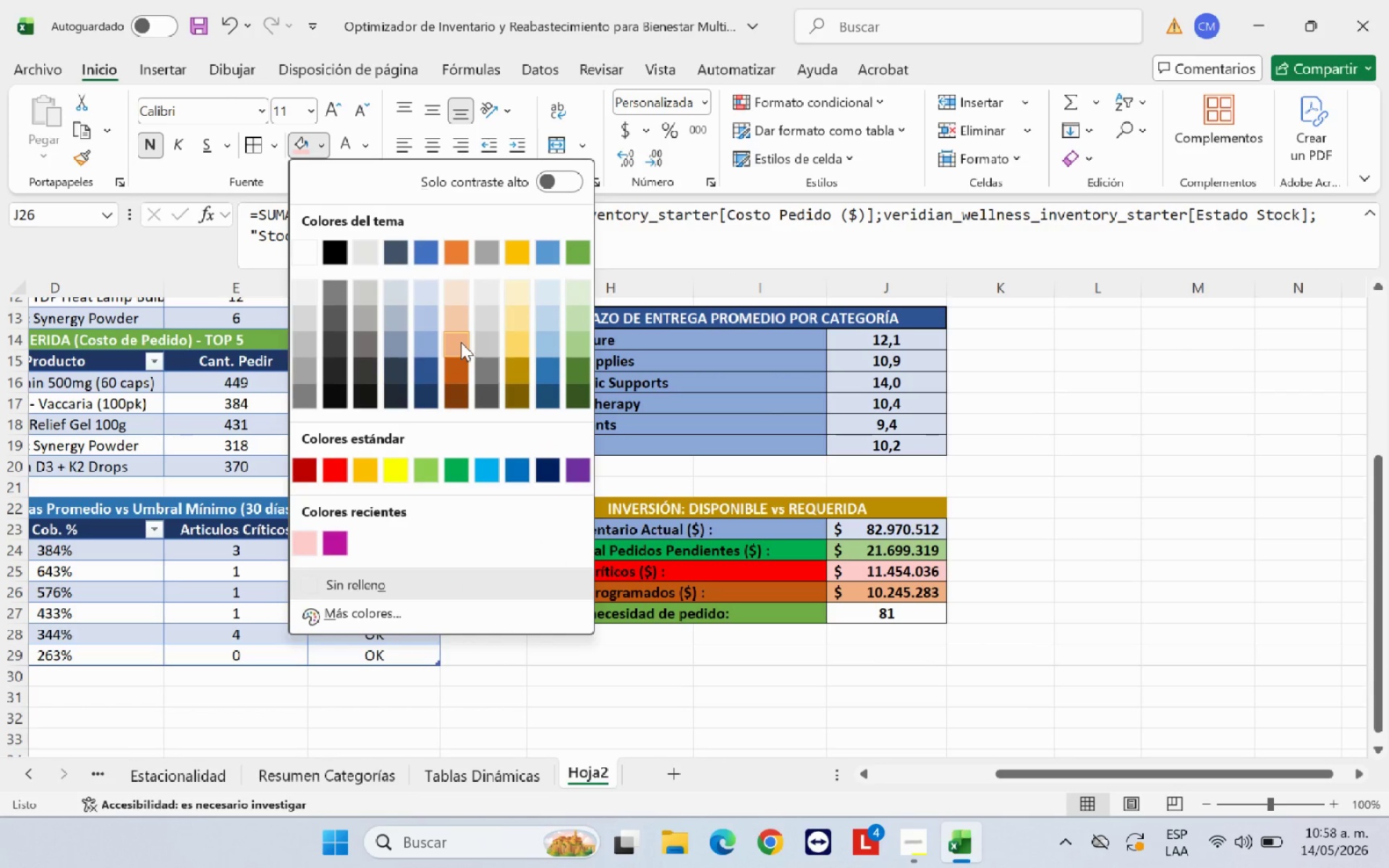 
left_click([461, 342])
 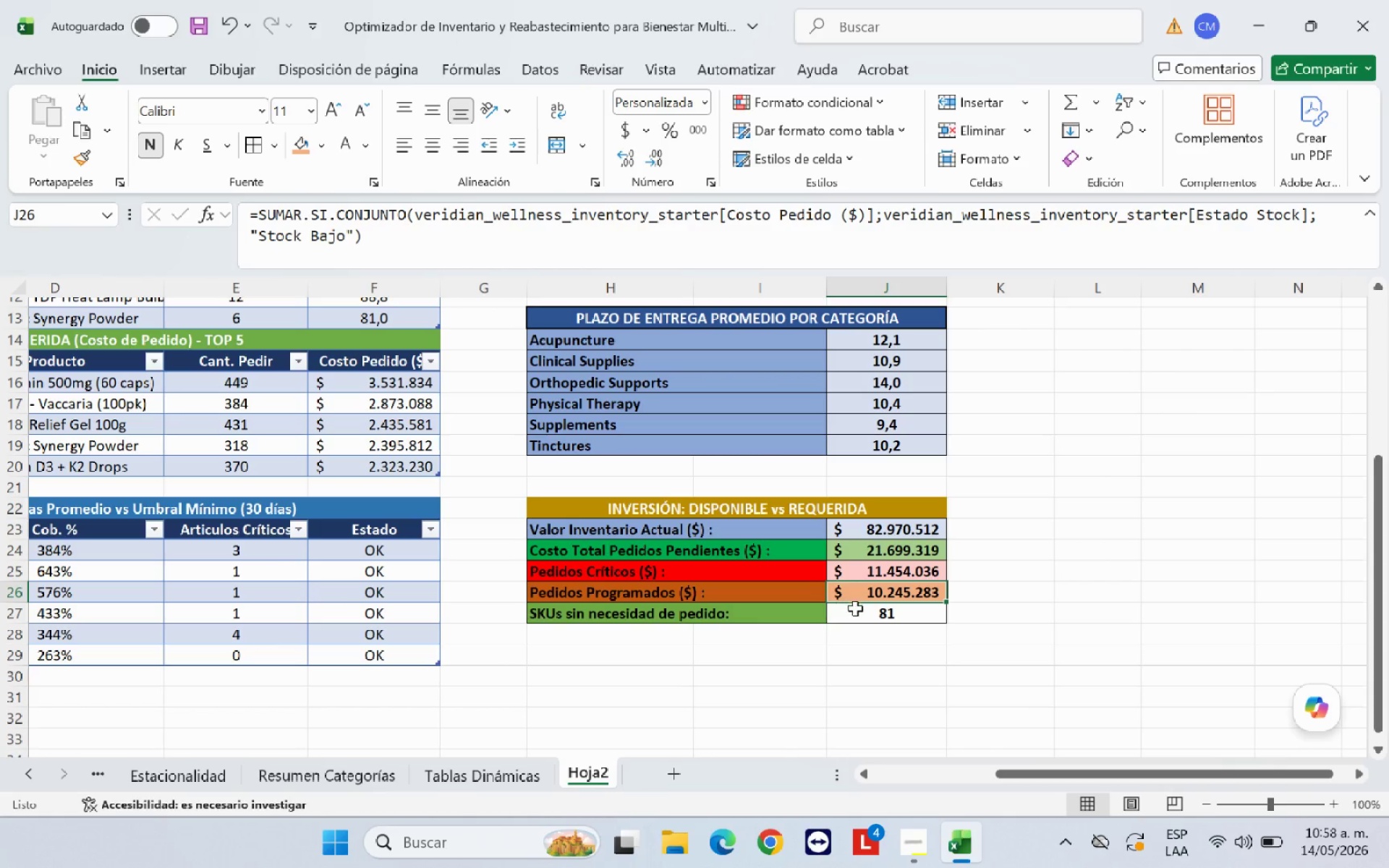 
left_click([857, 609])
 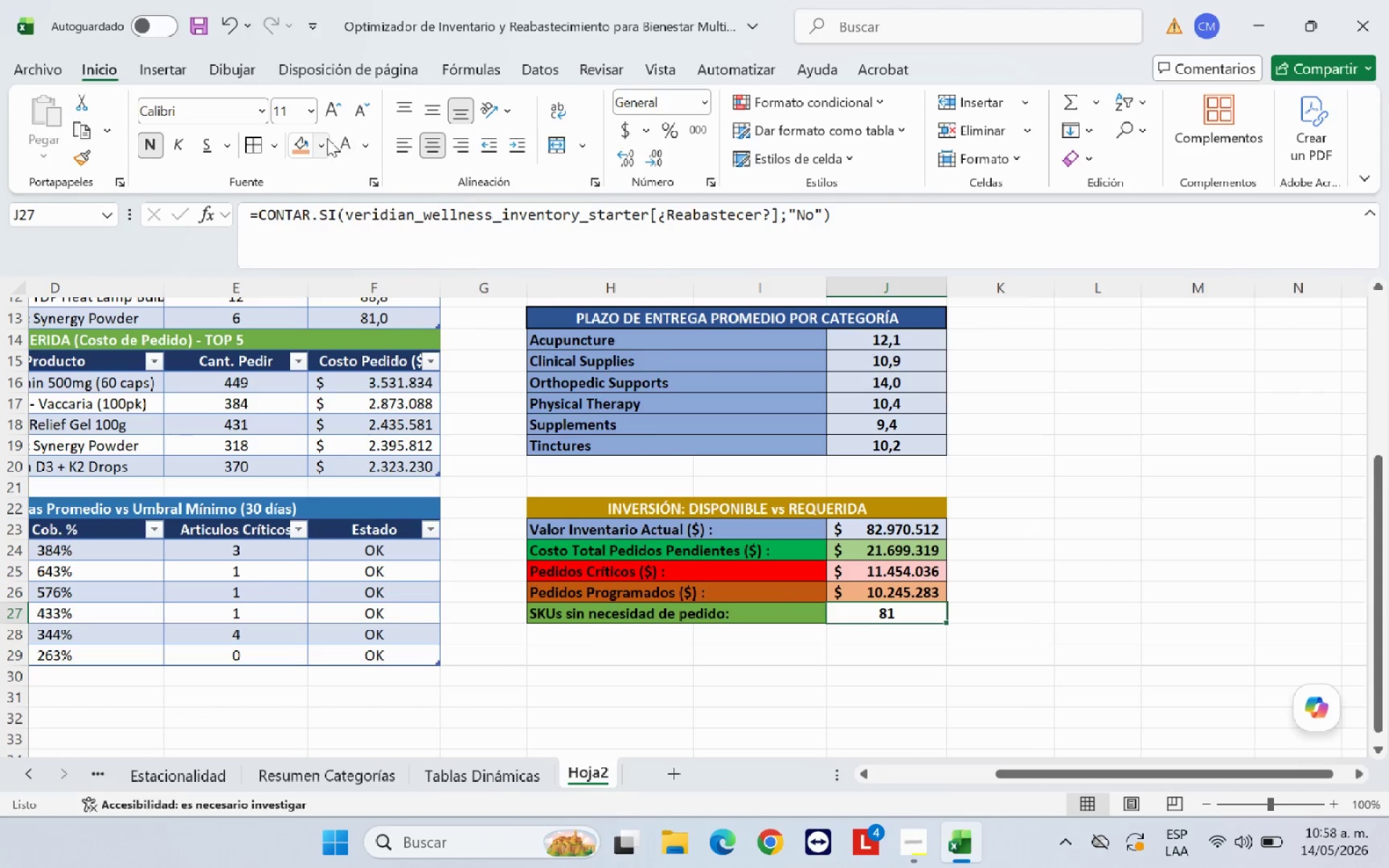 
left_click([327, 137])
 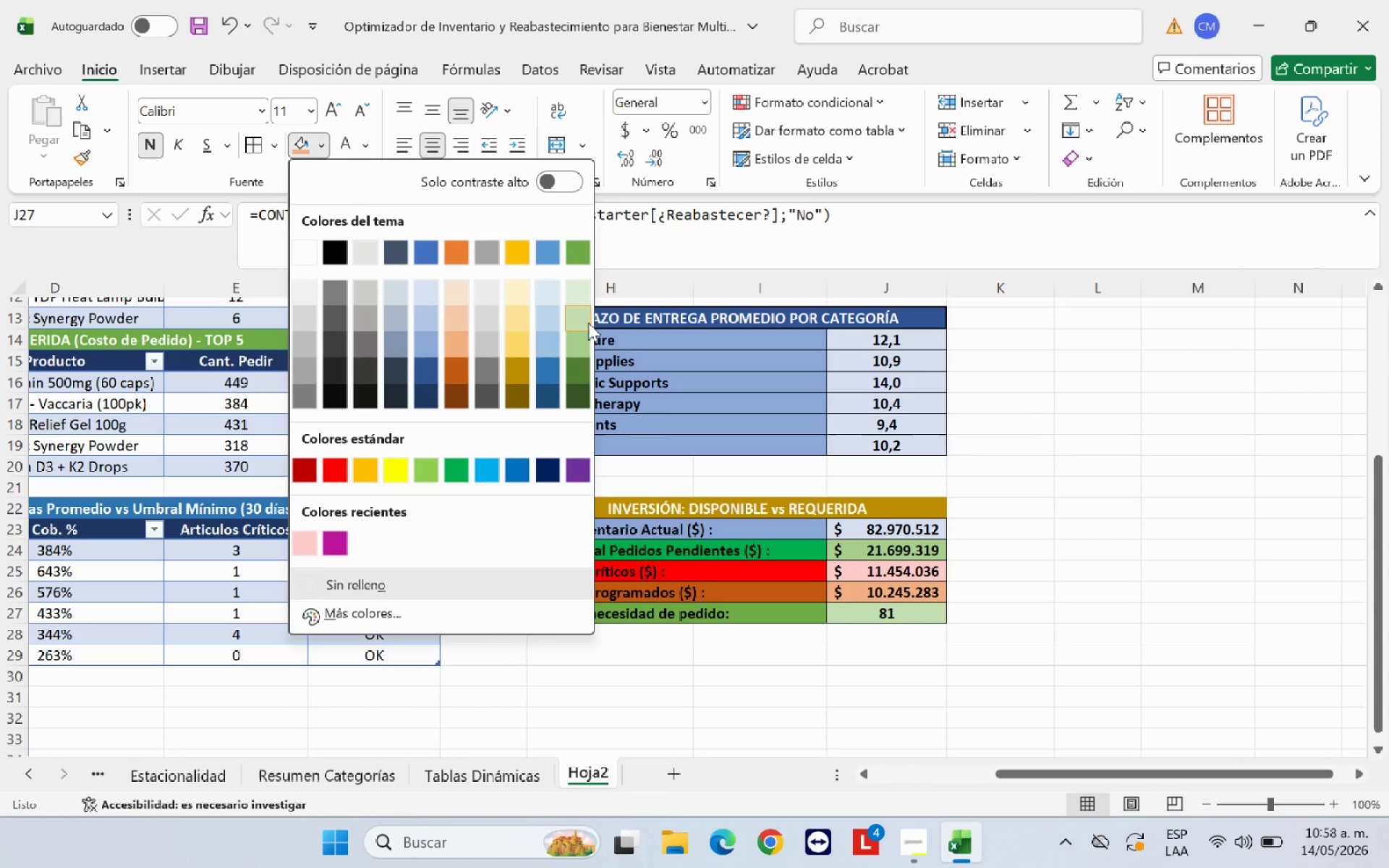 
left_click([588, 323])
 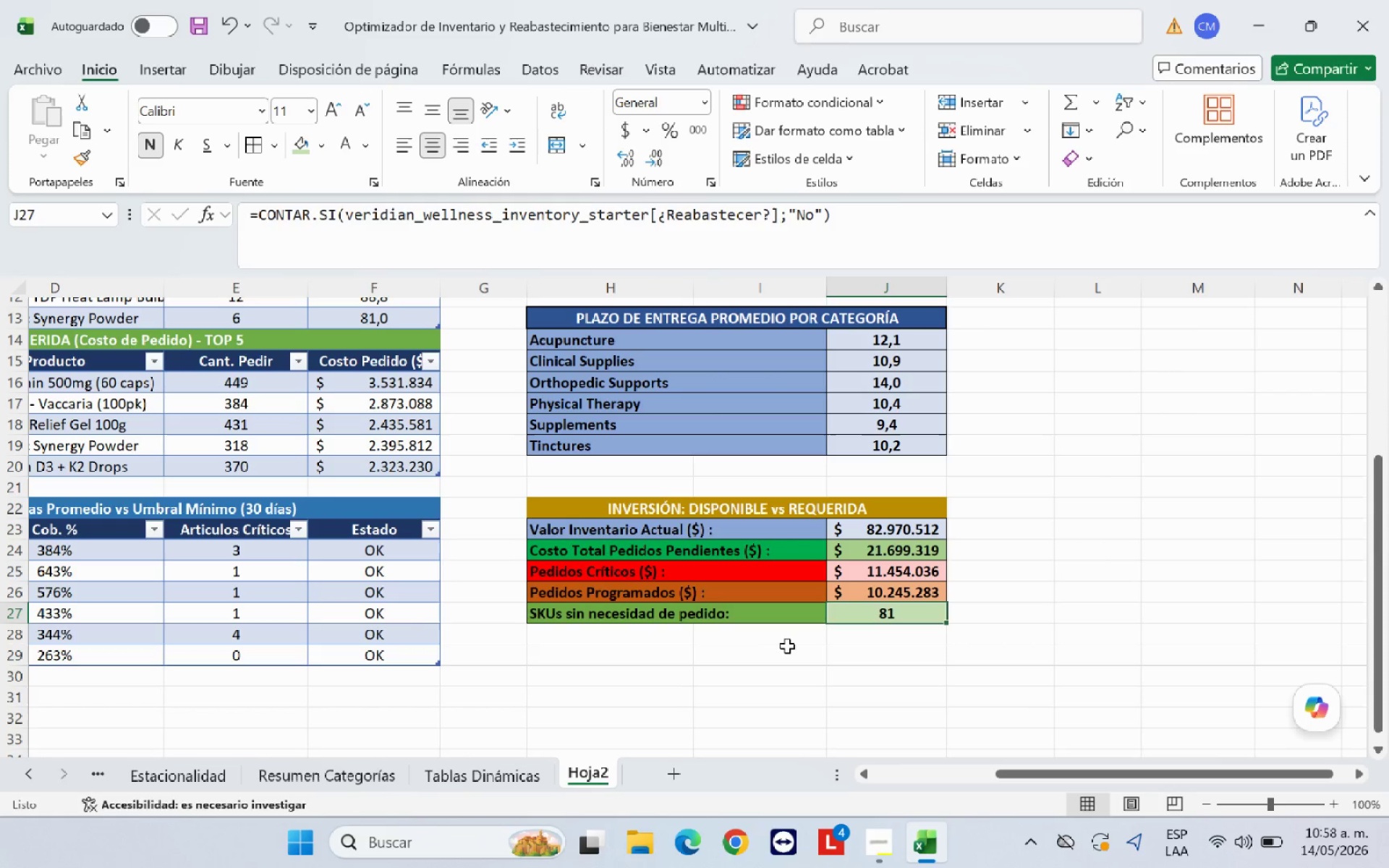 
left_click([789, 646])
 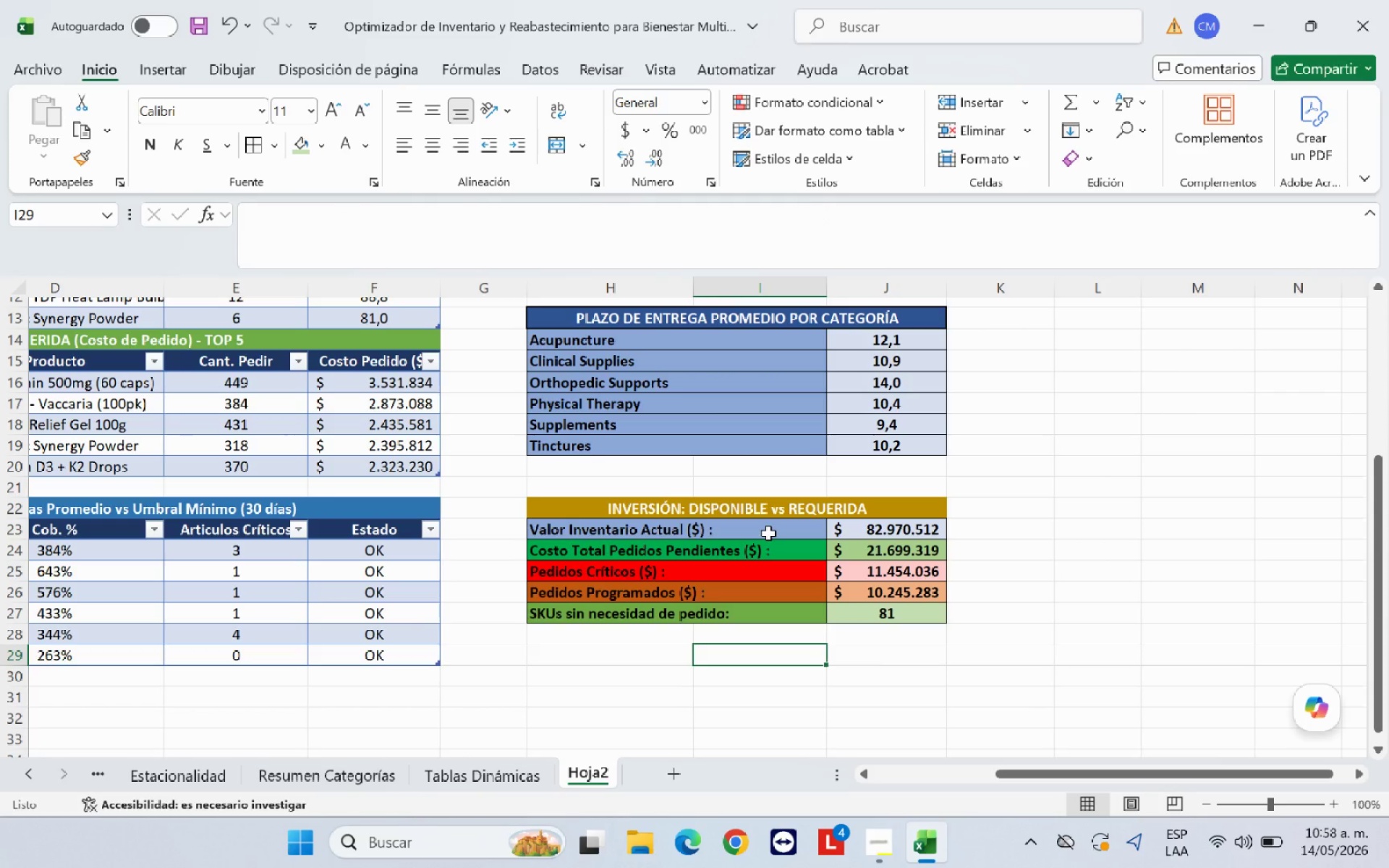 
wait(5.25)
 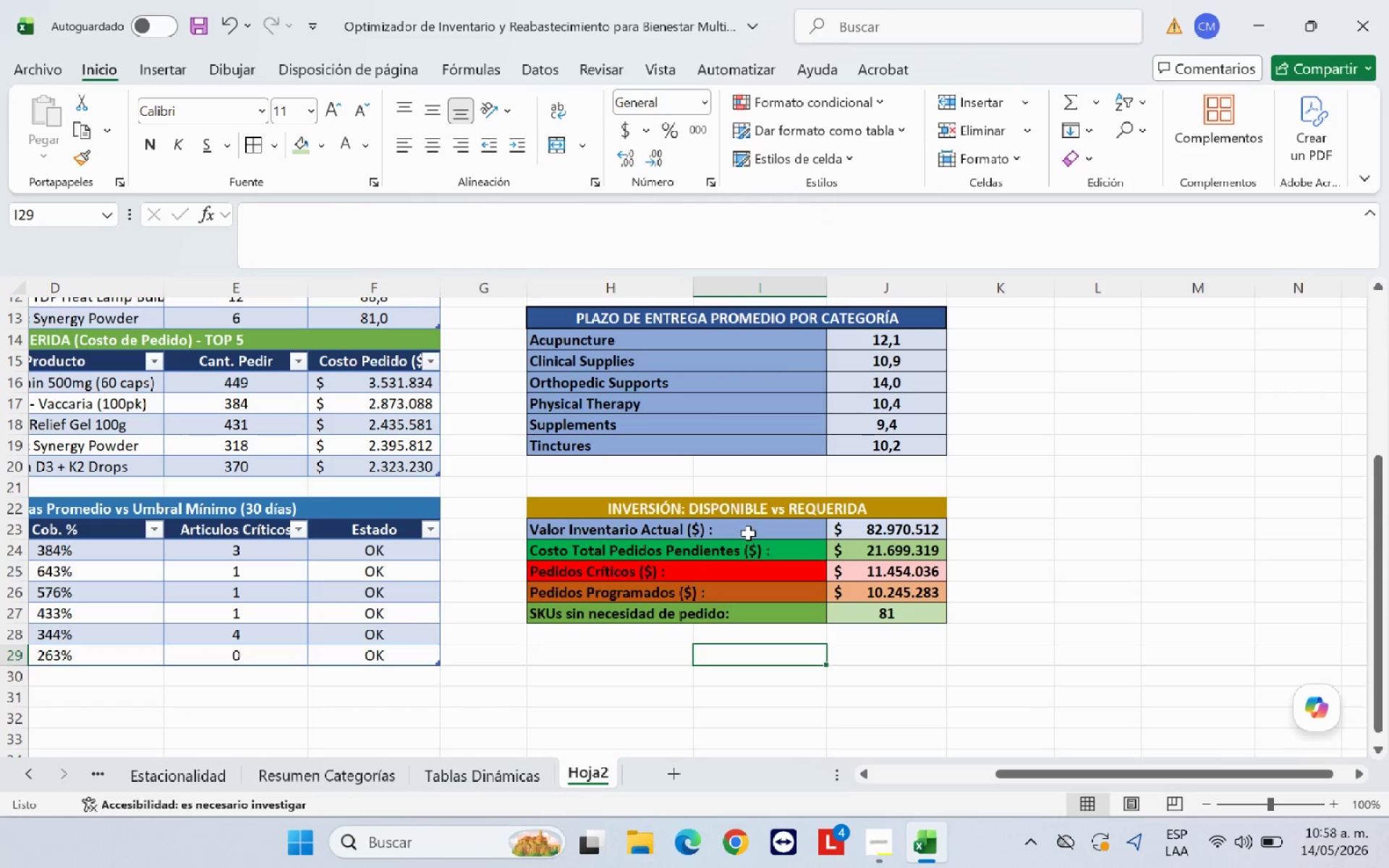 
left_click_drag(start_coordinate=[768, 533], to_coordinate=[880, 611])
 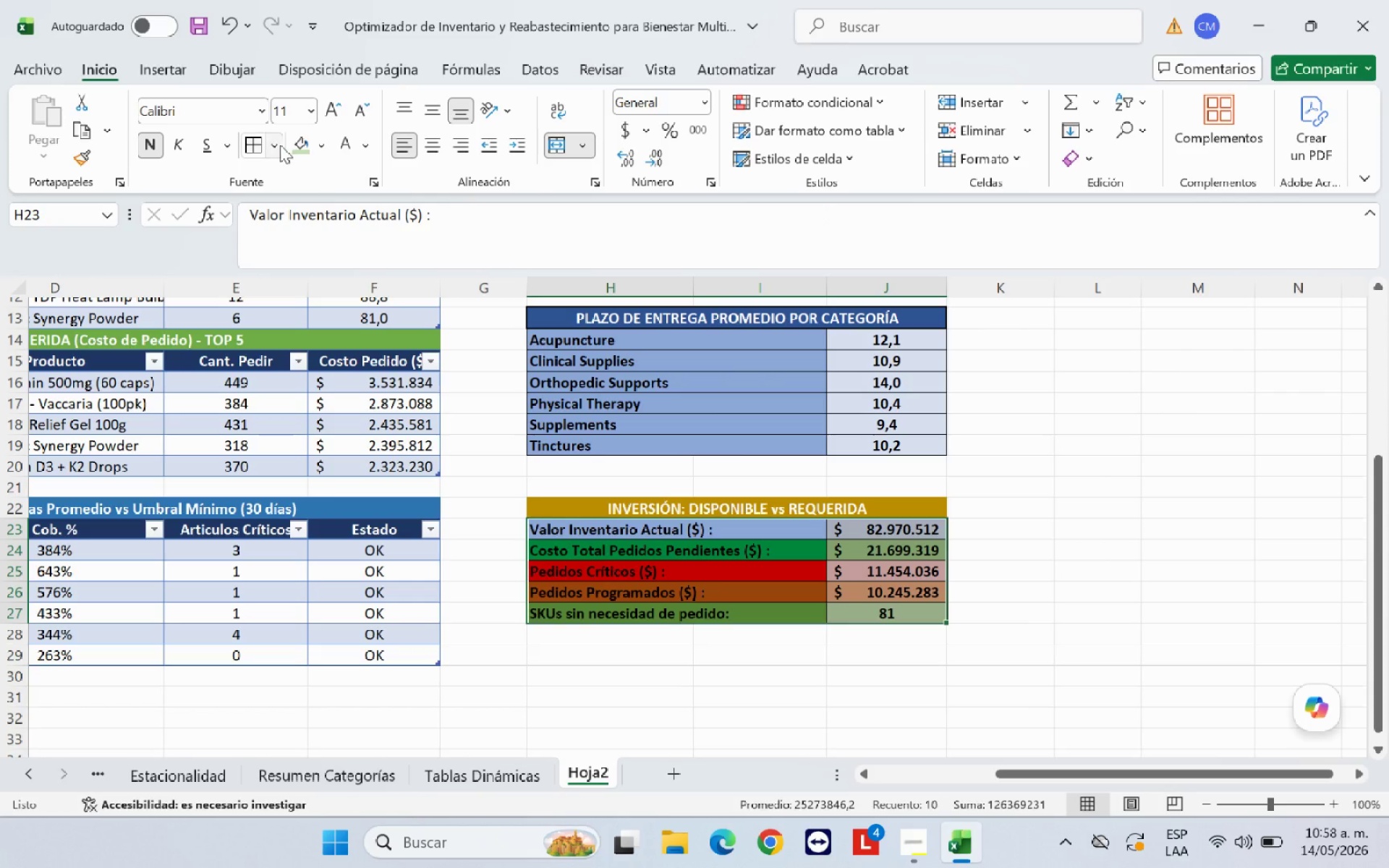 
left_click([279, 145])
 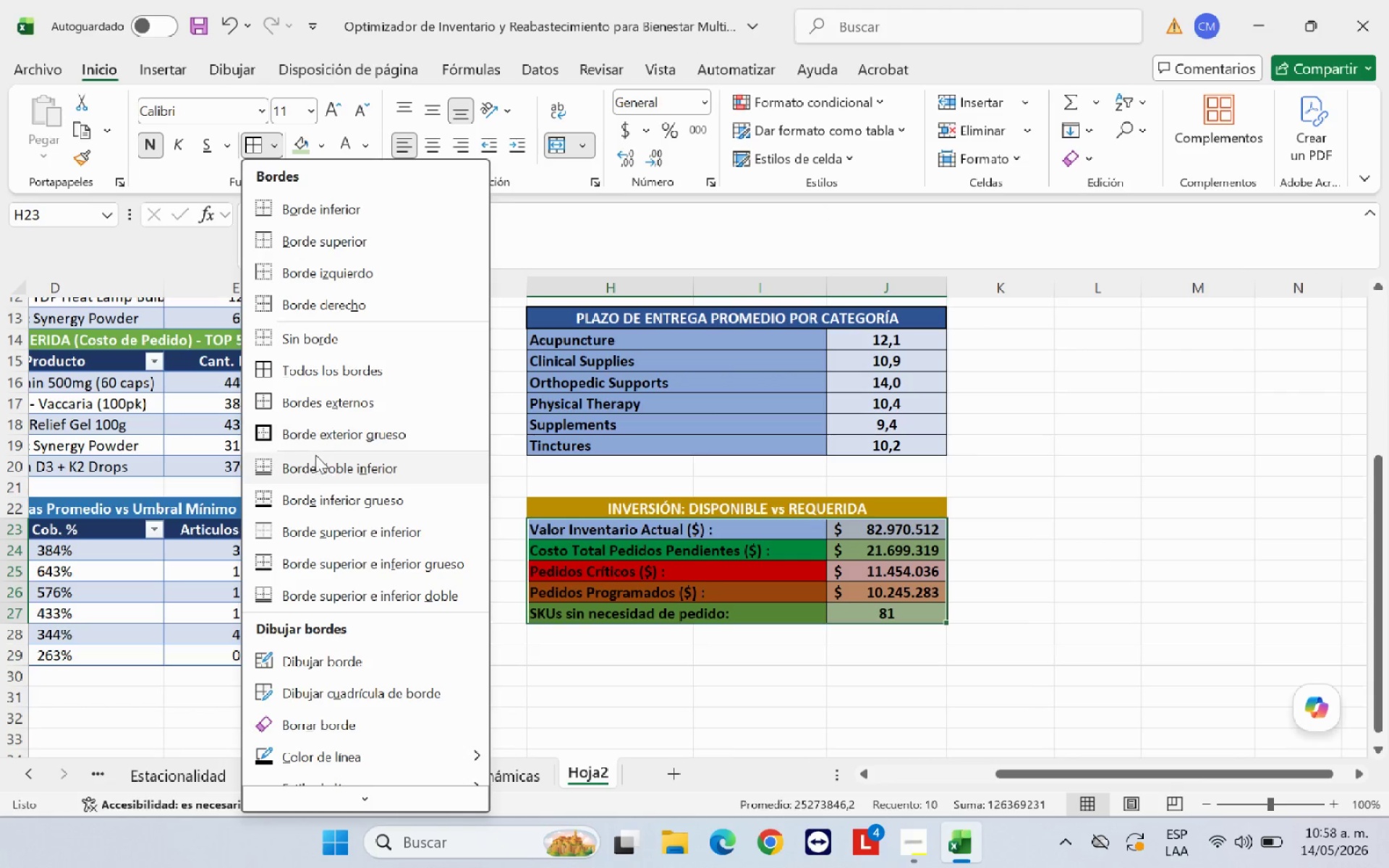 
left_click([327, 429])
 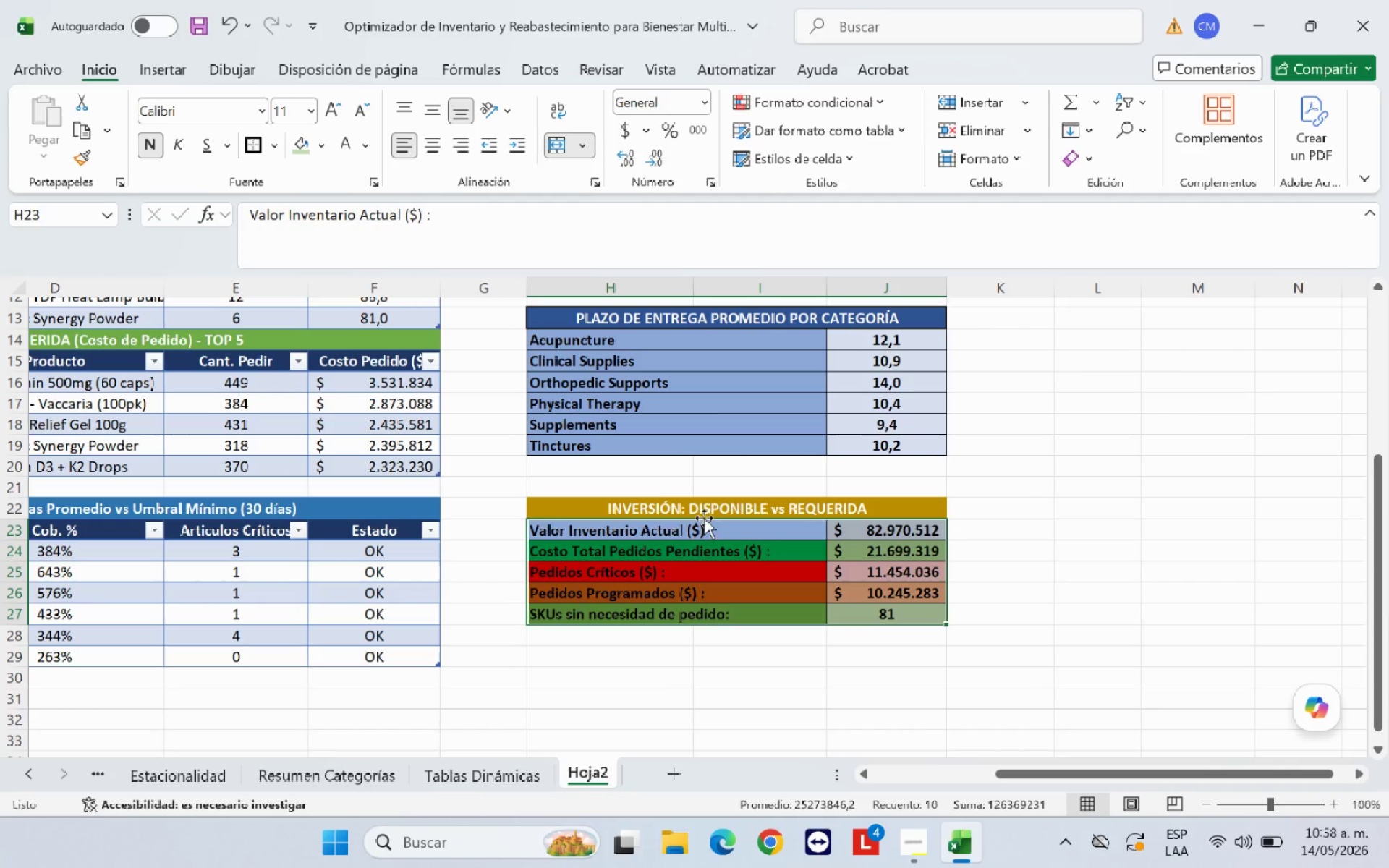 
left_click([706, 512])
 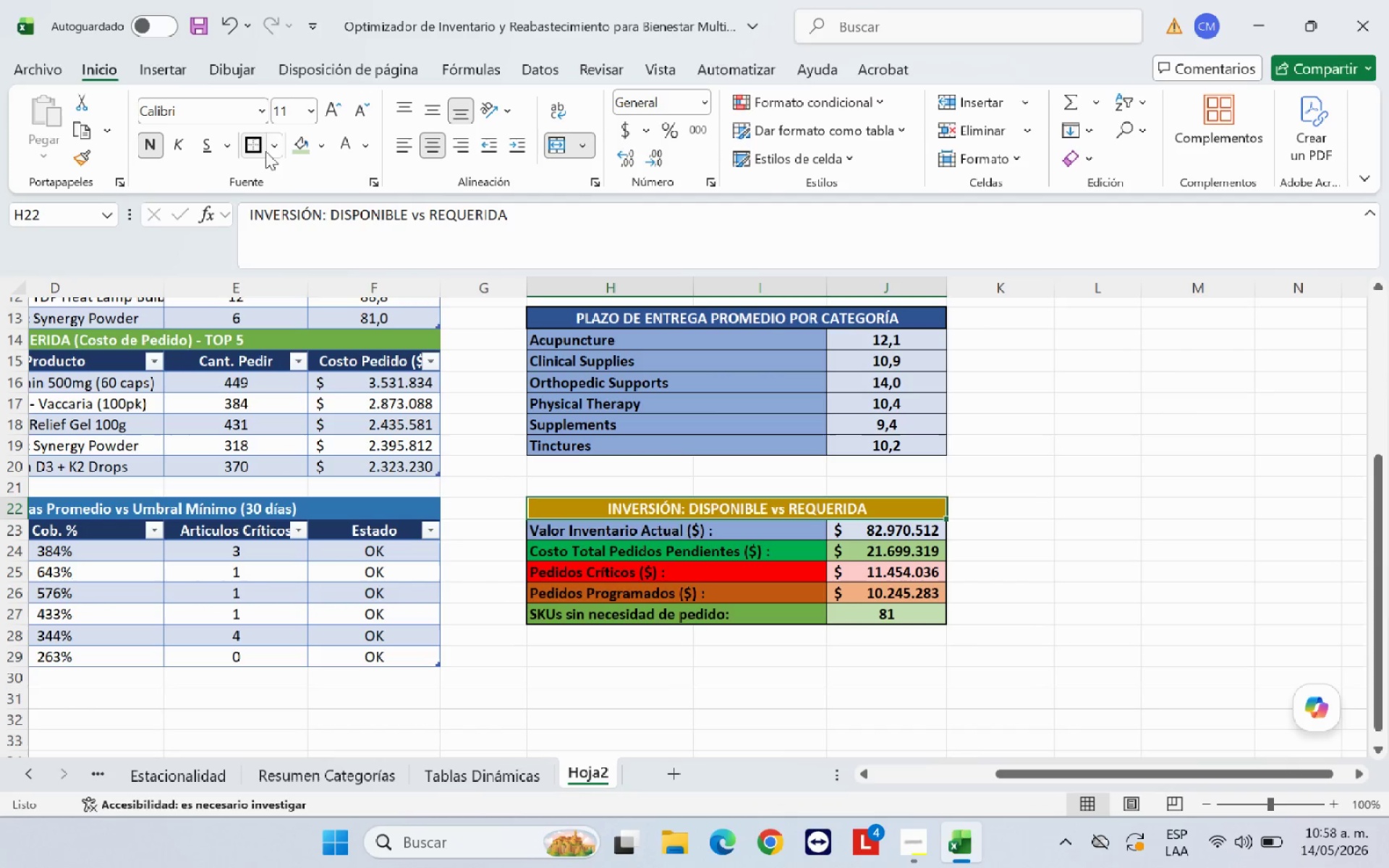 
left_click([260, 144])
 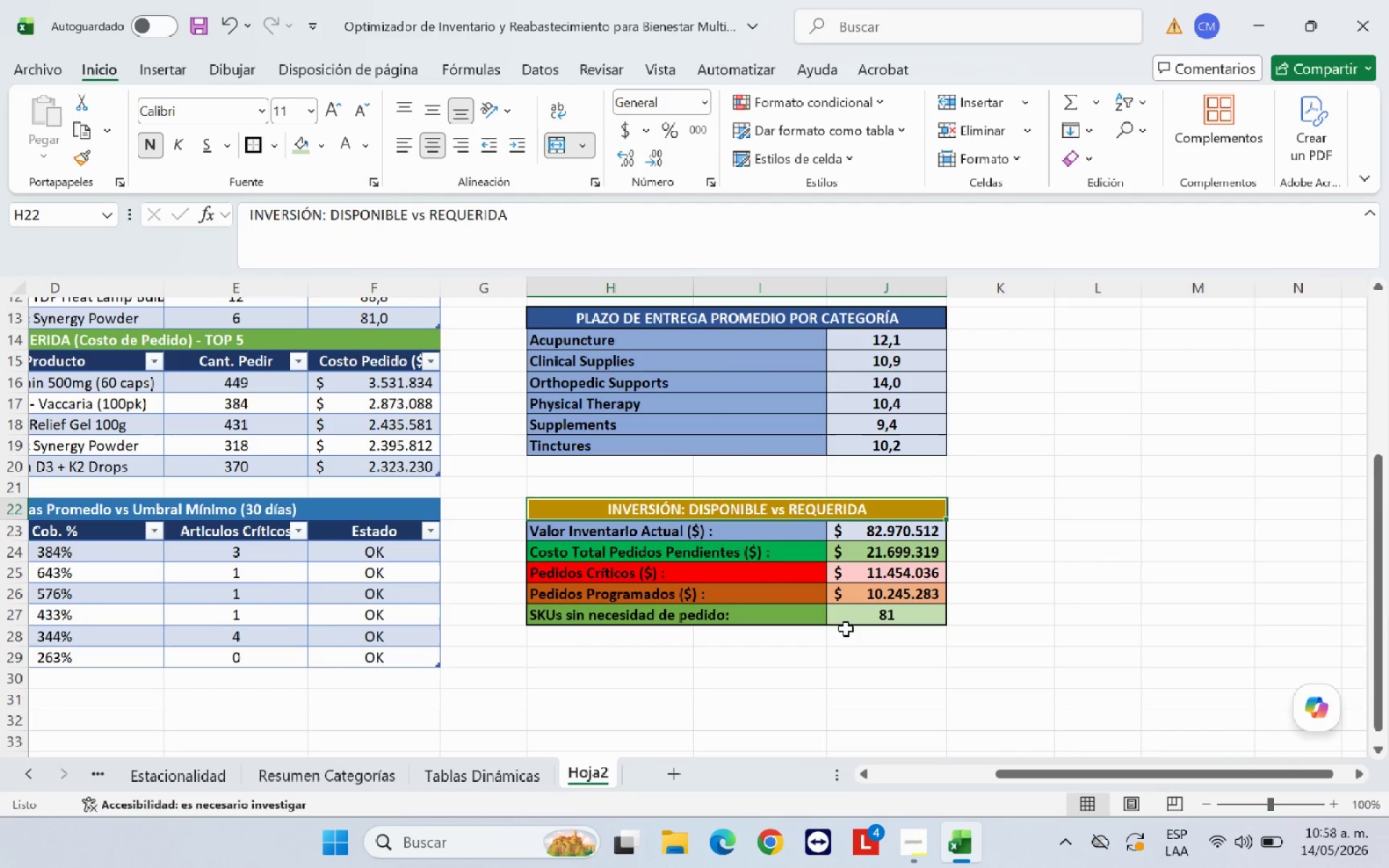 
left_click([846, 652])
 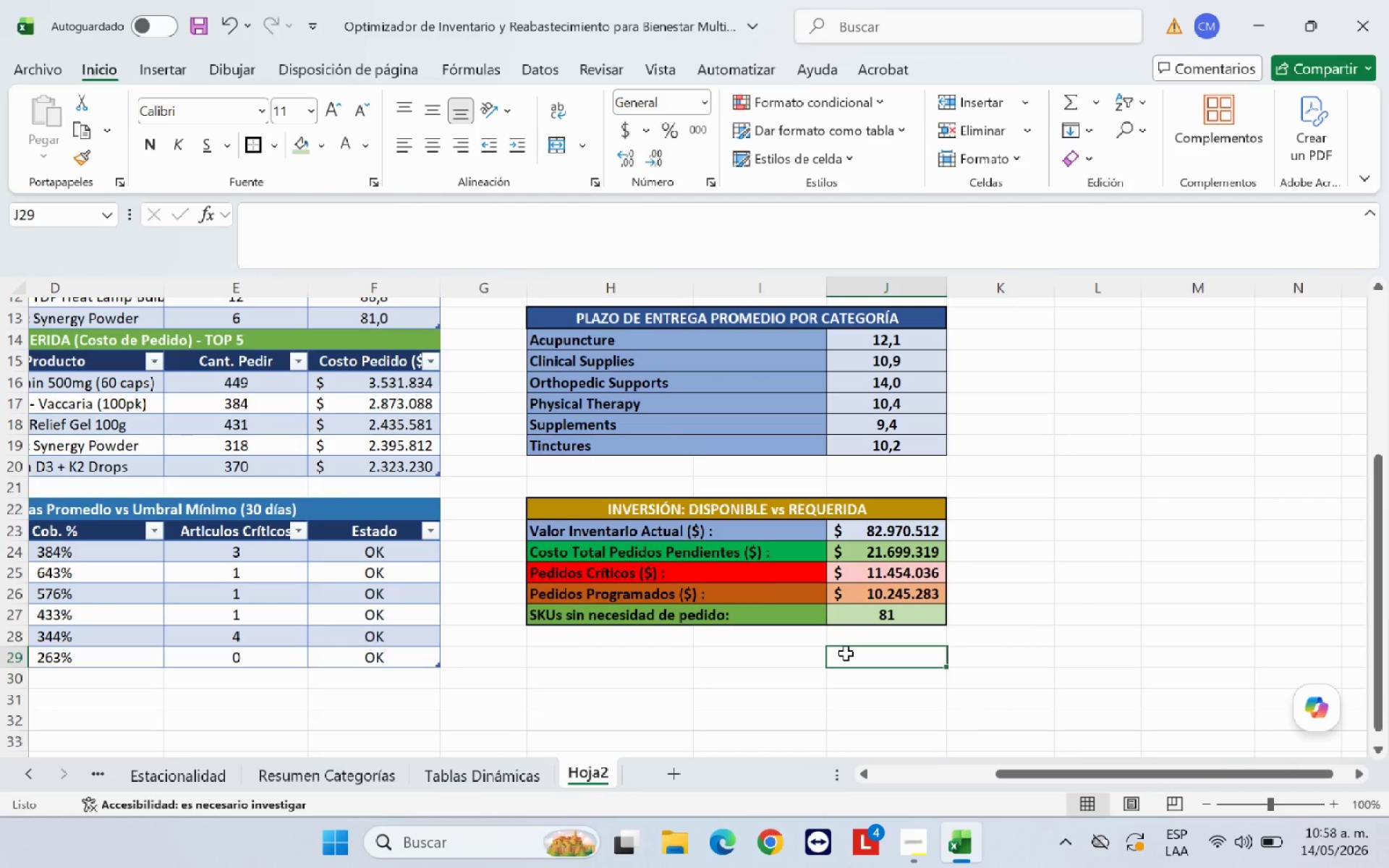 
scroll: coordinate [843, 646], scroll_direction: up, amount: 2.0
 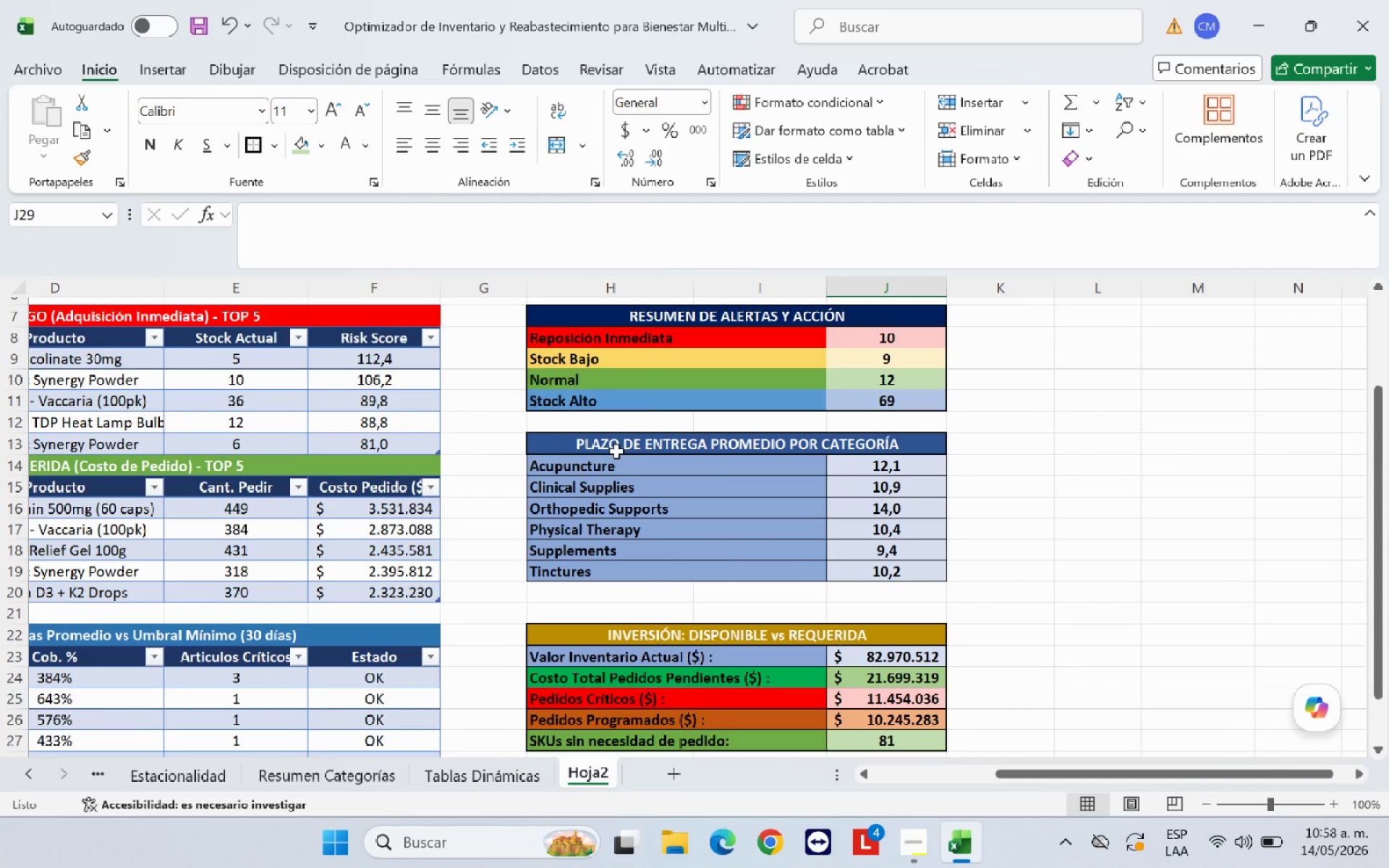 
scroll: coordinate [759, 570], scroll_direction: down, amount: 2.0
 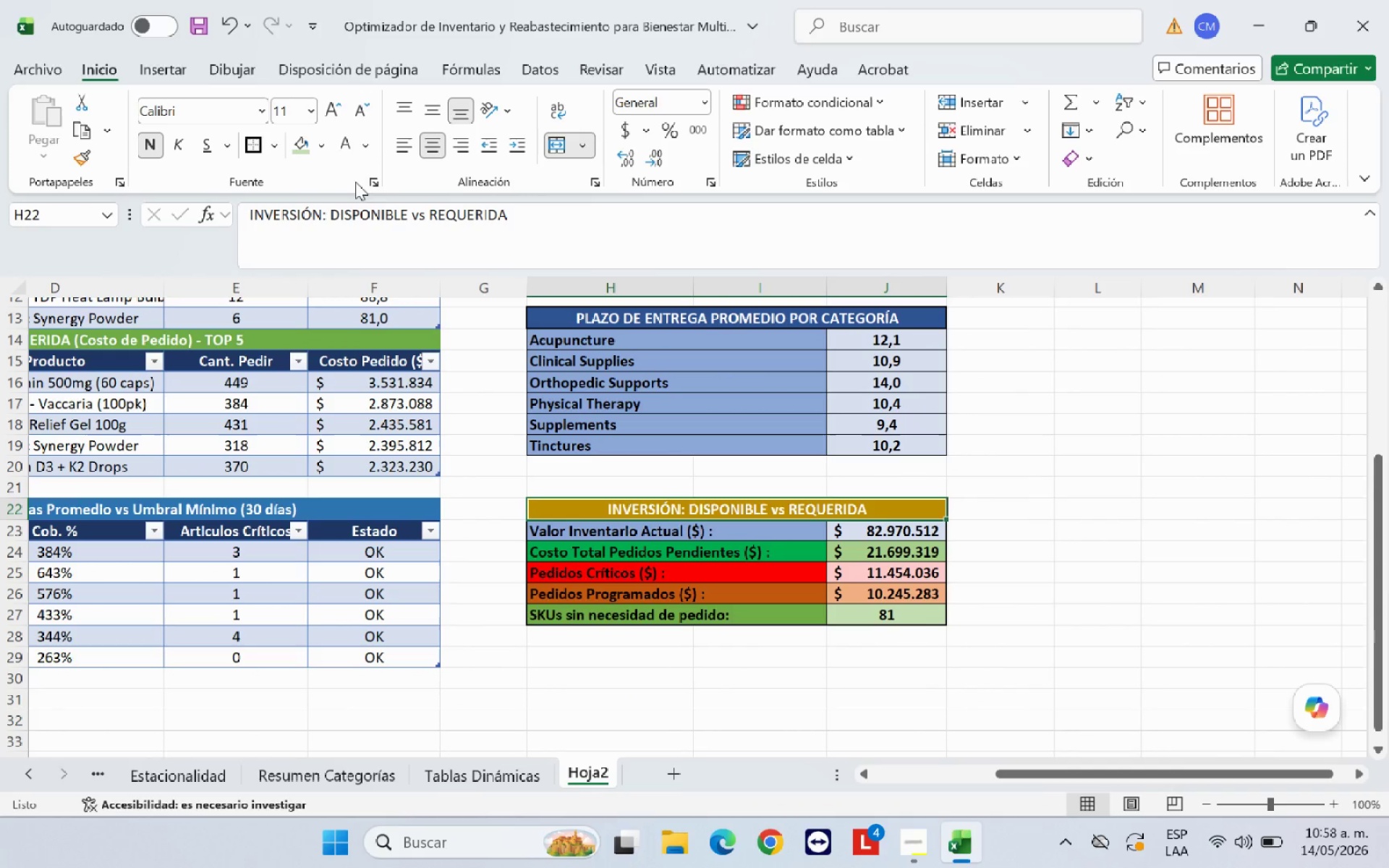 
left_click([312, 111])
 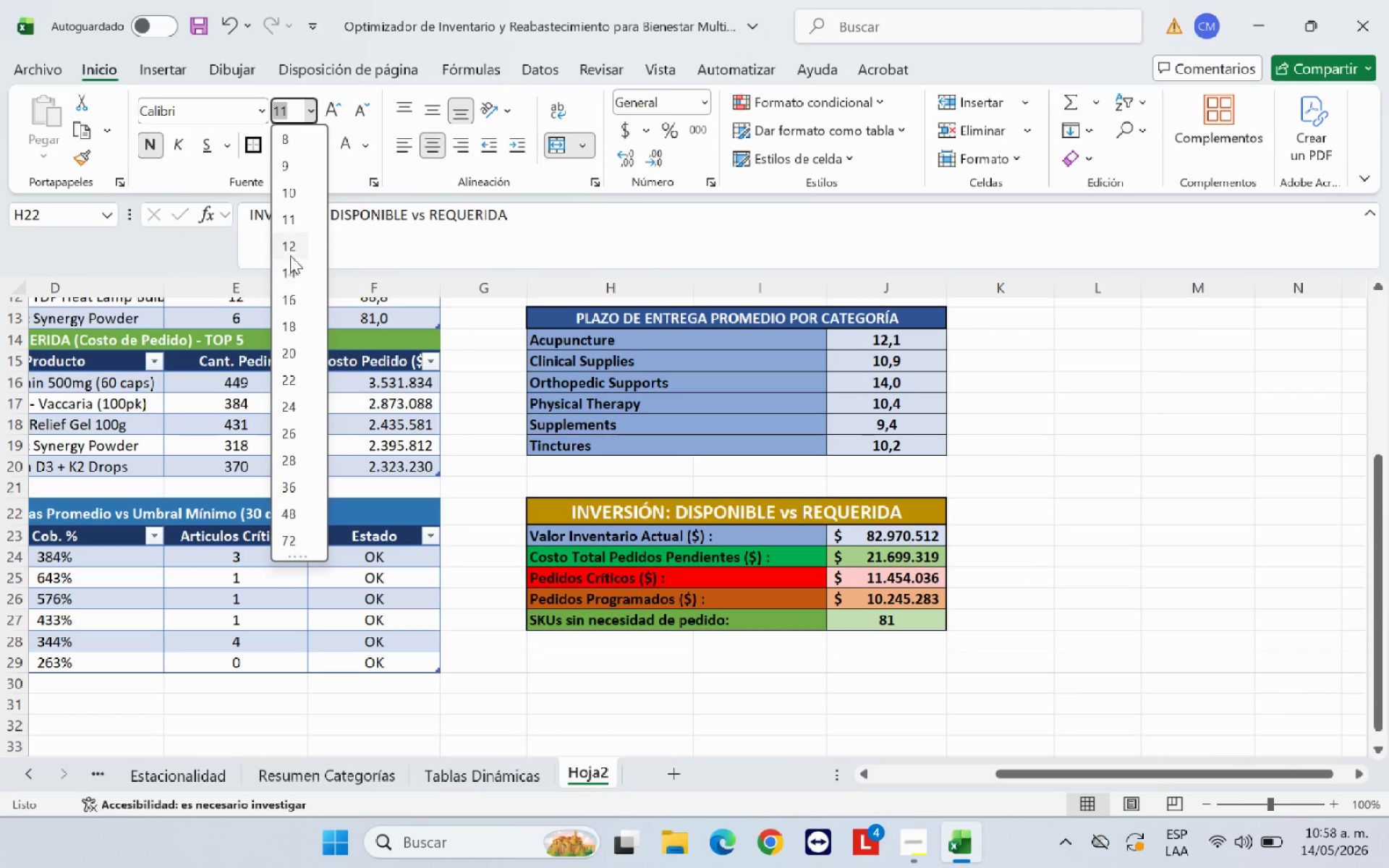 
left_click([290, 246])
 